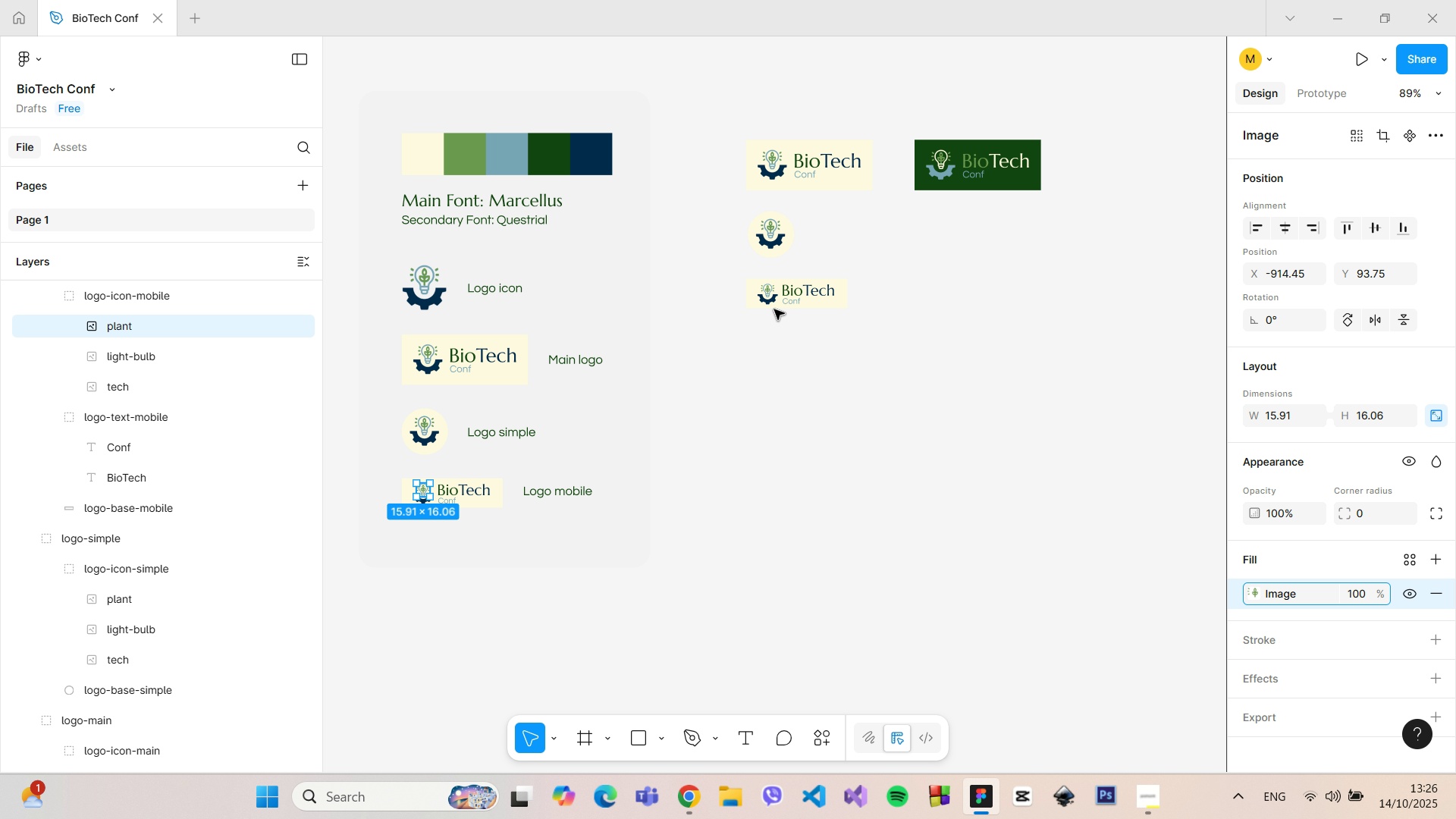 
key(Control+ControlLeft)
 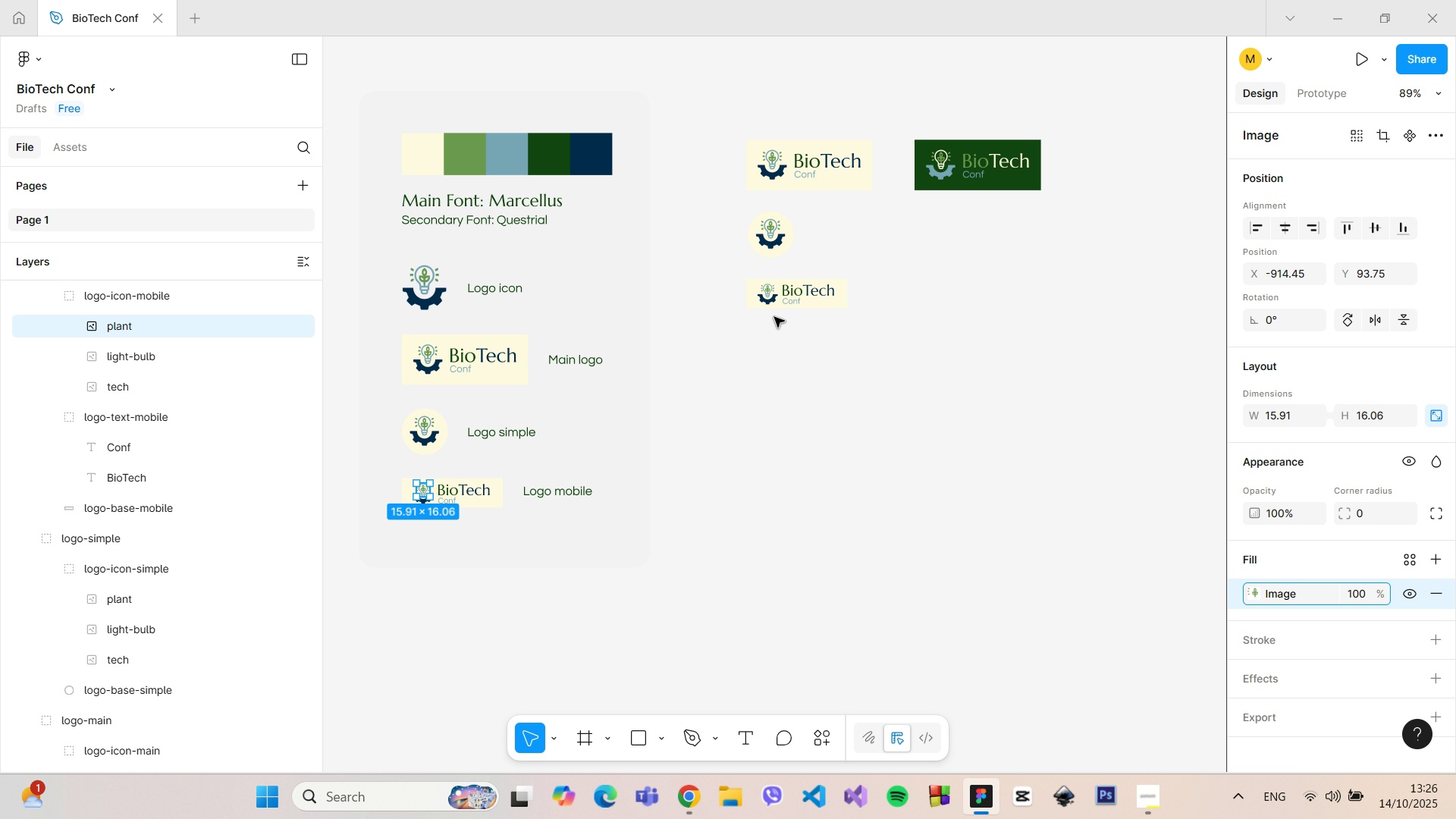 
key(Control+ControlLeft)
 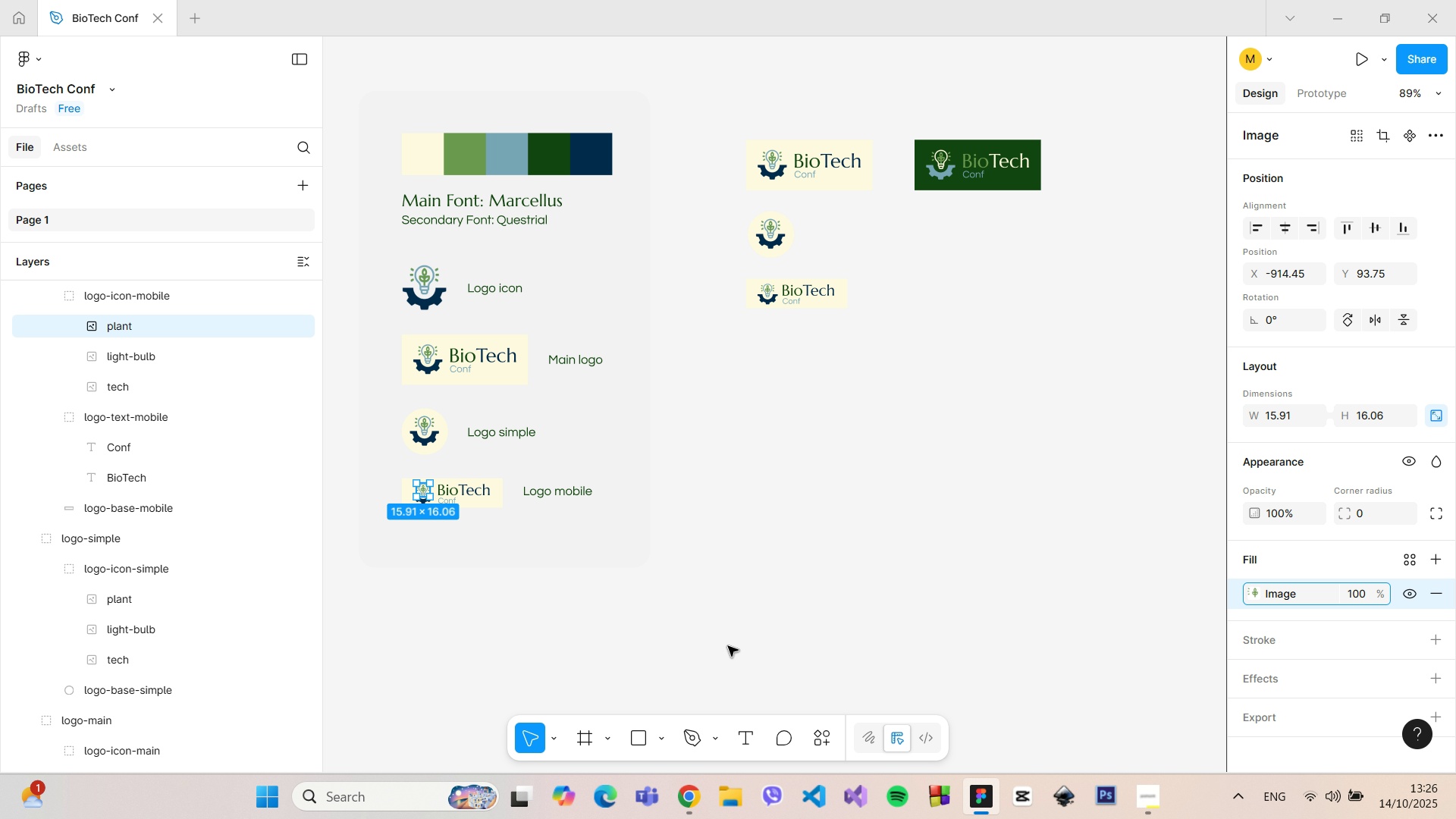 
left_click([728, 646])
 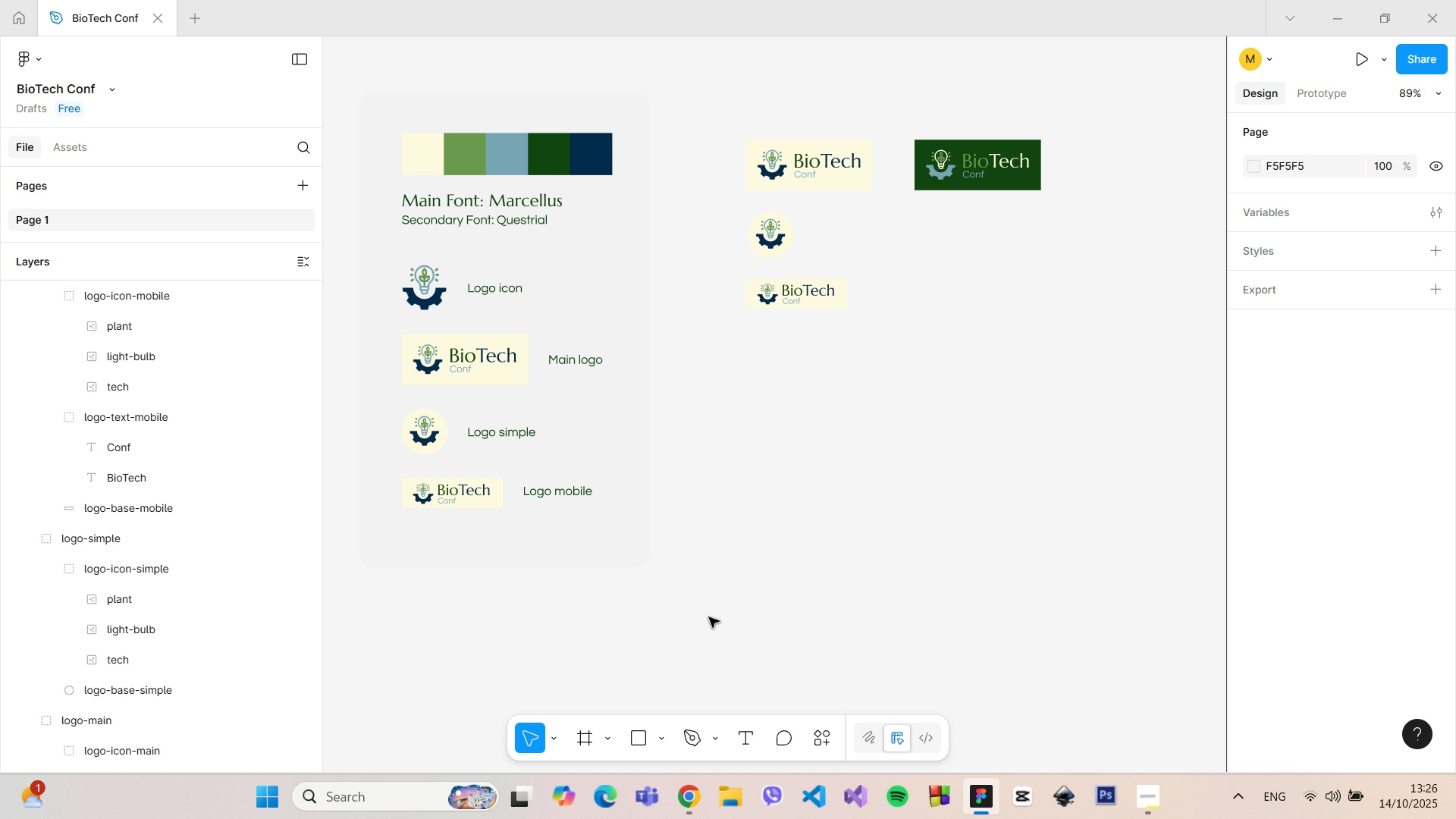 
hold_key(key=ControlLeft, duration=1.5)
scroll: coordinate [403, 264], scroll_direction: up, amount: 24.0
 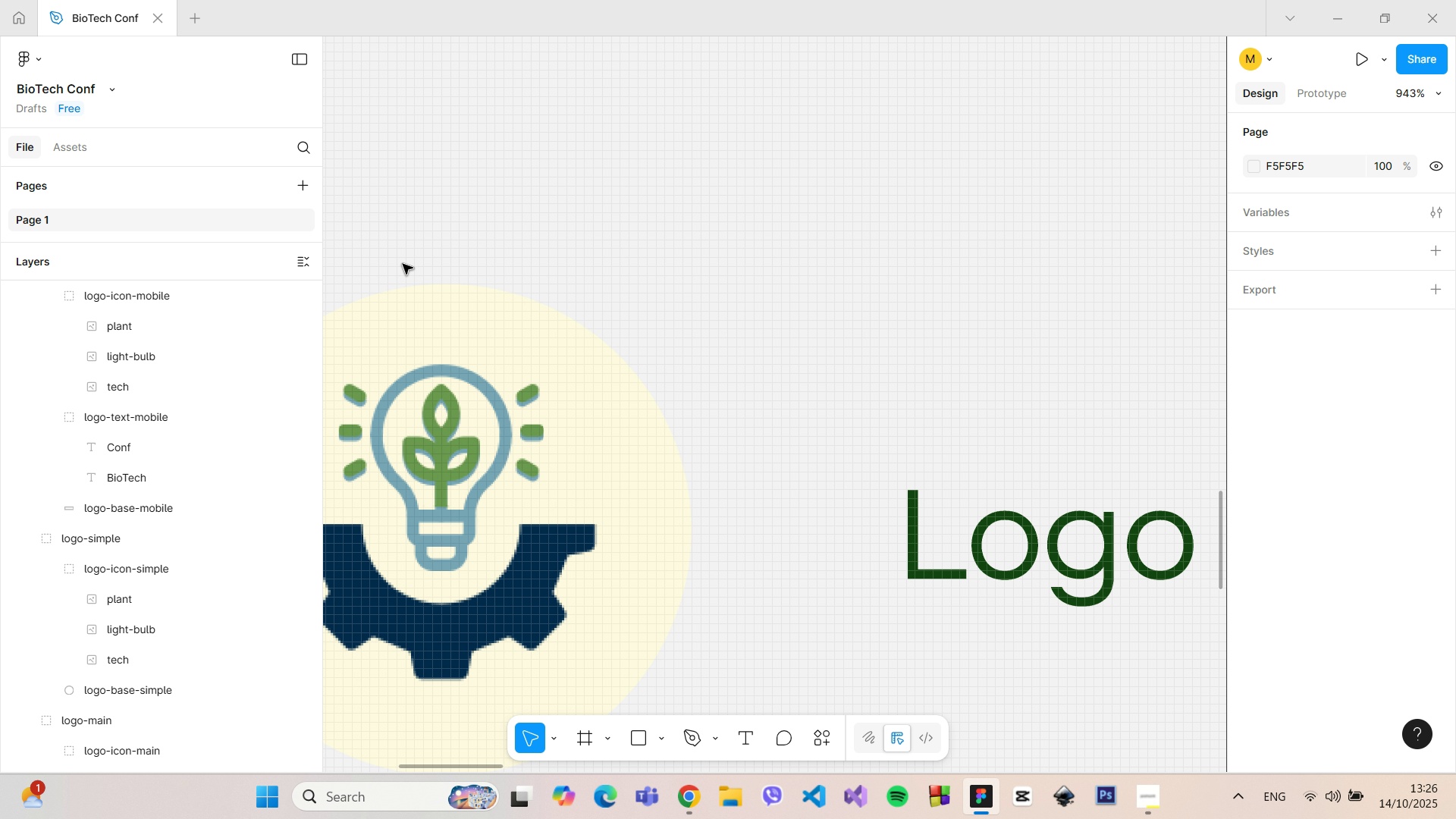 
hold_key(key=ControlLeft, duration=1.51)
scroll: coordinate [1132, 158], scroll_direction: down, amount: 15.0
 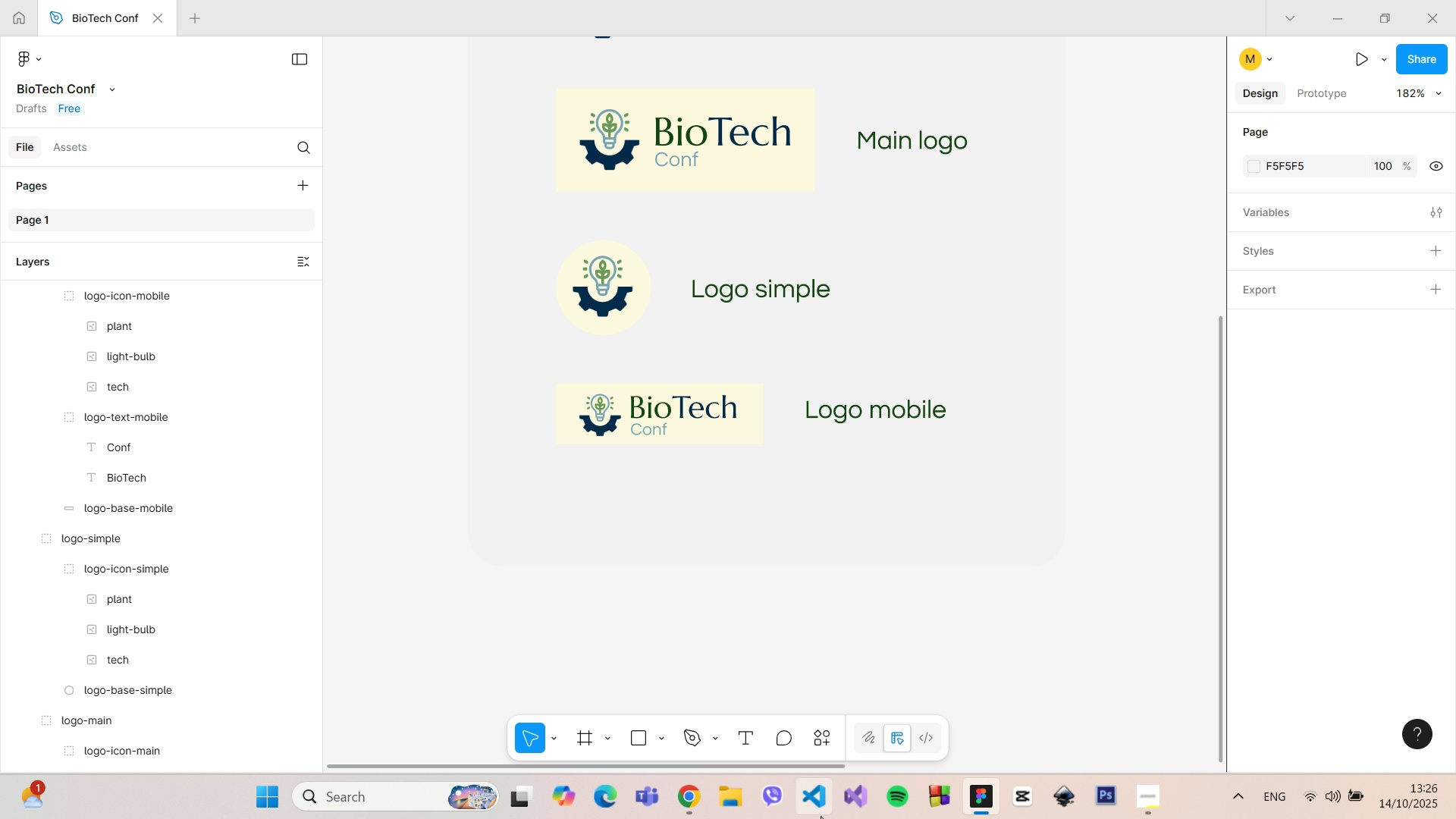 
hold_key(key=ControlLeft, duration=1.1)
 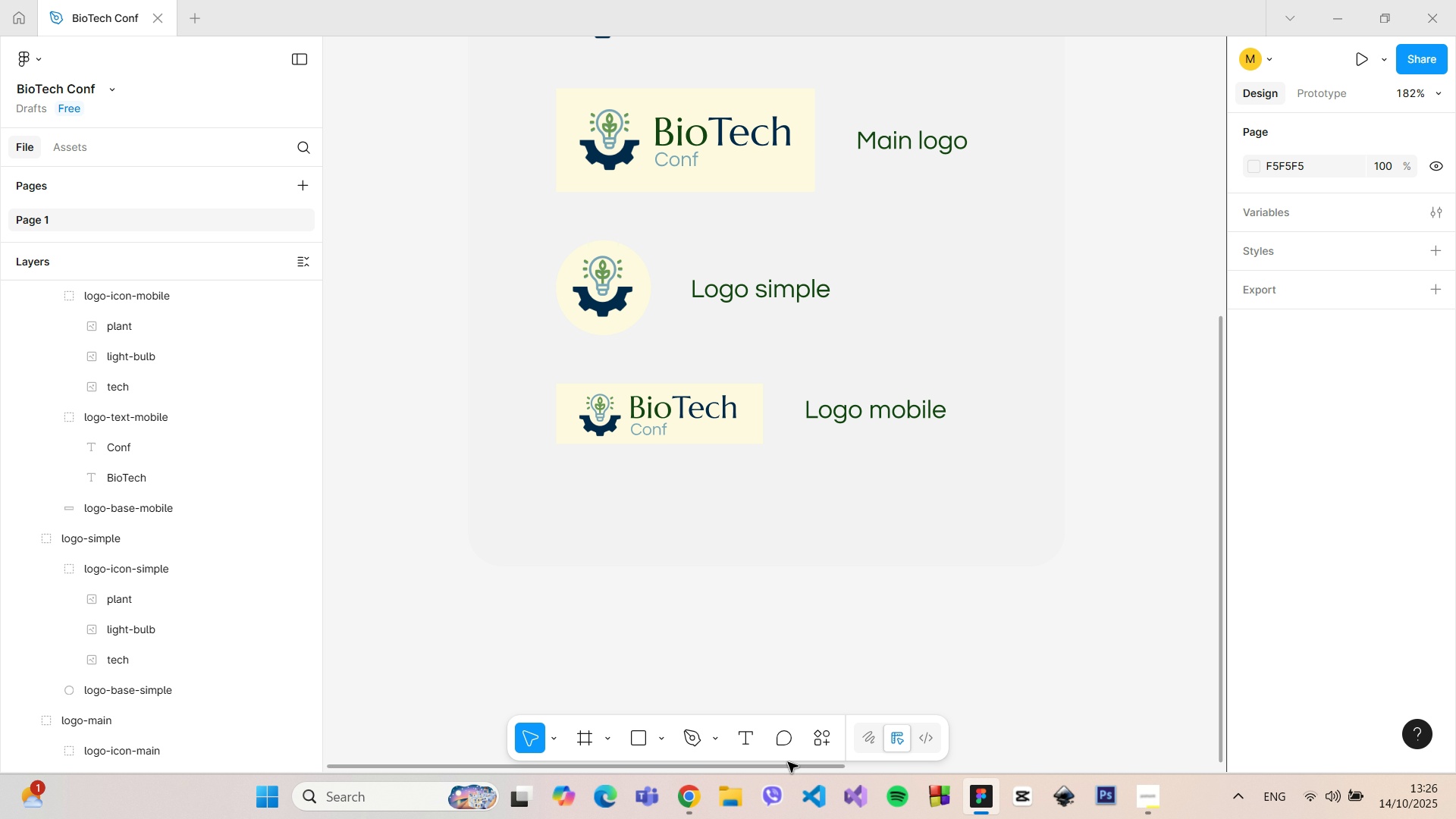 
left_click_drag(start_coordinate=[788, 766], to_coordinate=[993, 679])
 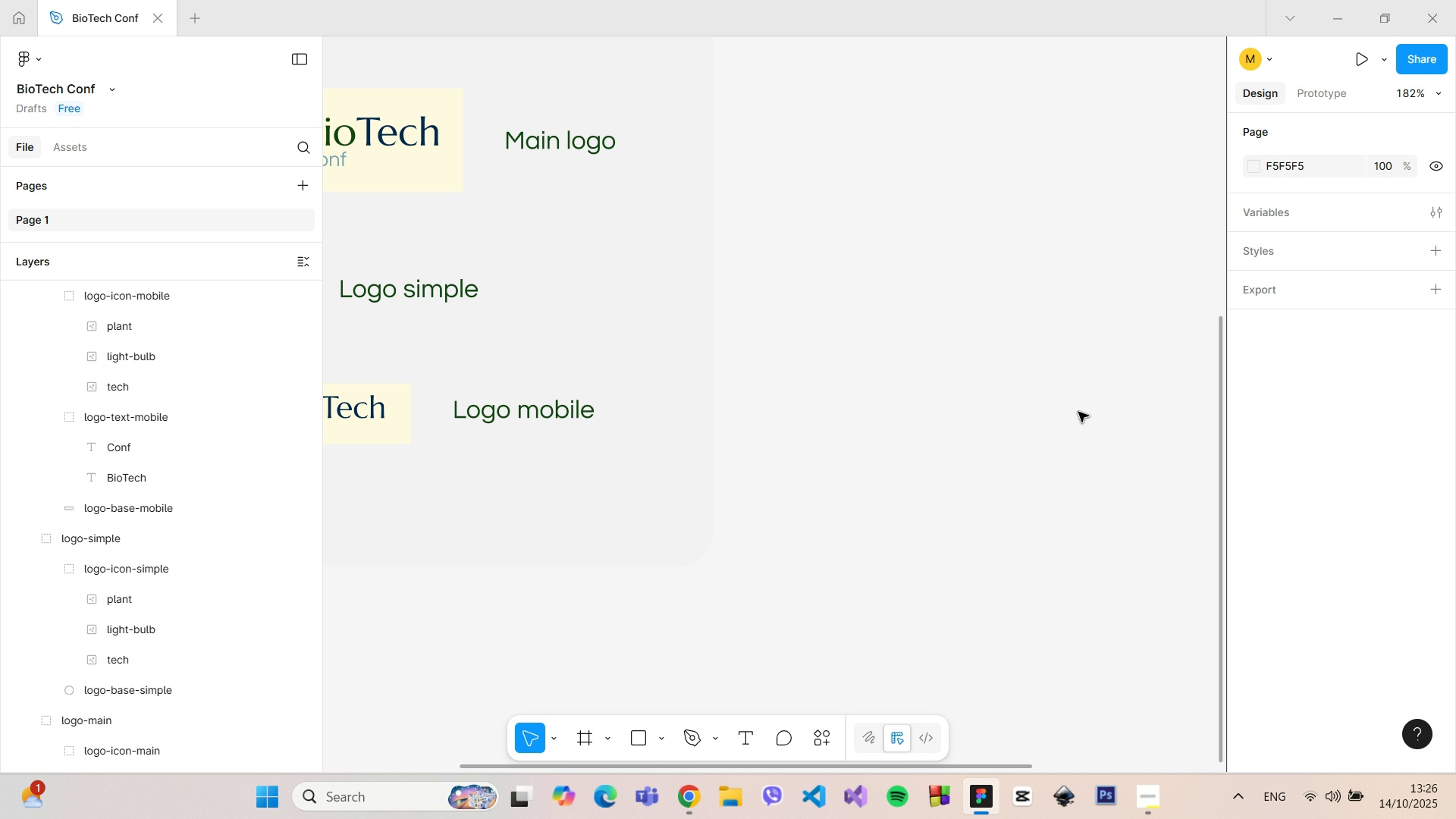 
scroll: coordinate [1098, 450], scroll_direction: down, amount: 1.0
 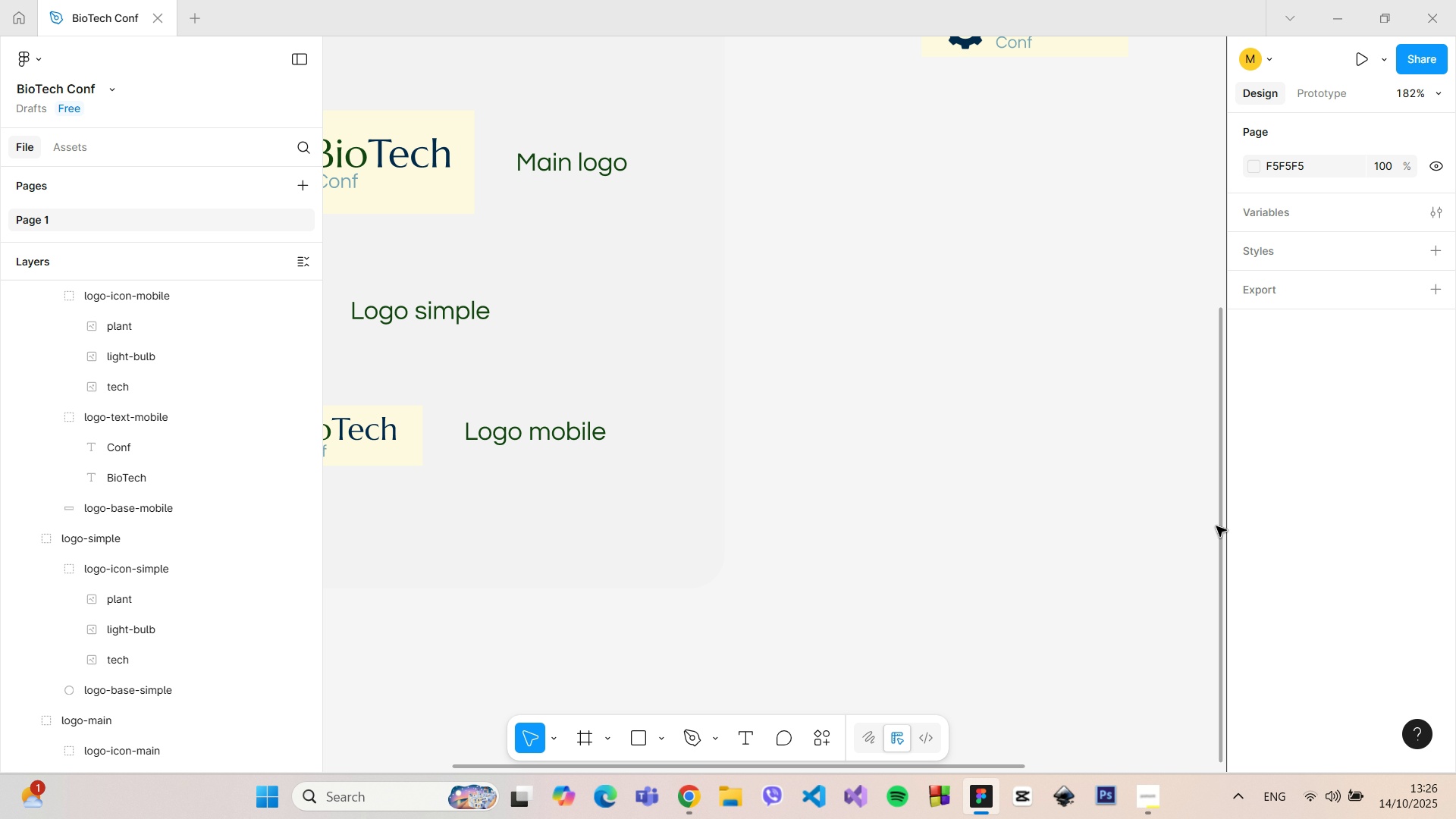 
left_click_drag(start_coordinate=[1221, 523], to_coordinate=[1207, 278])
 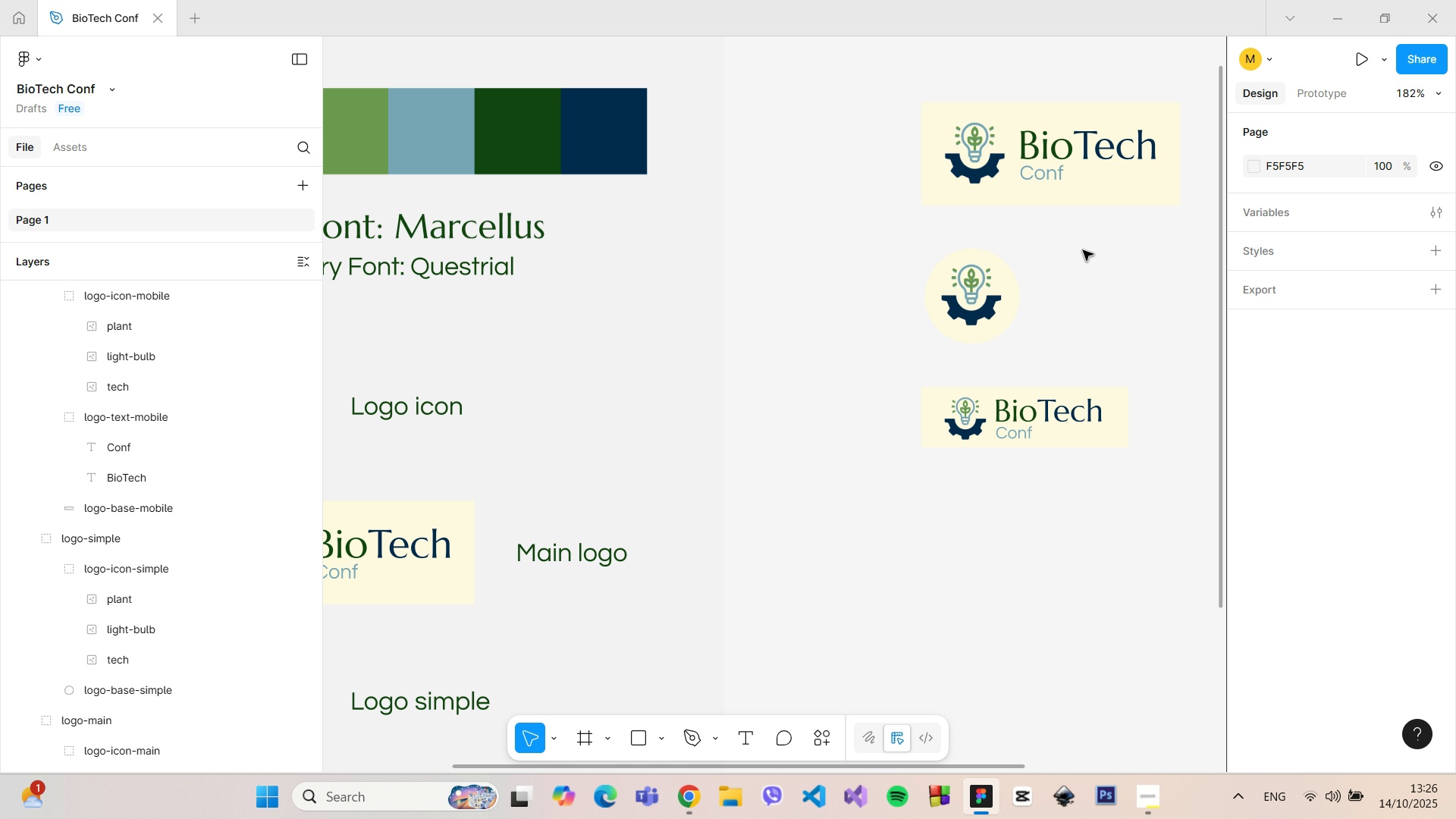 
hold_key(key=ControlLeft, duration=0.92)
scroll: coordinate [1078, 254], scroll_direction: up, amount: 6.0
 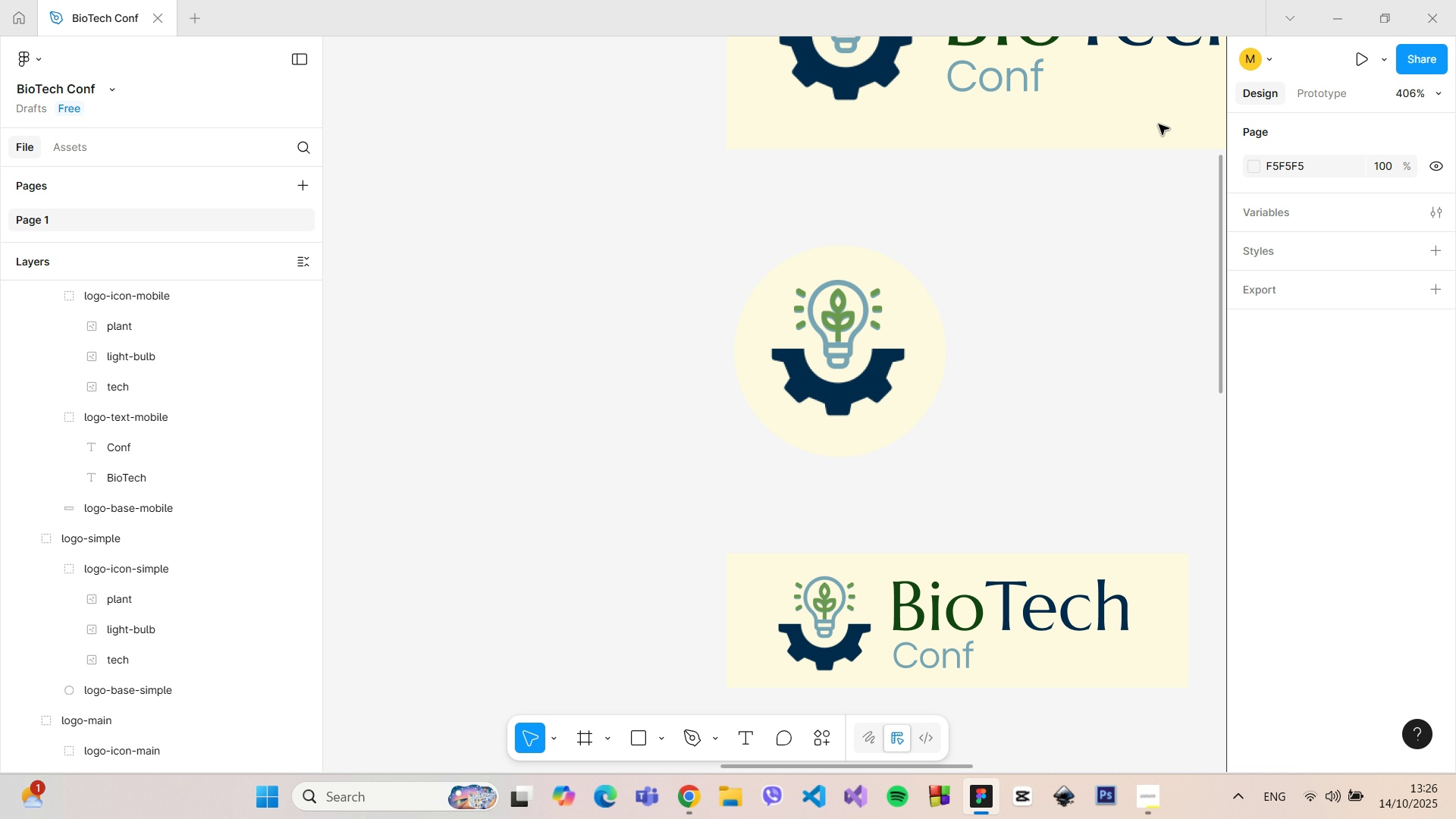 
hold_key(key=ControlLeft, duration=0.38)
scroll: coordinate [811, 294], scroll_direction: up, amount: 4.0
 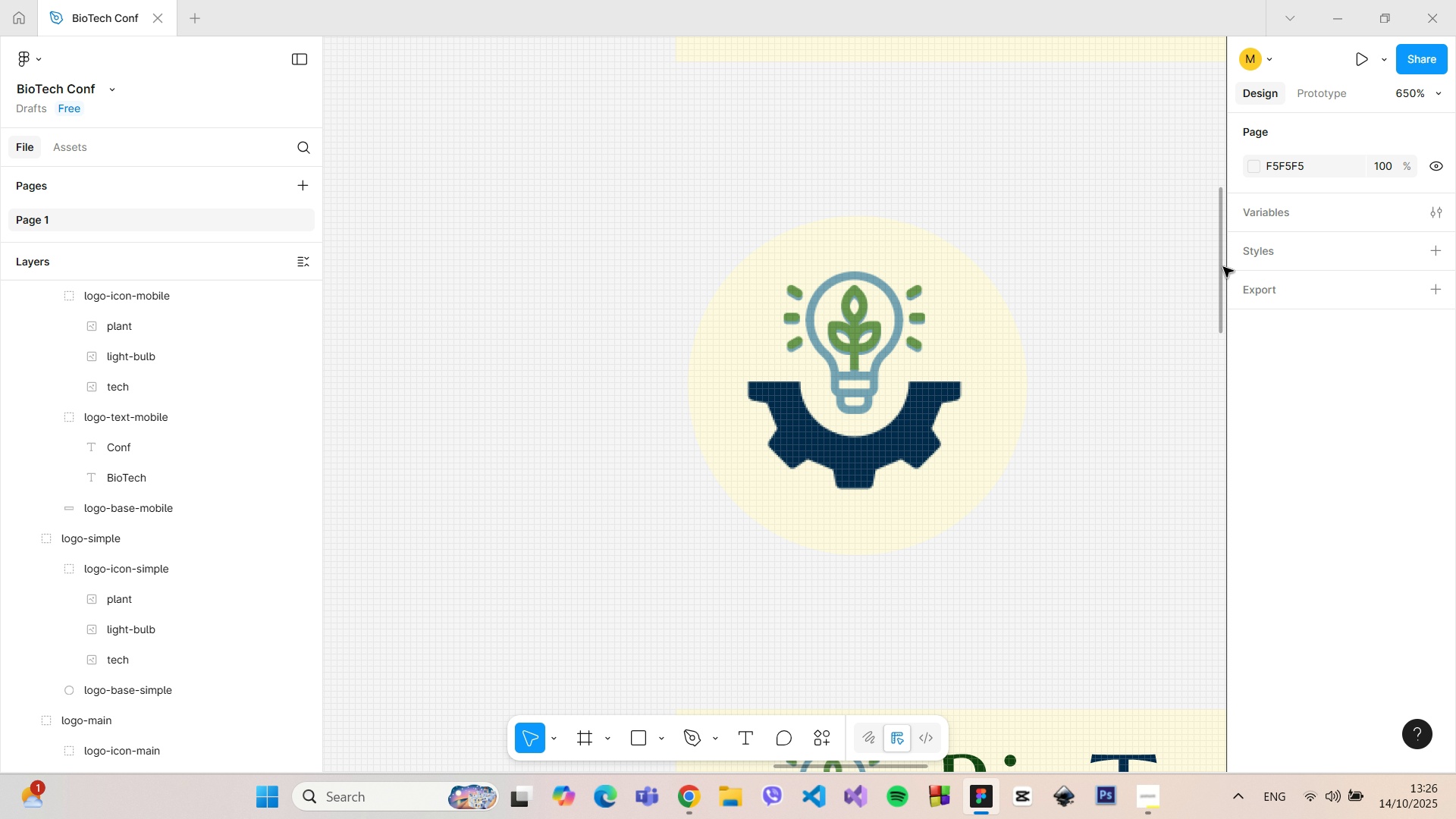 
left_click_drag(start_coordinate=[1223, 267], to_coordinate=[1213, 422])
 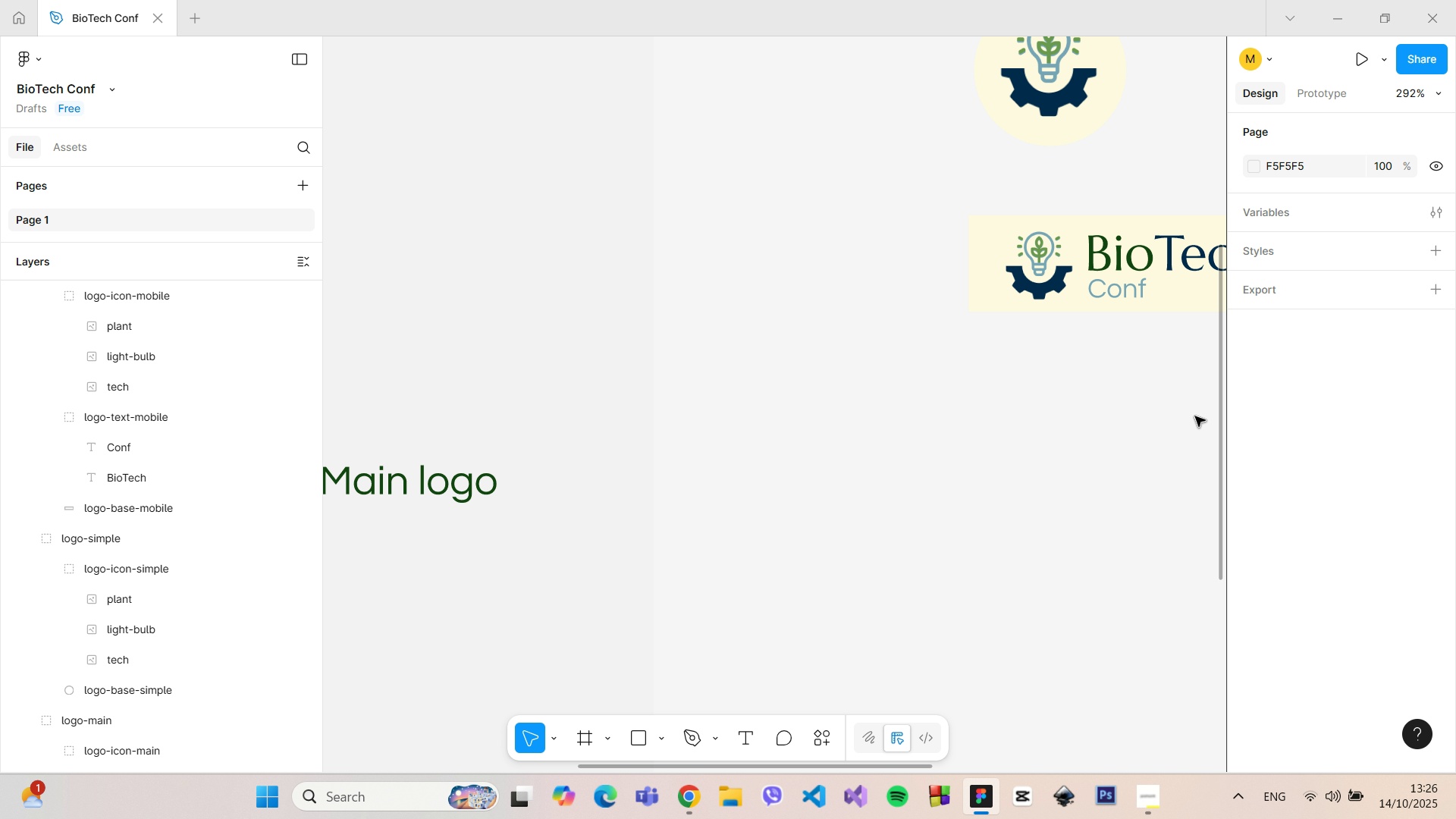 
hold_key(key=ControlLeft, duration=1.52)
scroll: coordinate [1189, 417], scroll_direction: down, amount: 12.0
 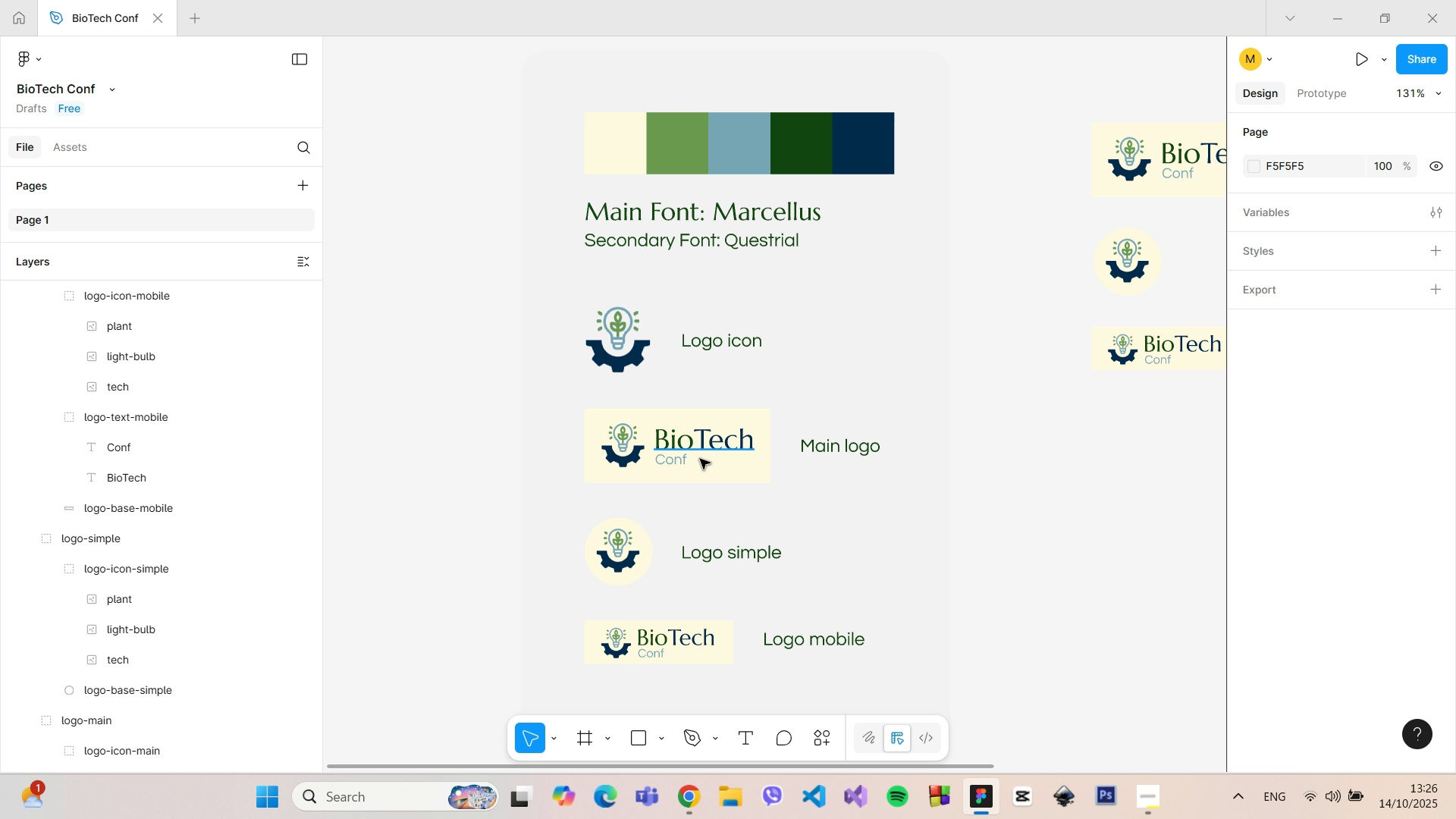 
scroll: coordinate [574, 428], scroll_direction: up, amount: 17.0
 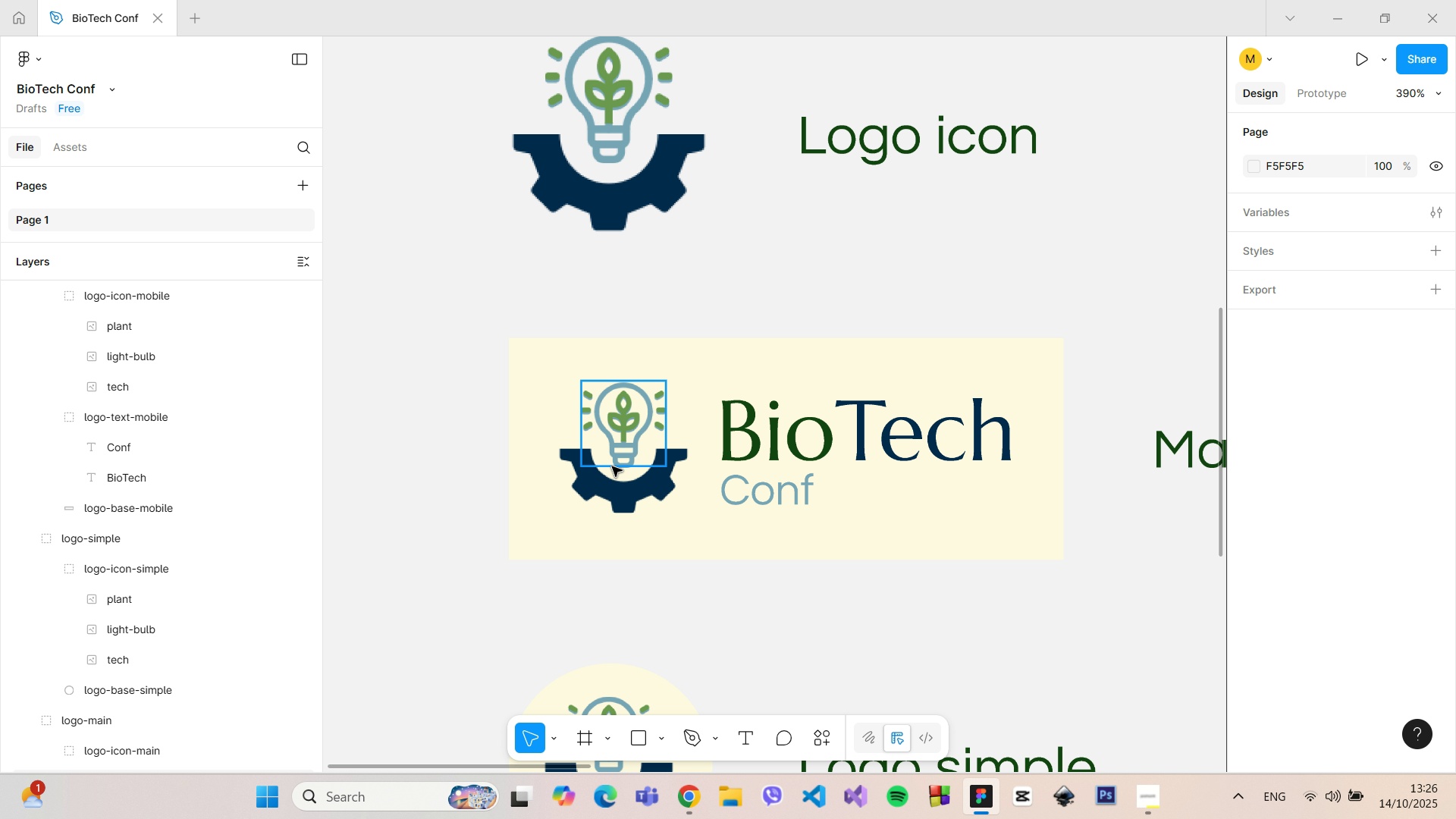 
hold_key(key=ControlLeft, duration=1.46)
 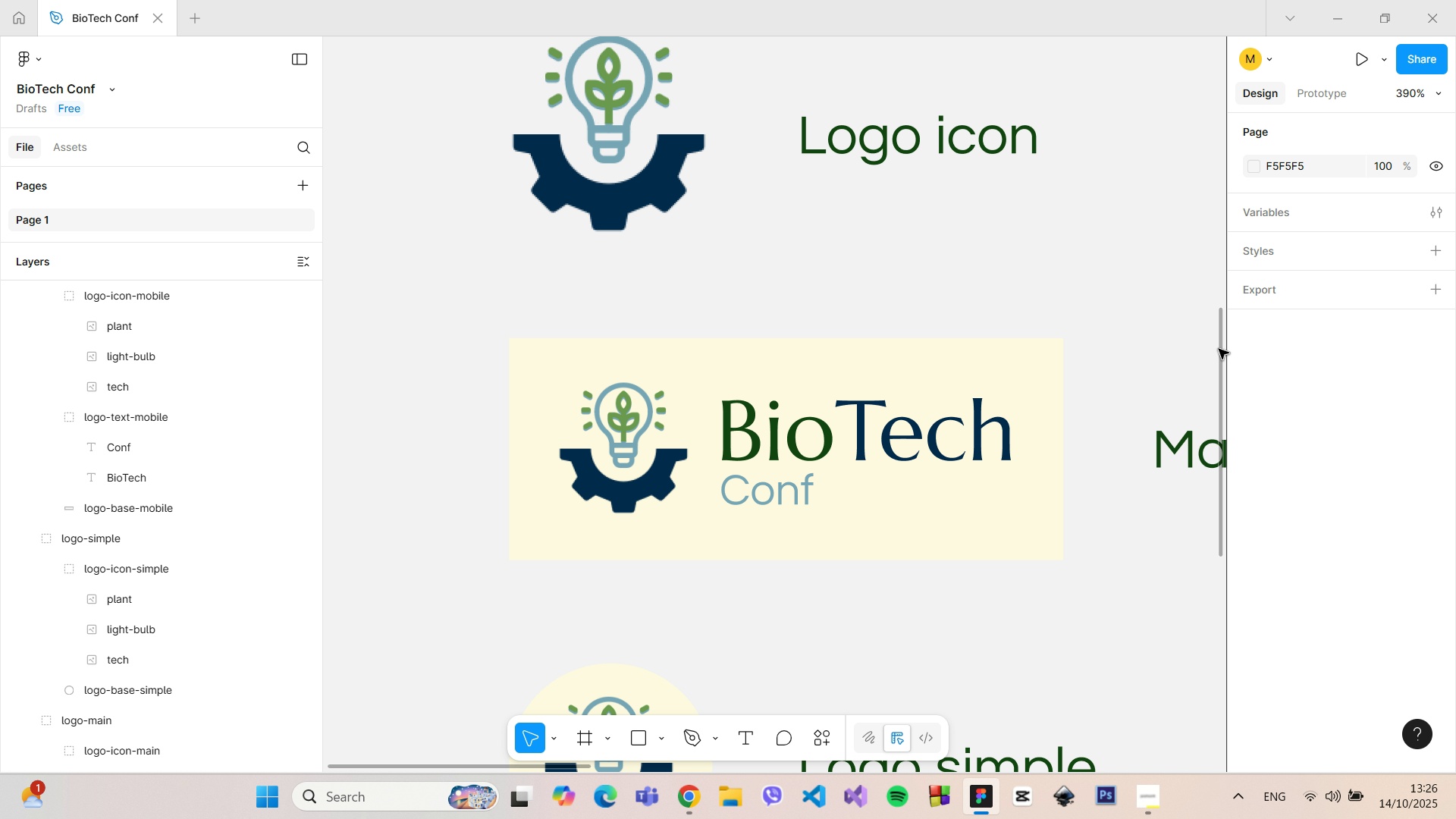 
left_click_drag(start_coordinate=[1223, 351], to_coordinate=[1217, 453])
 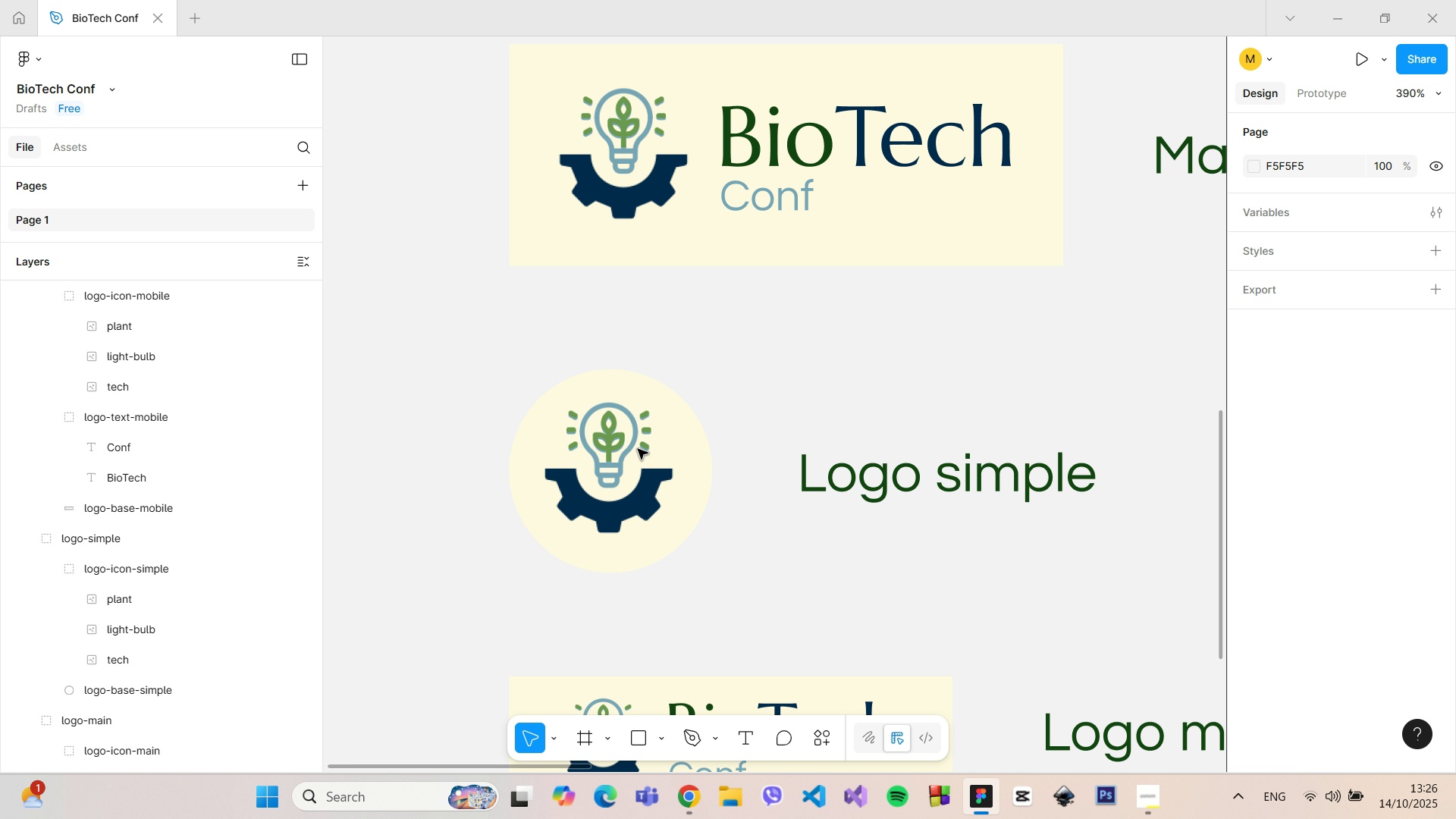 
hold_key(key=ControlLeft, duration=1.52)
scroll: coordinate [638, 438], scroll_direction: up, amount: 11.0
 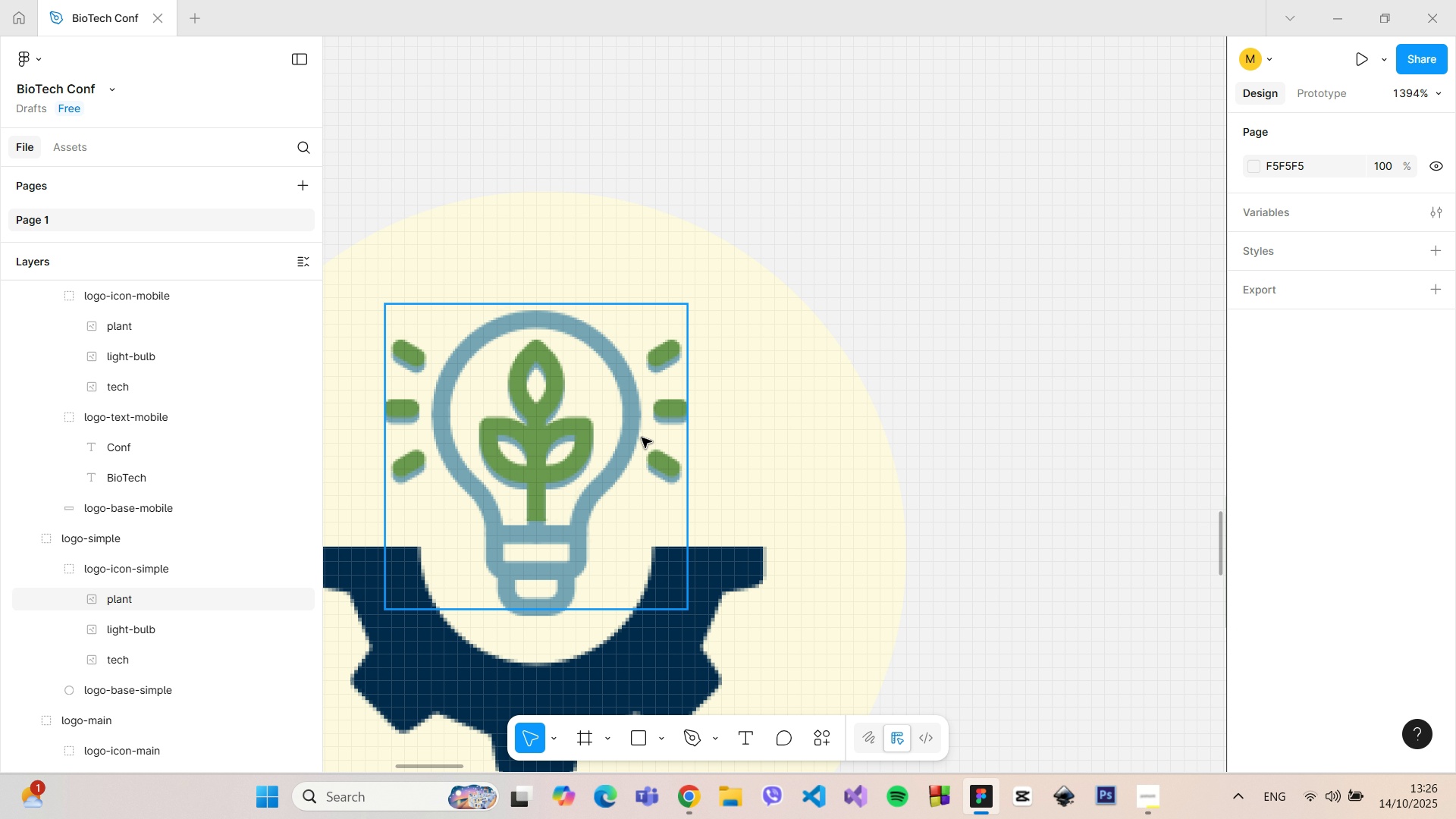 
hold_key(key=ControlLeft, duration=0.9)
scroll: coordinate [642, 438], scroll_direction: down, amount: 12.0
 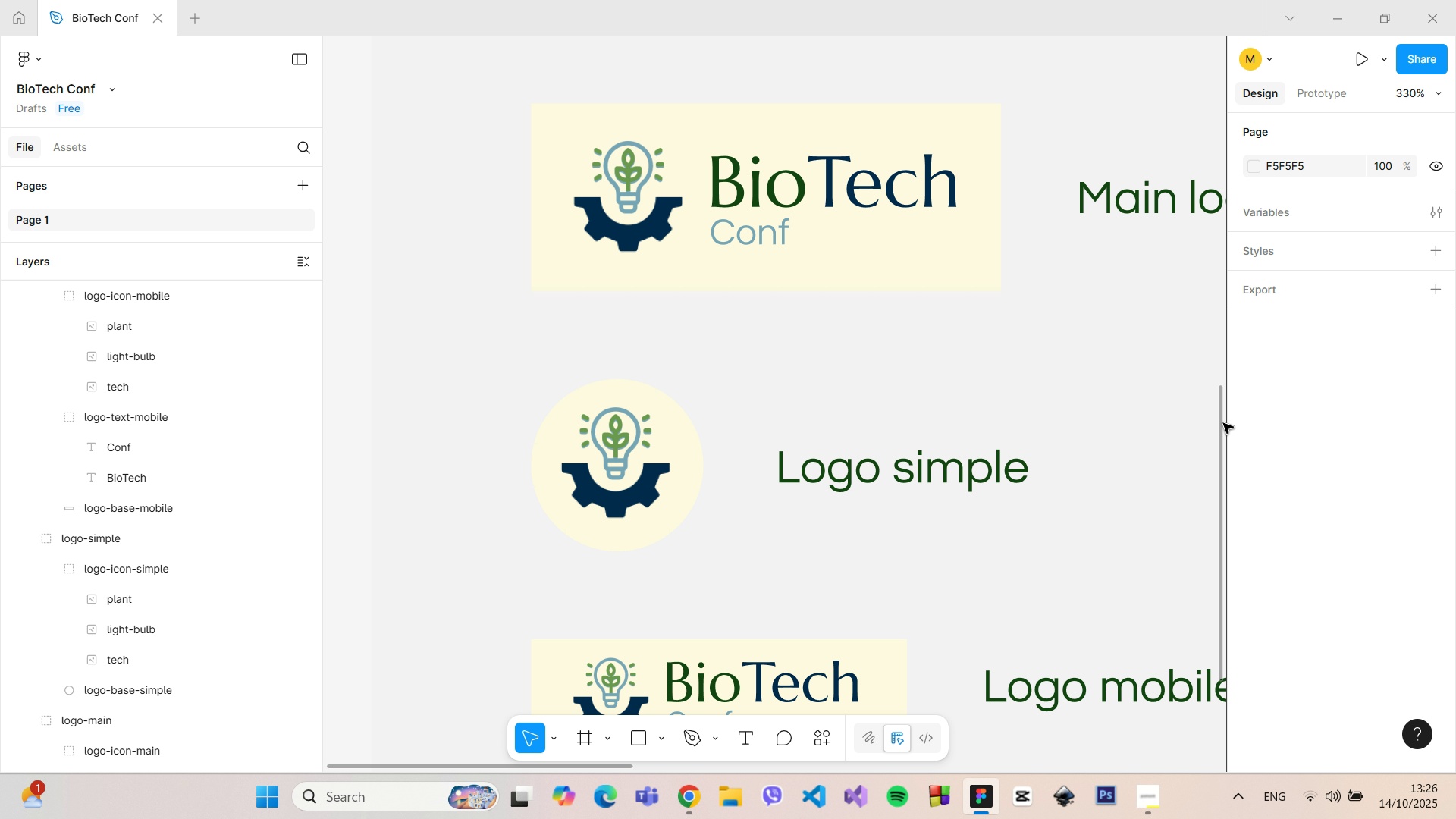 
left_click_drag(start_coordinate=[1220, 423], to_coordinate=[1197, 225])
 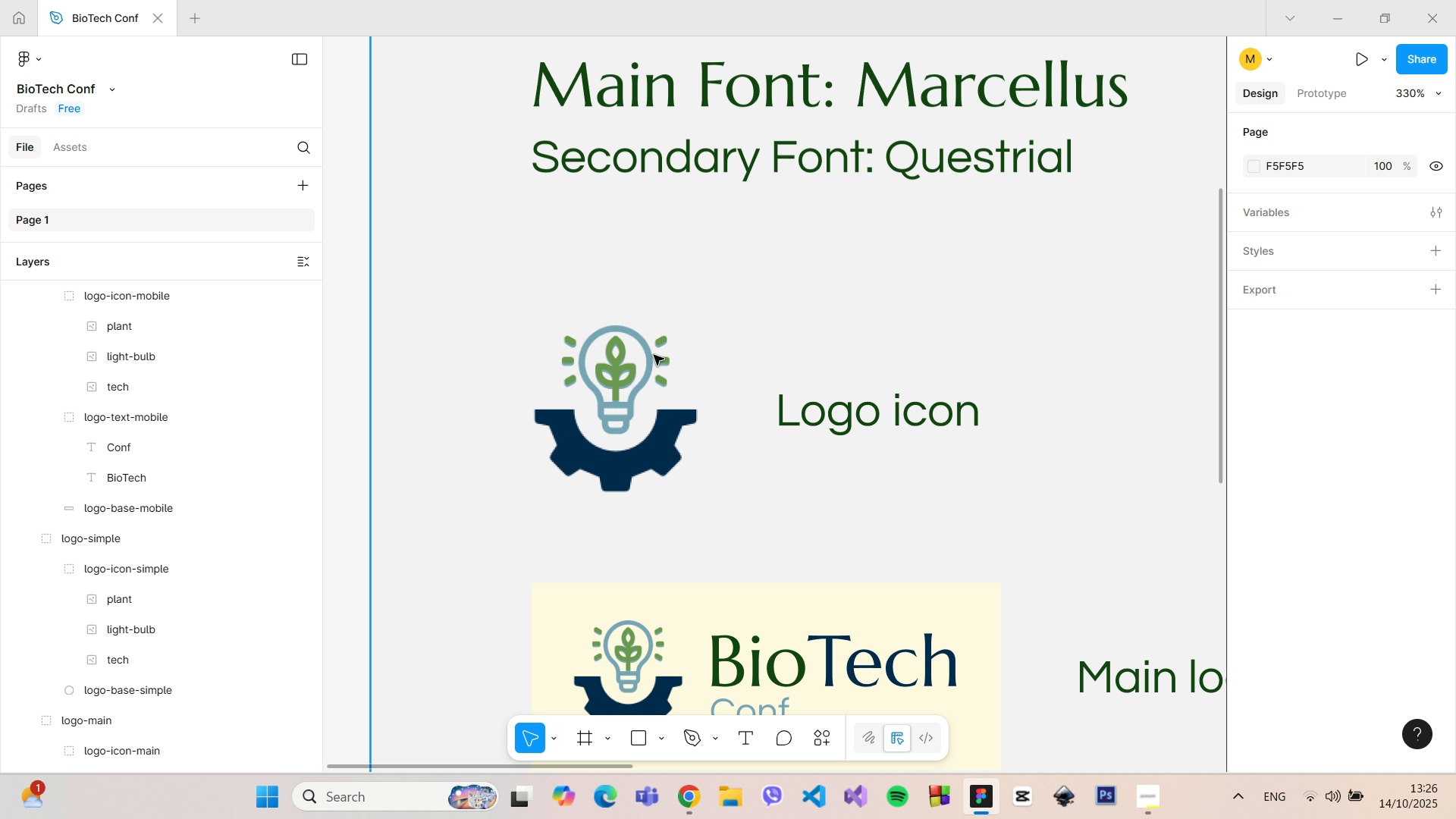 
hold_key(key=ControlLeft, duration=1.51)
scroll: coordinate [654, 354], scroll_direction: up, amount: 10.0
 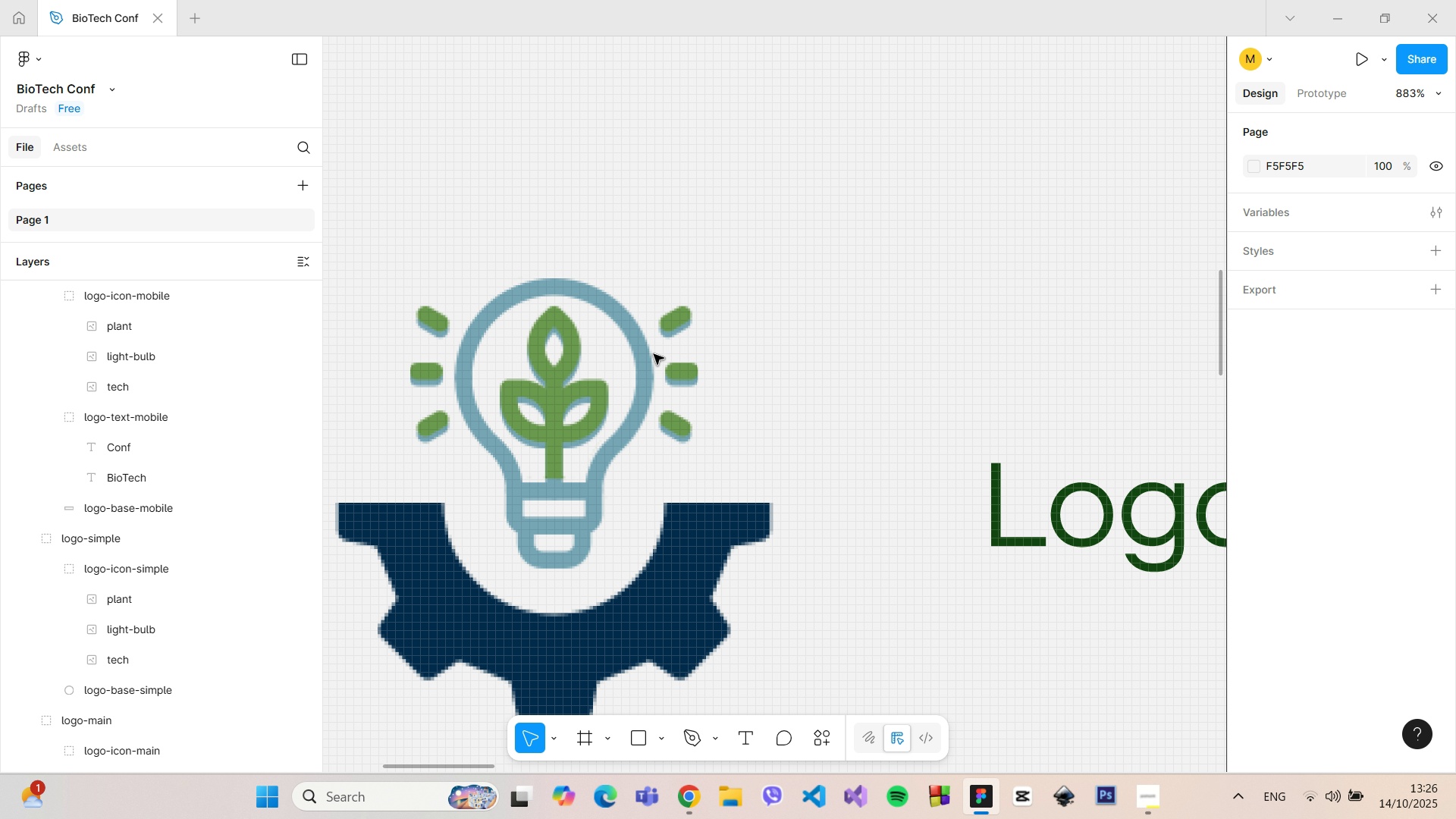 
hold_key(key=ControlLeft, duration=1.52)
scroll: coordinate [654, 354], scroll_direction: down, amount: 19.0
 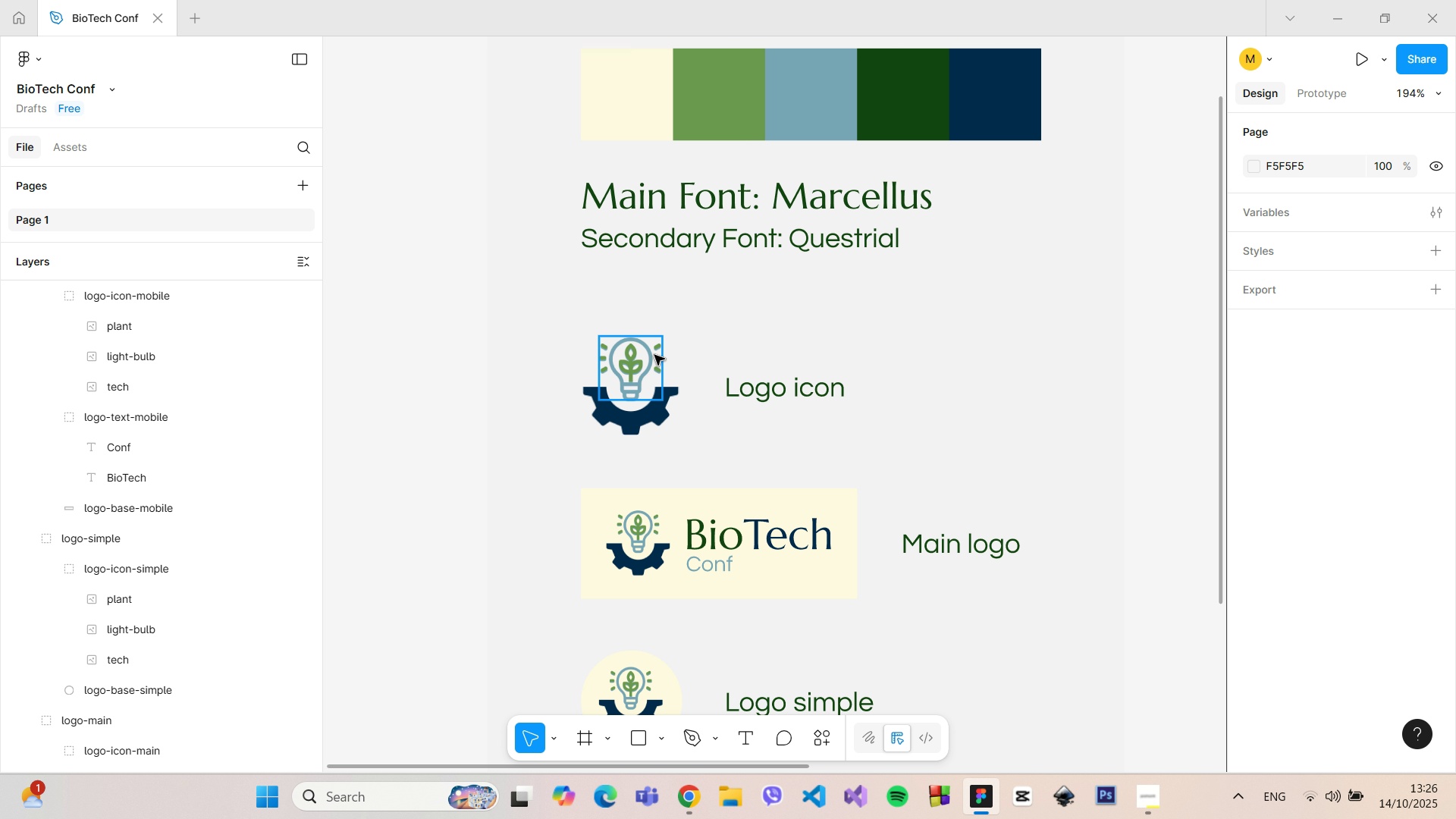 
key(Control+ControlLeft)
 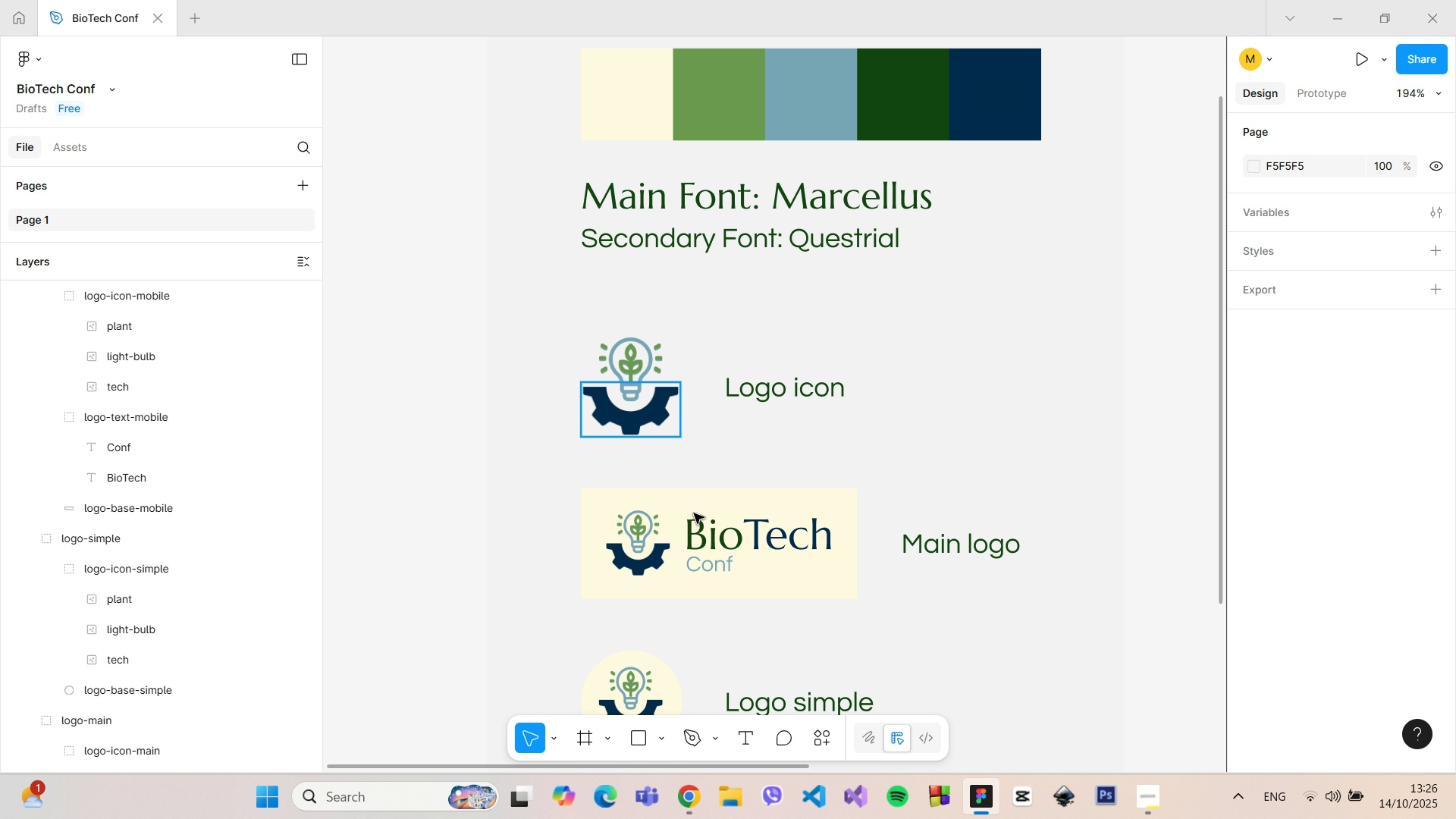 
key(Control+ControlLeft)
 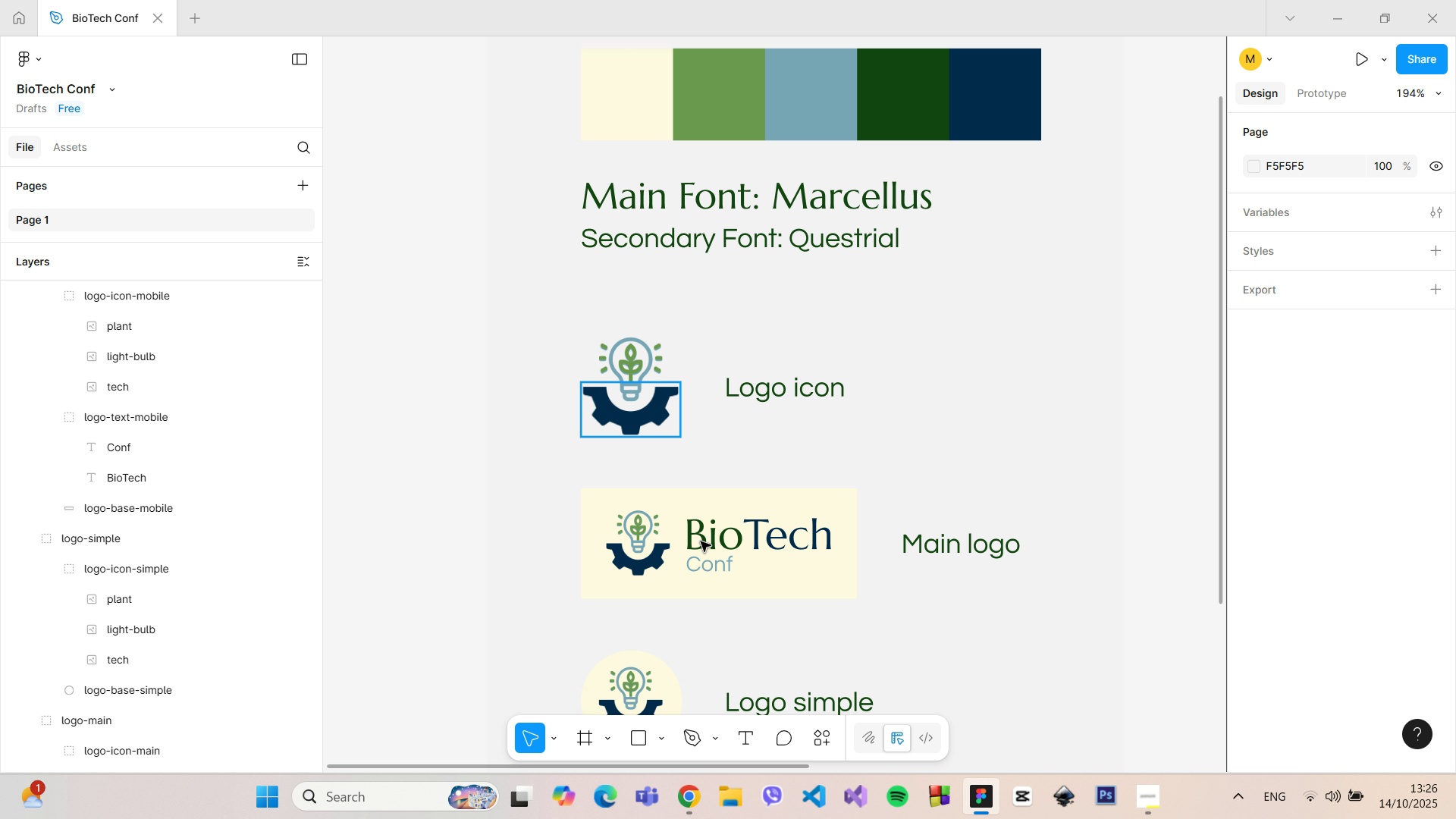 
key(Control+ControlLeft)
 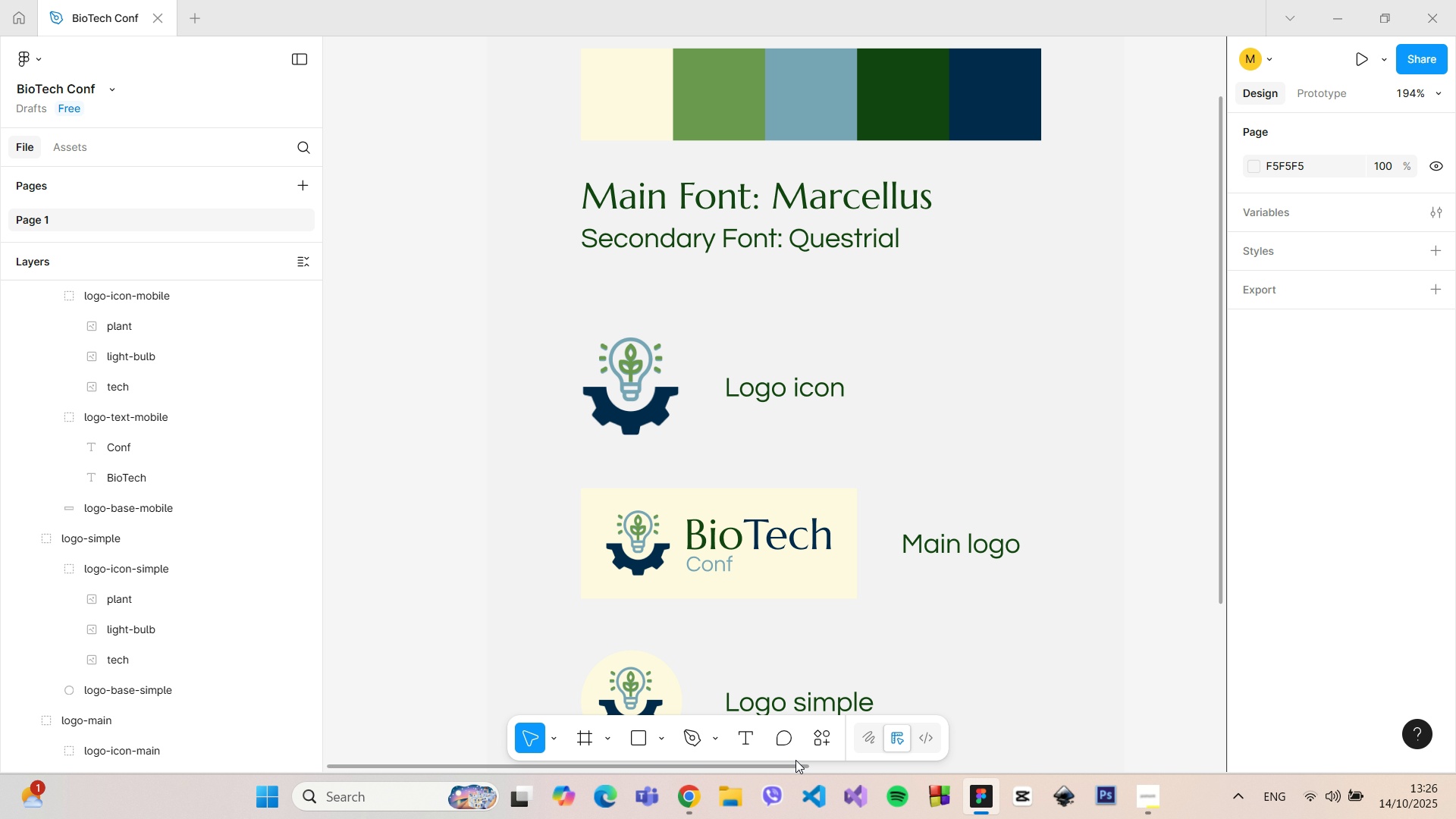 
left_click_drag(start_coordinate=[789, 767], to_coordinate=[1236, 624])
 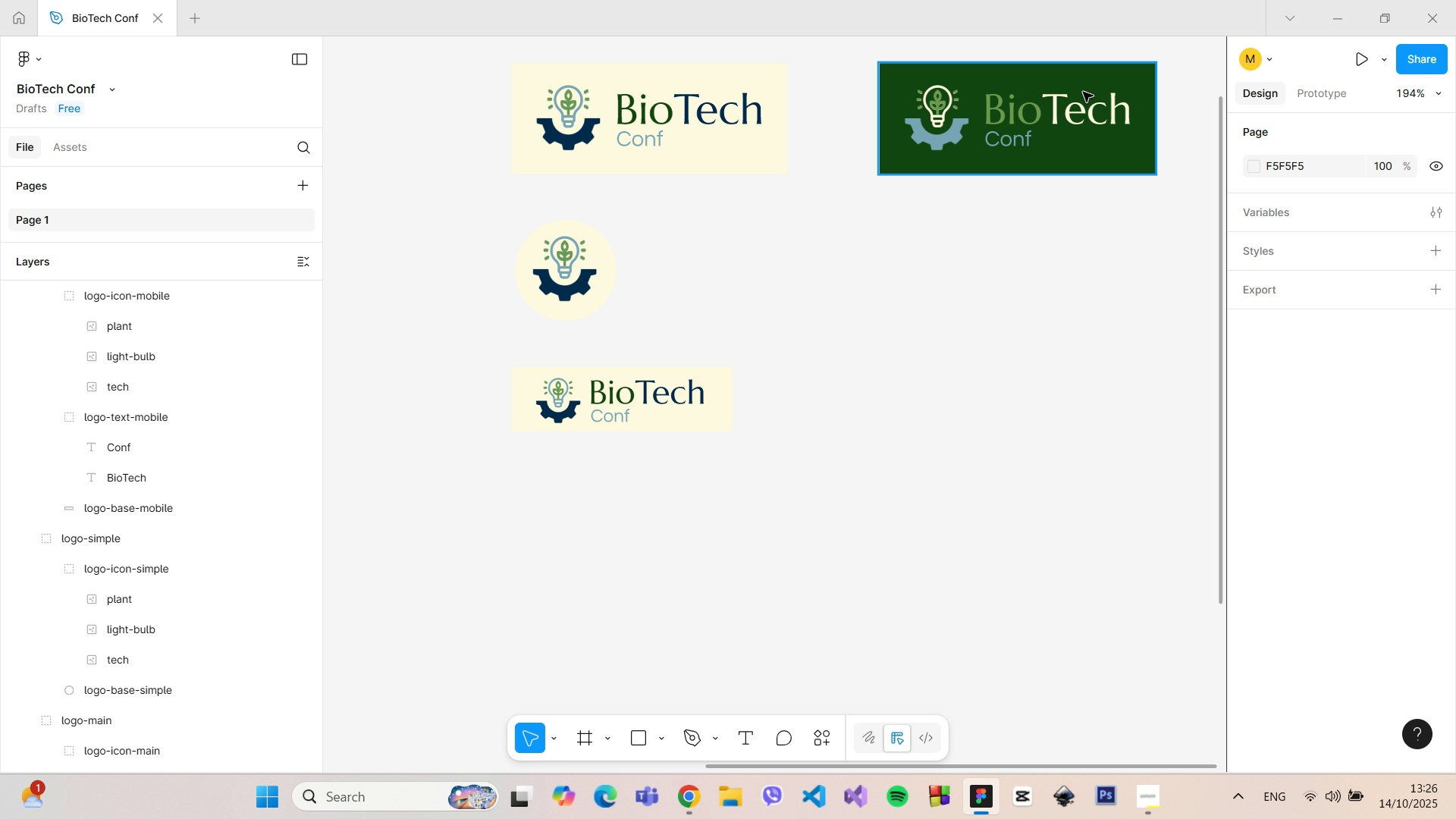 
hold_key(key=ControlLeft, duration=0.82)
scroll: coordinate [1078, 78], scroll_direction: up, amount: 4.0
 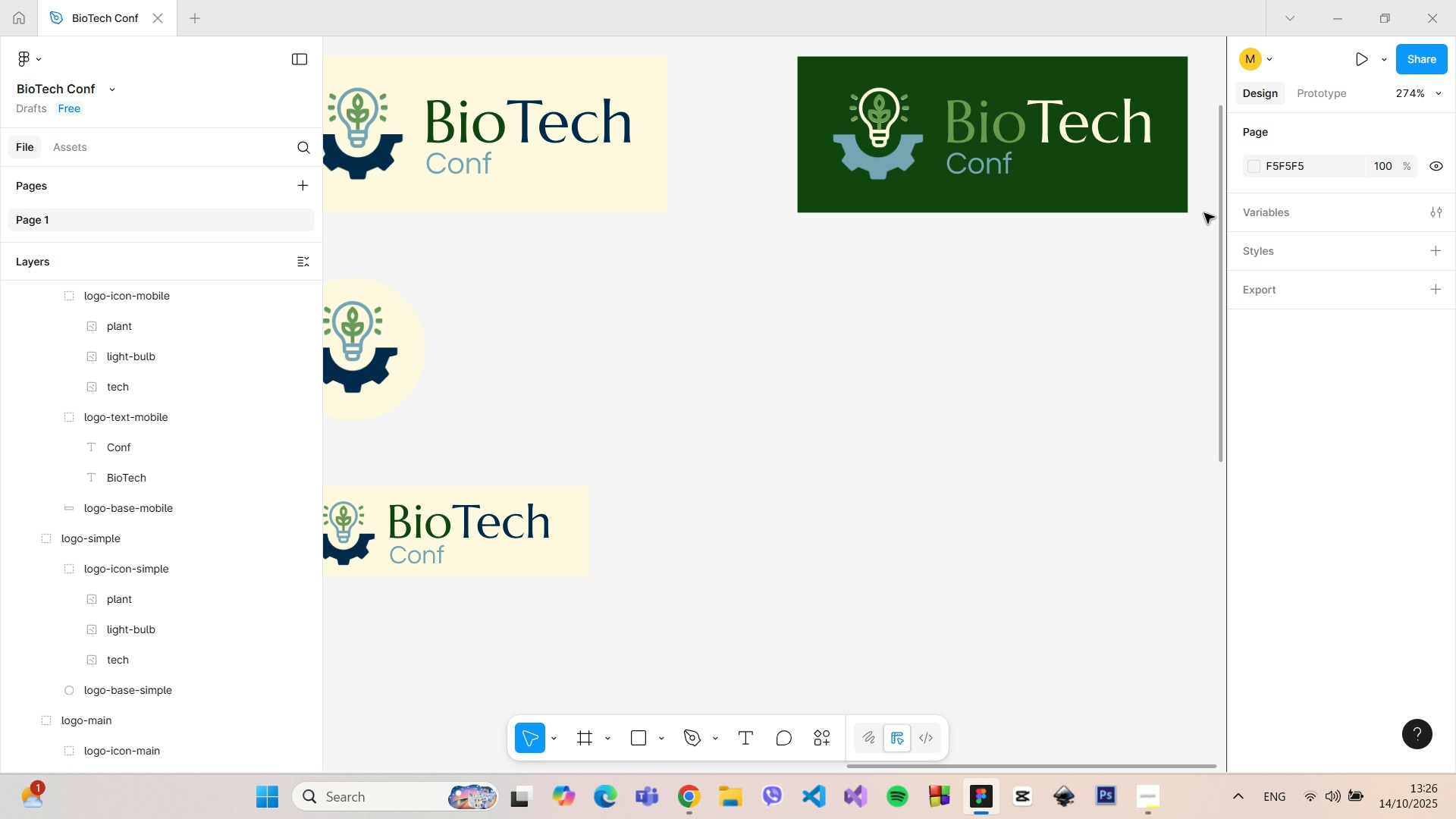 
hold_key(key=ControlLeft, duration=0.88)
scroll: coordinate [1167, 143], scroll_direction: up, amount: 1.0
 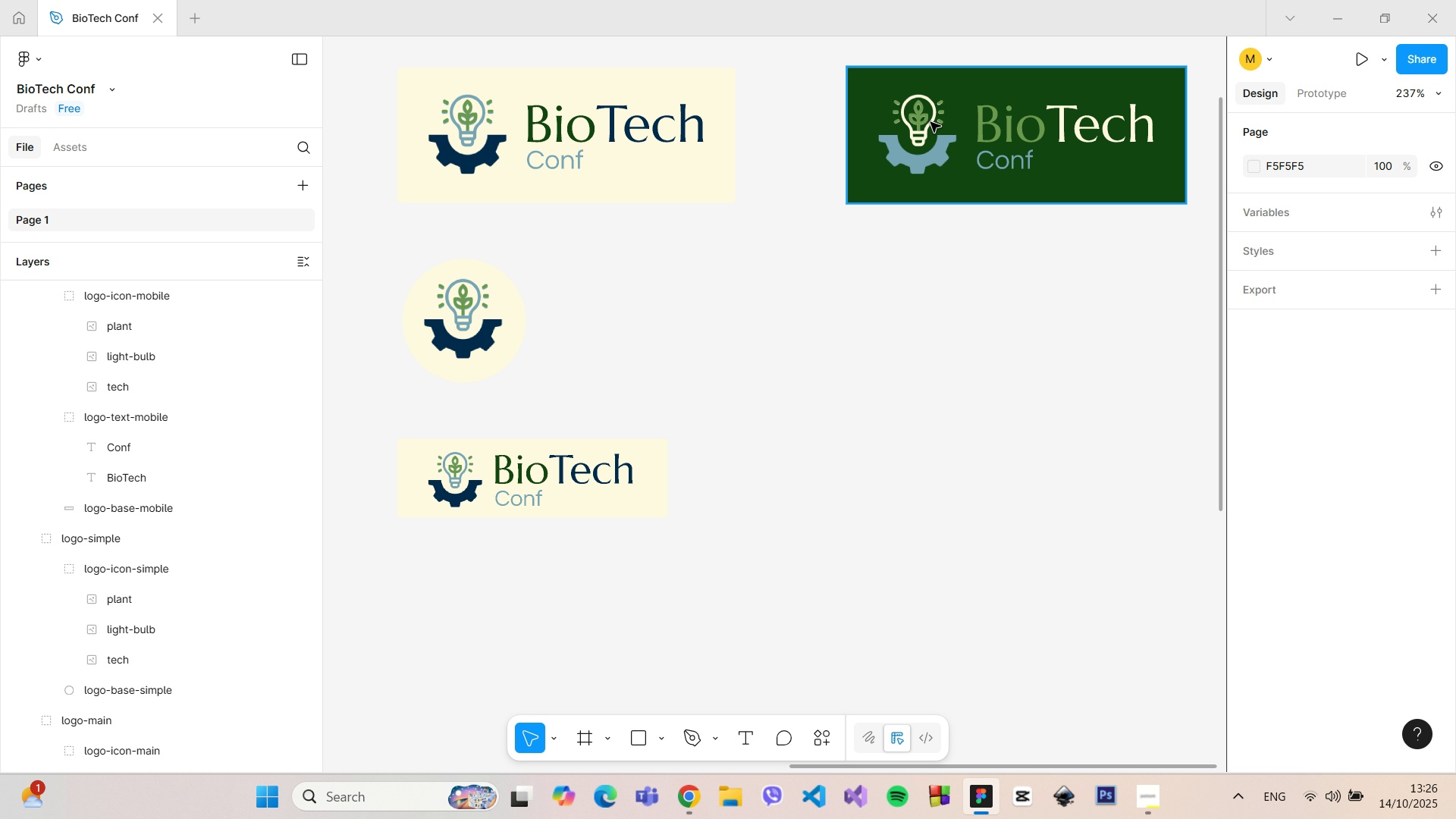 
double_click([930, 122])
 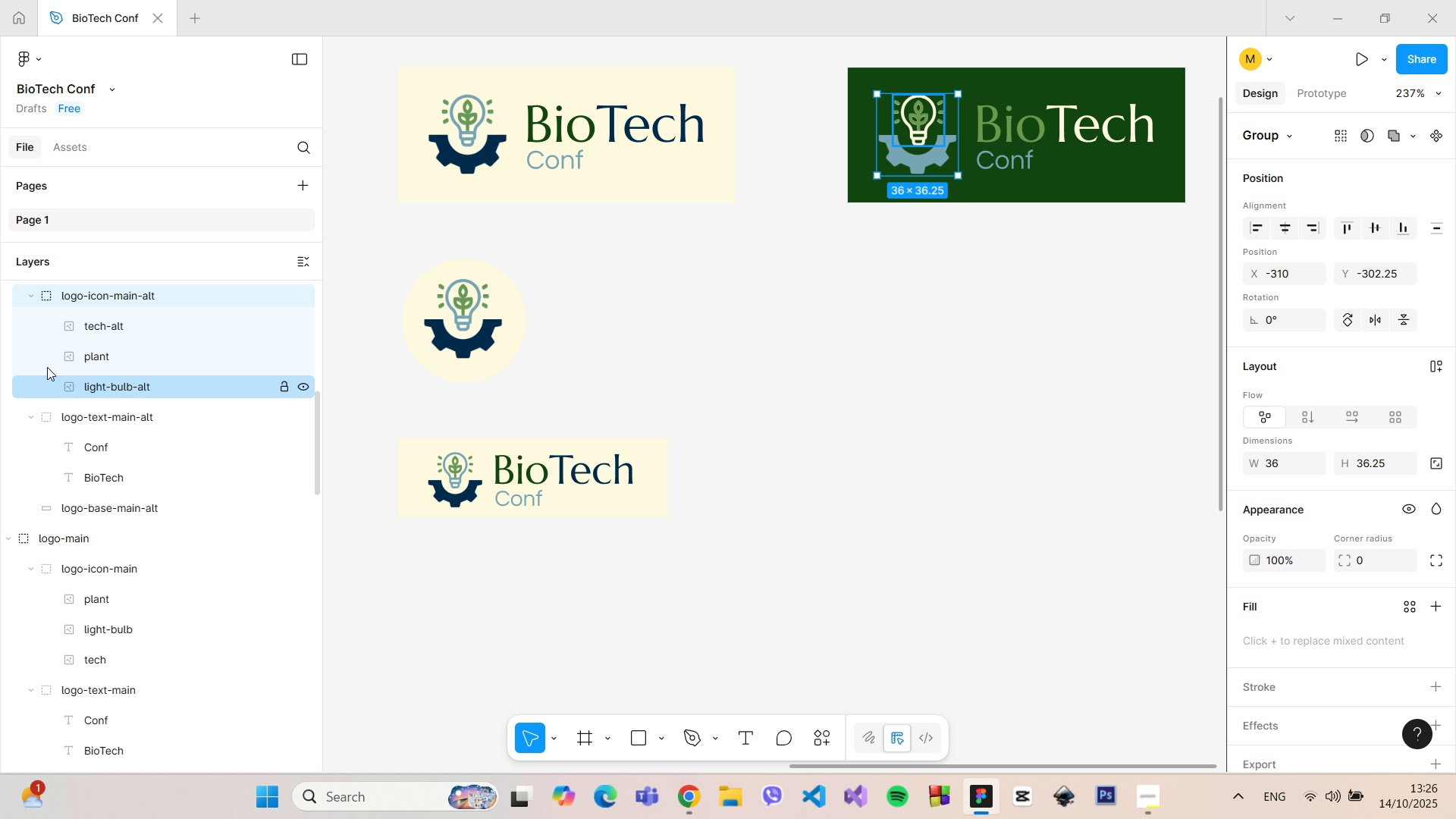 
scroll: coordinate [51, 363], scroll_direction: up, amount: 1.0
 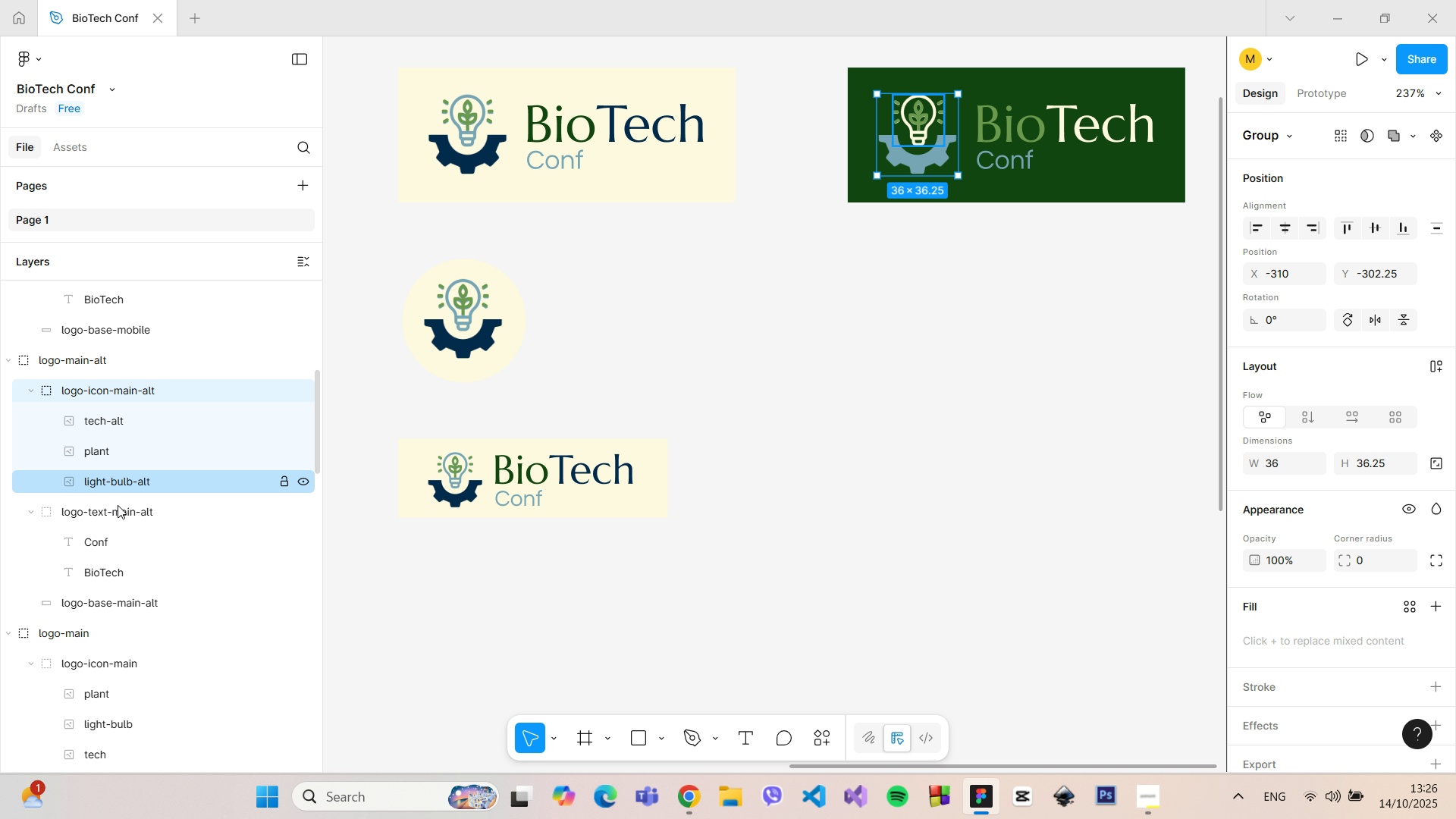 
wait(7.71)
 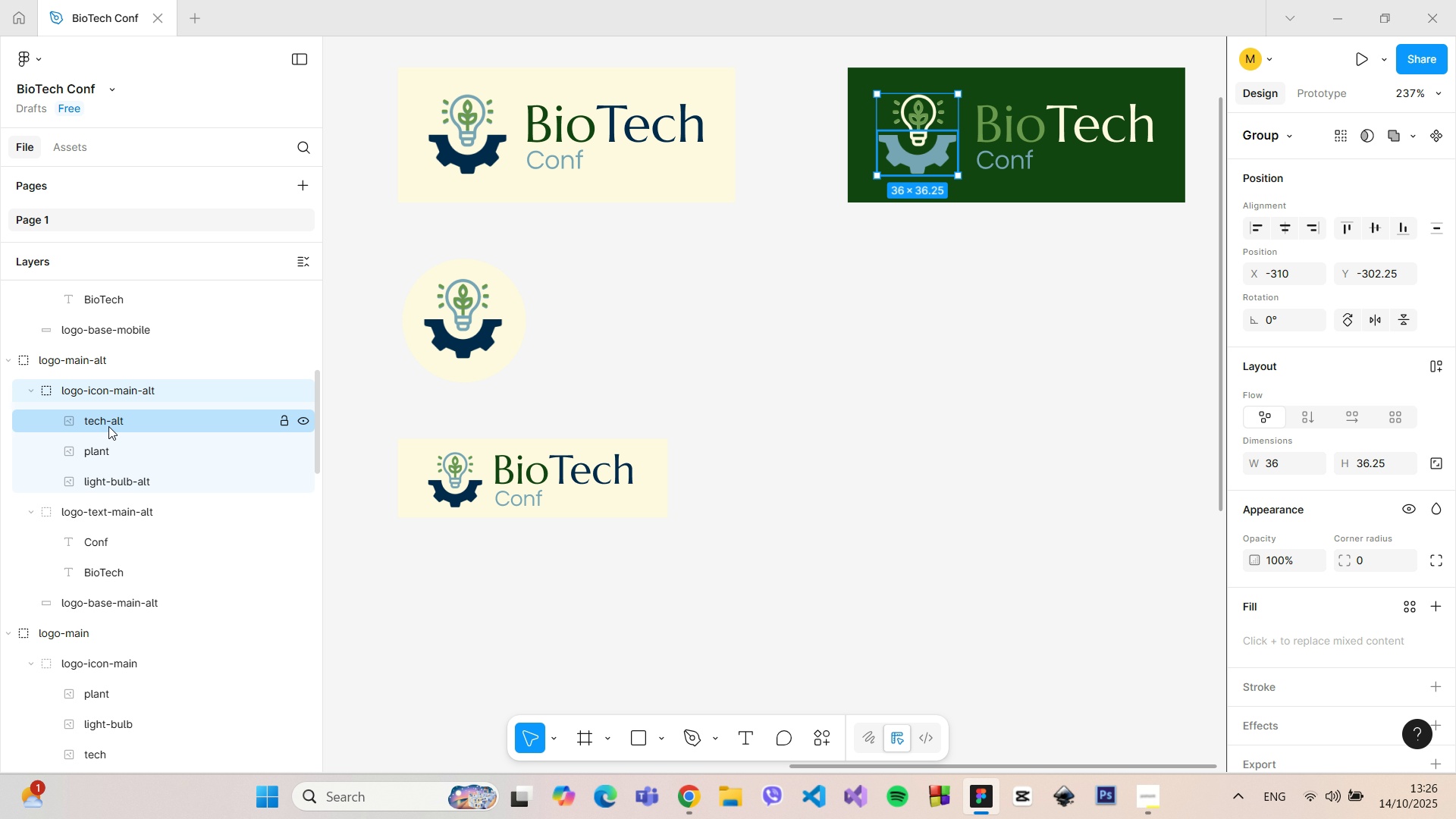 
mouse_move([119, 603])
 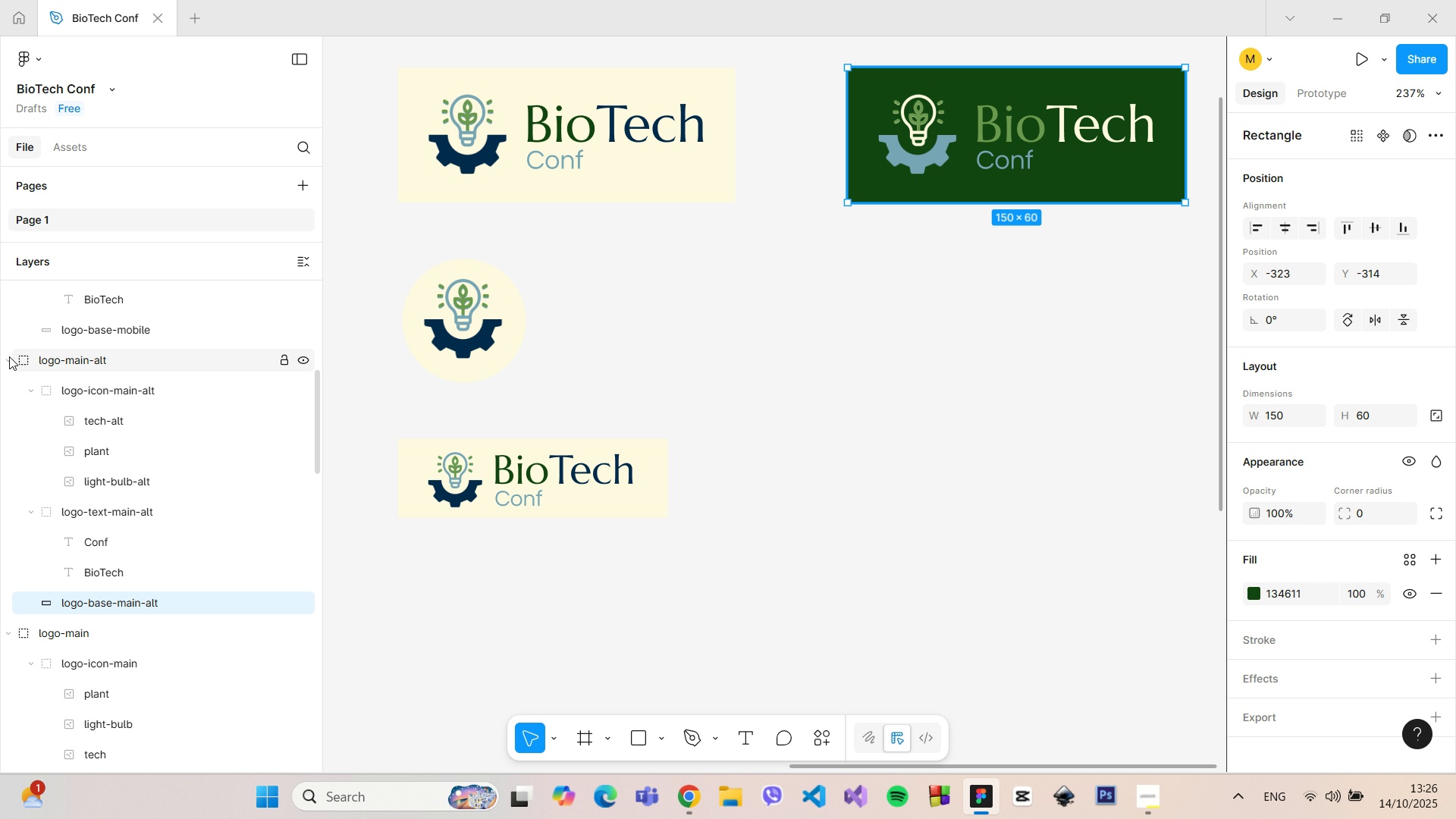 
left_click([8, 357])
 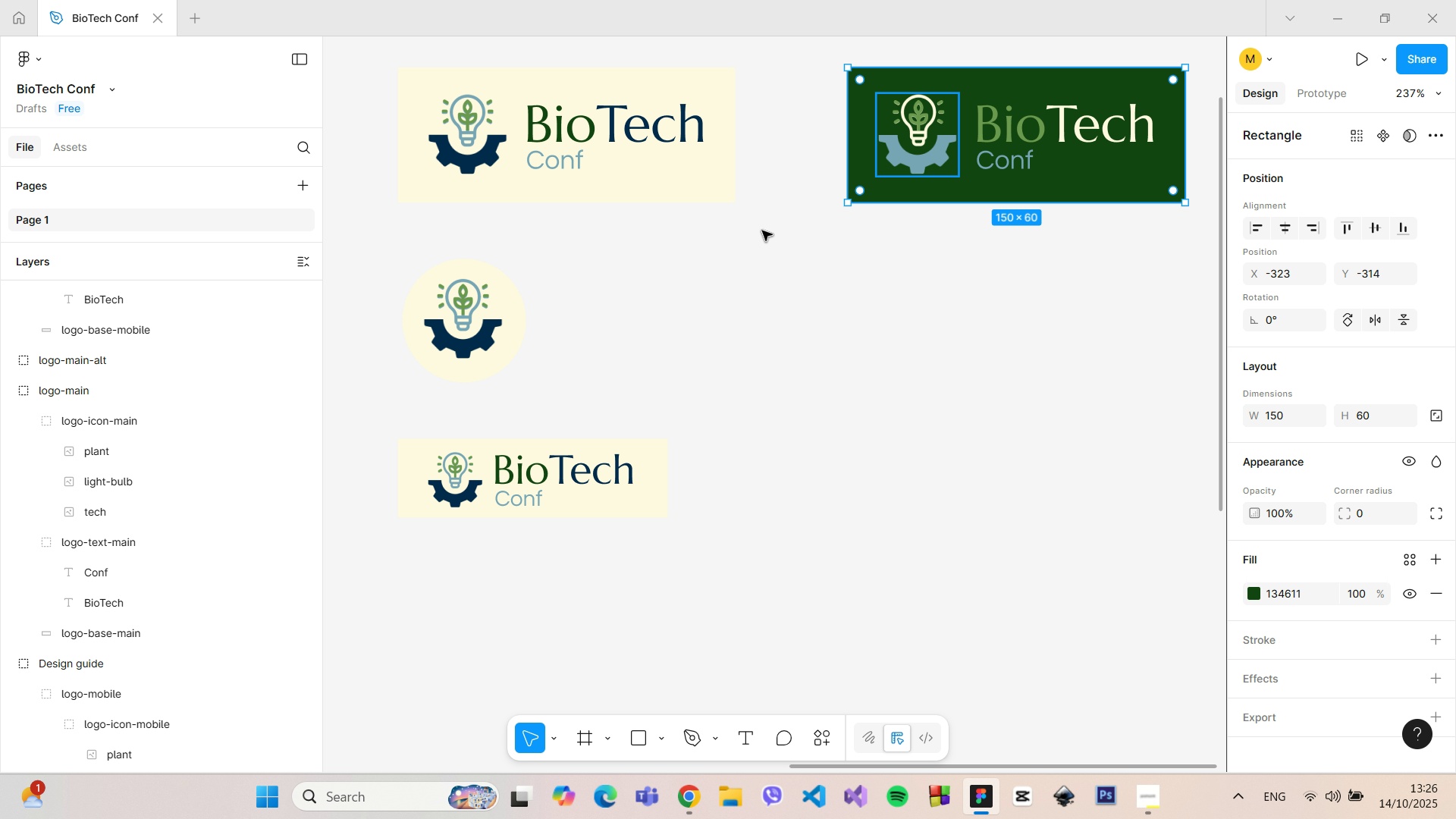 
wait(5.16)
 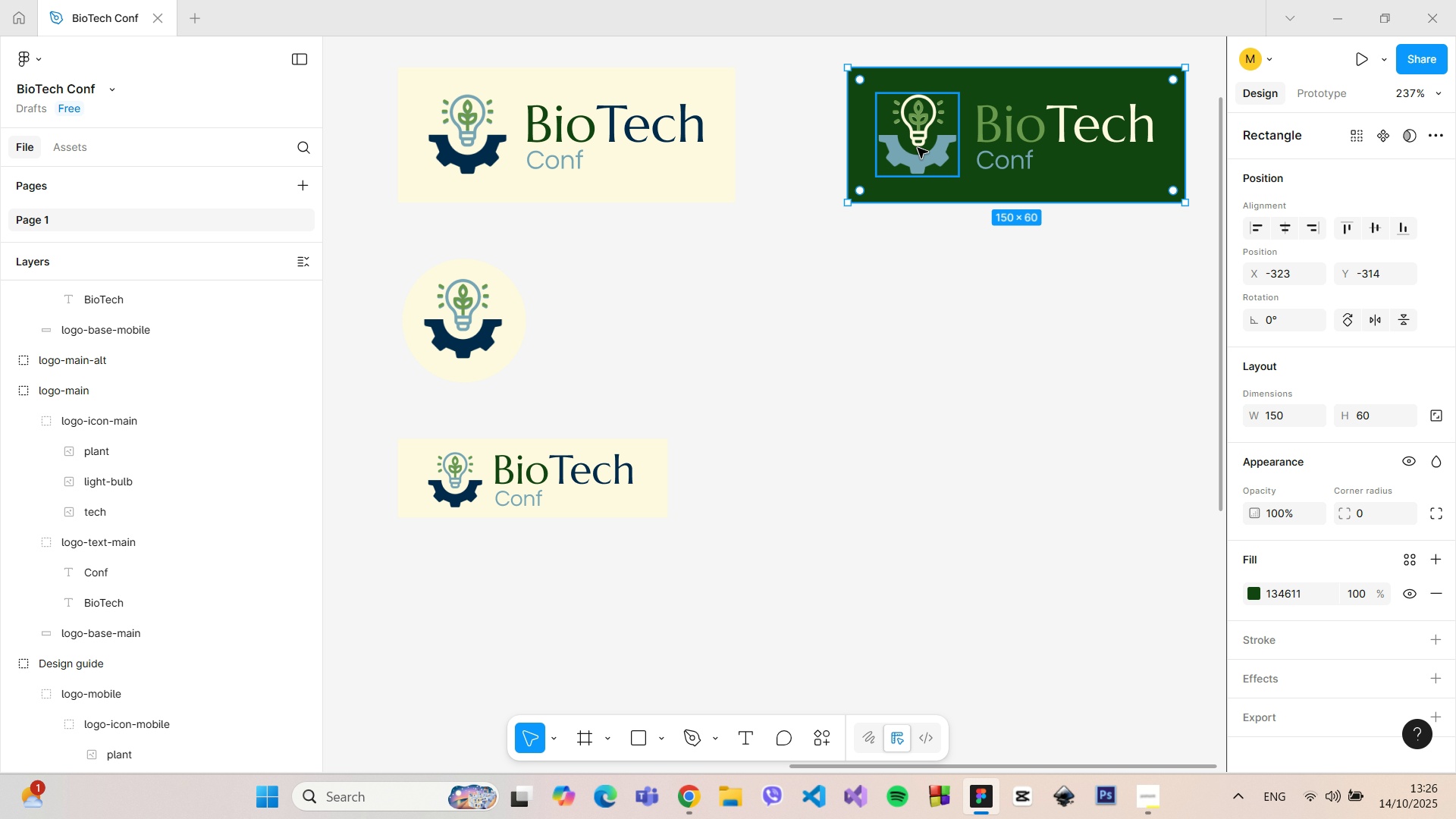 
left_click([517, 303])
 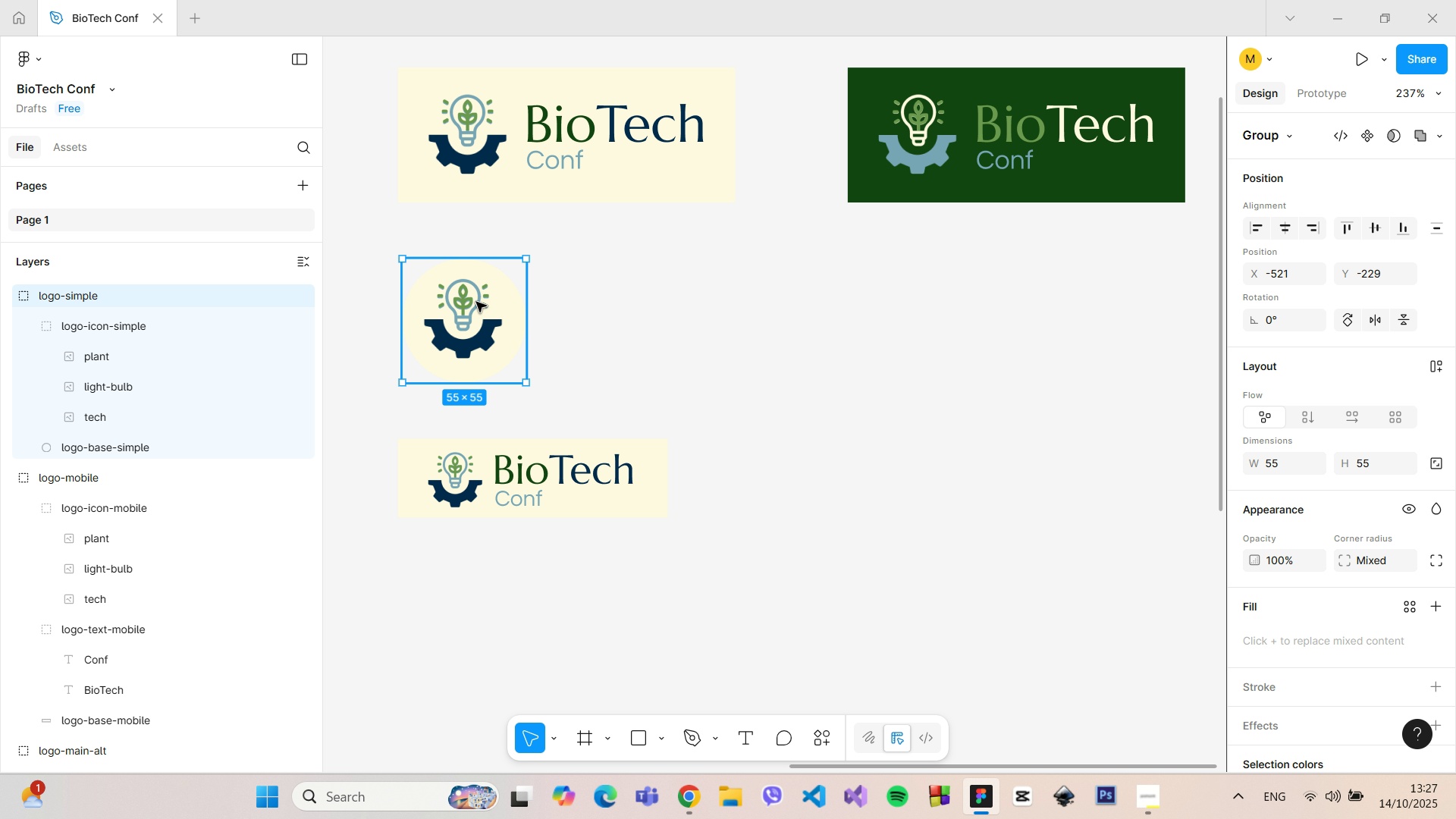 
left_click_drag(start_coordinate=[474, 302], to_coordinate=[919, 309])
 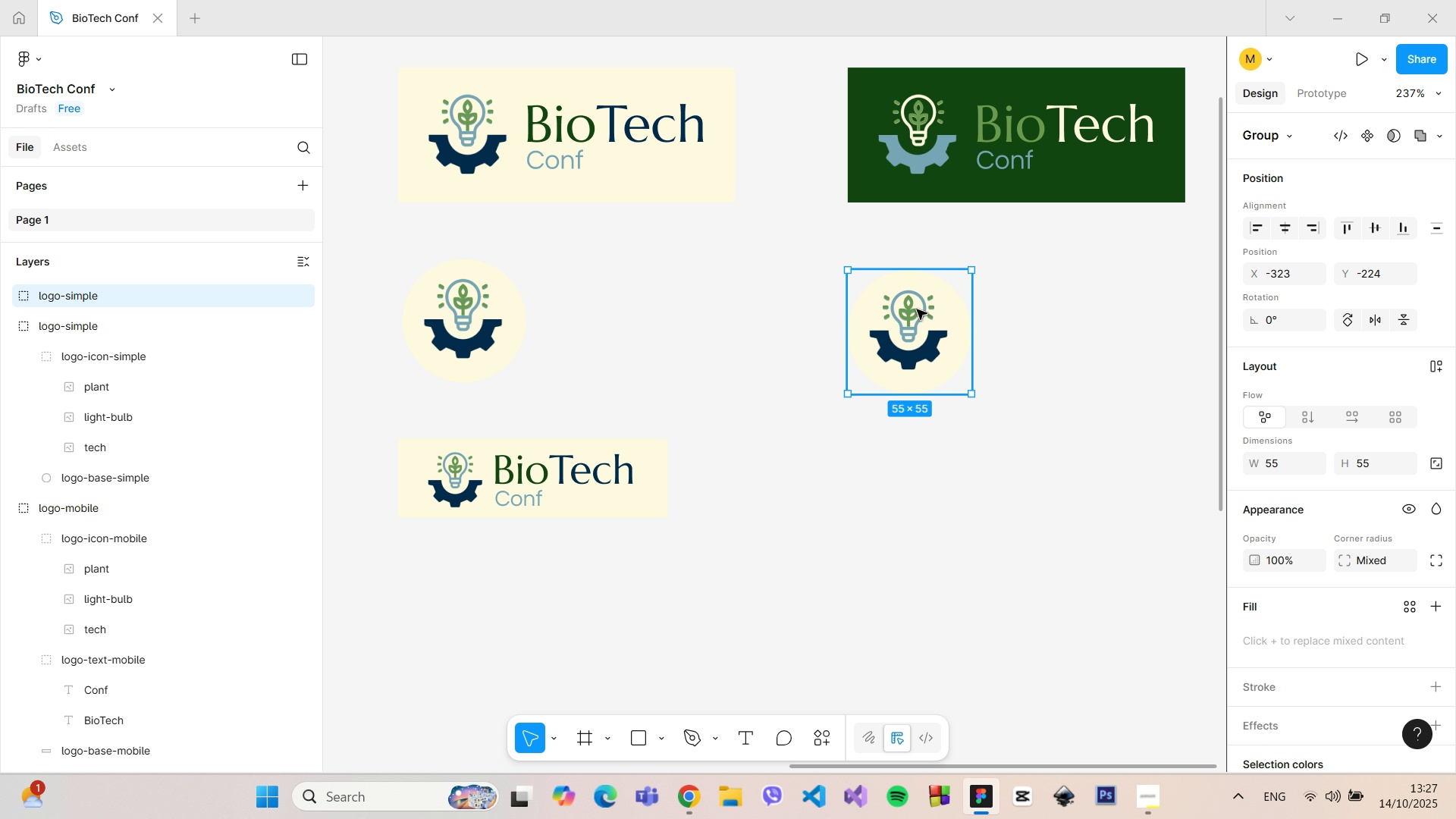 
hold_key(key=AltLeft, duration=1.51)
 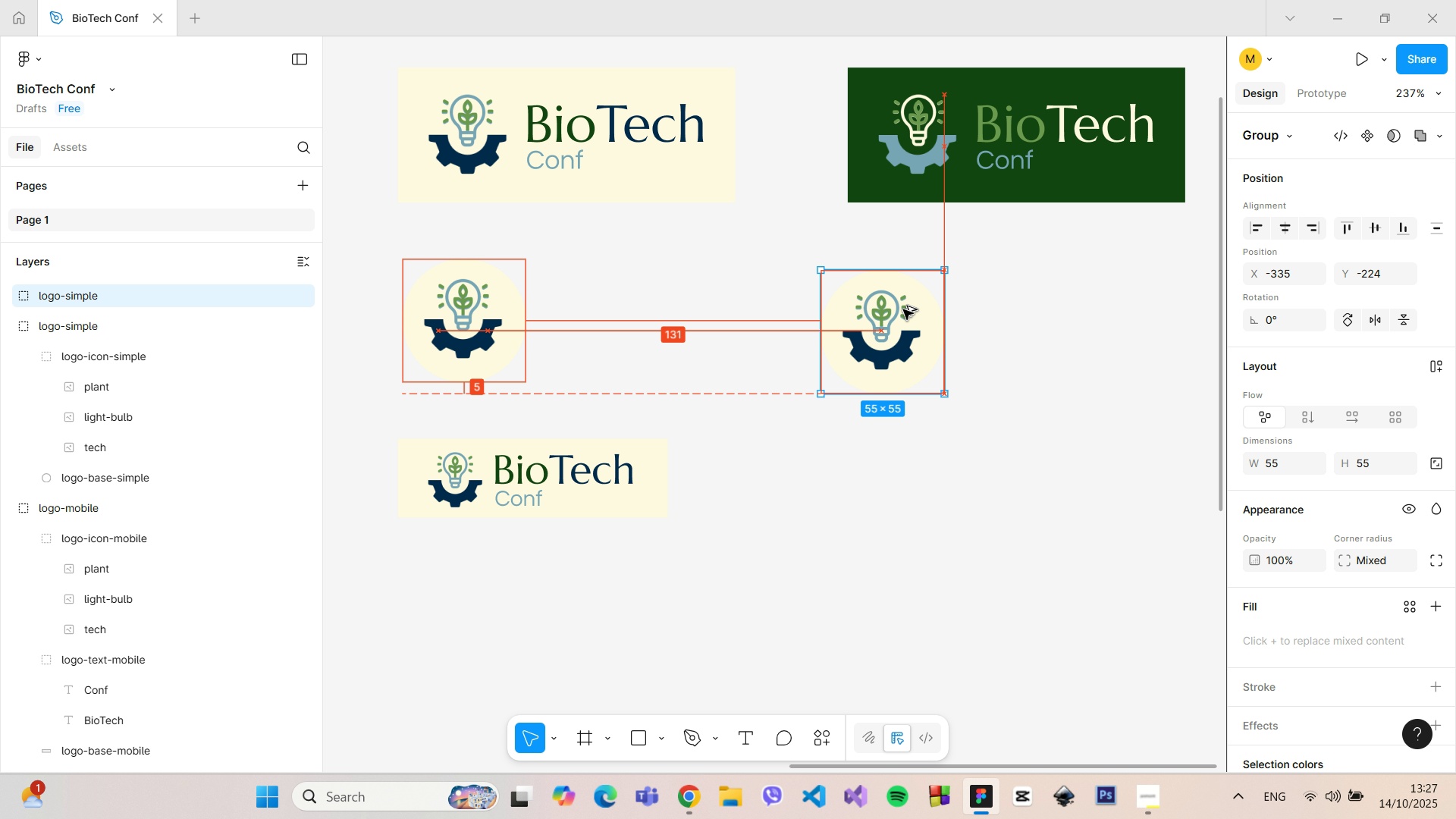 
hold_key(key=AltLeft, duration=1.2)
 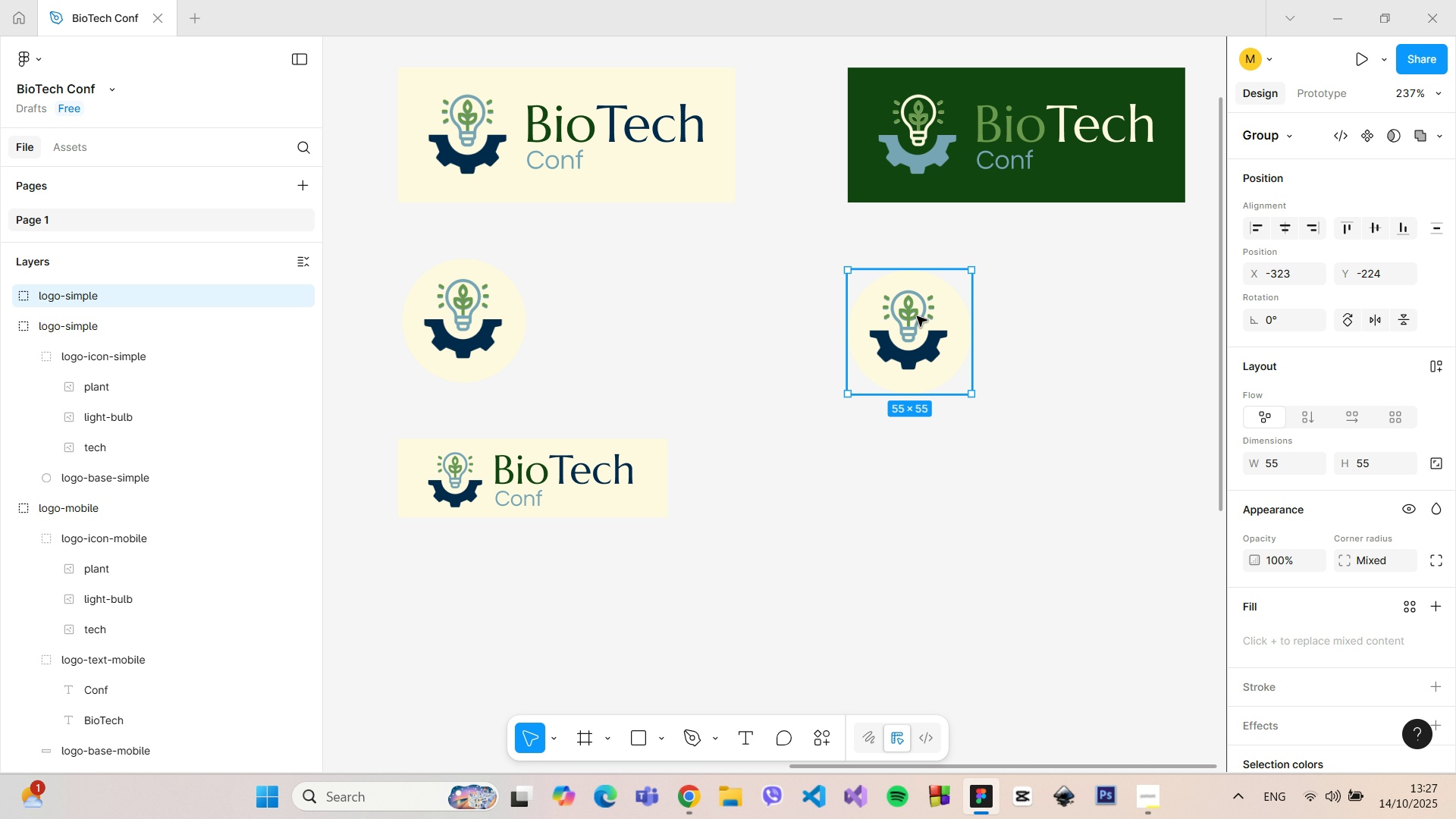 
left_click_drag(start_coordinate=[917, 316], to_coordinate=[917, 306])
 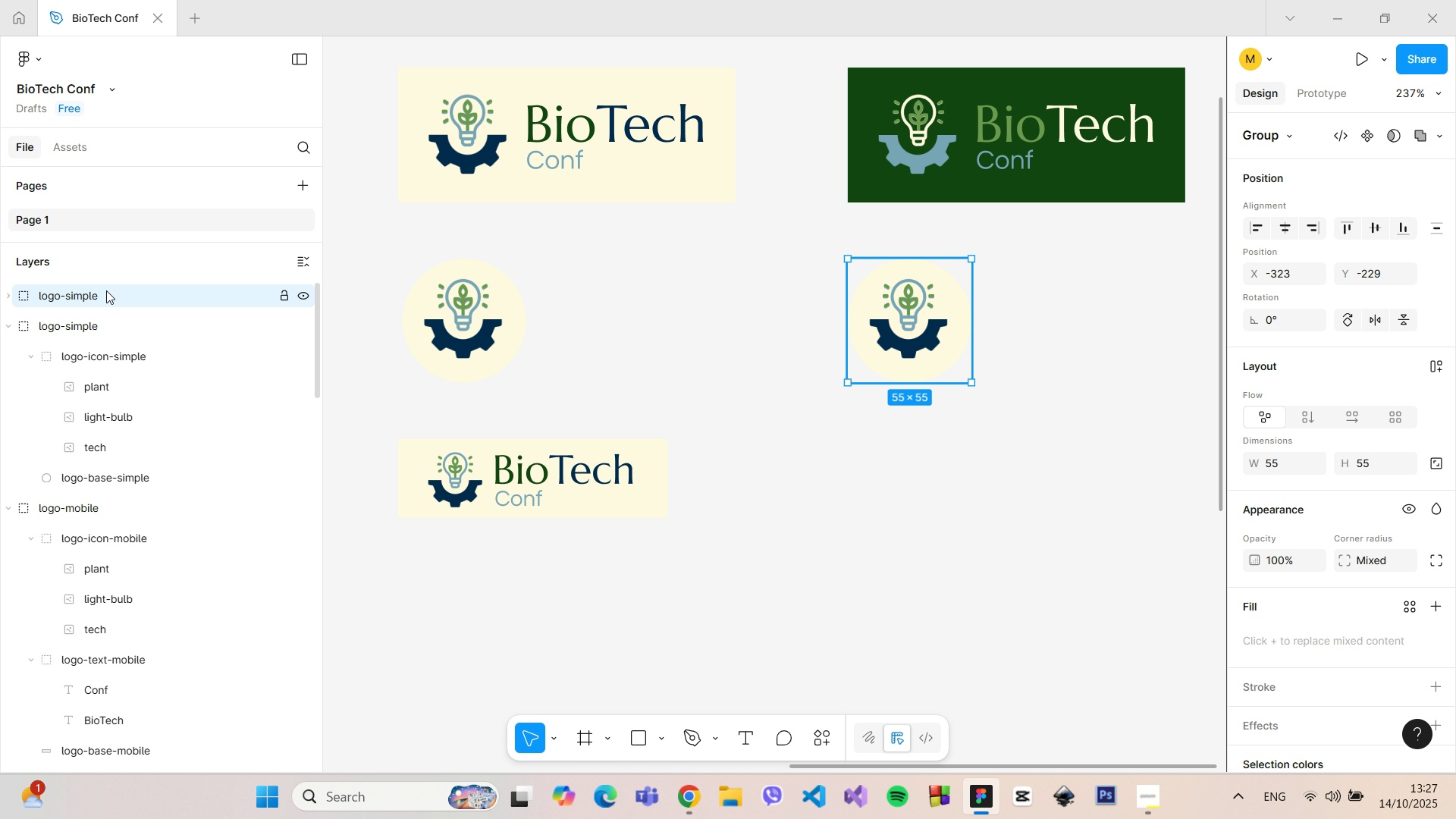 
double_click([113, 292])
 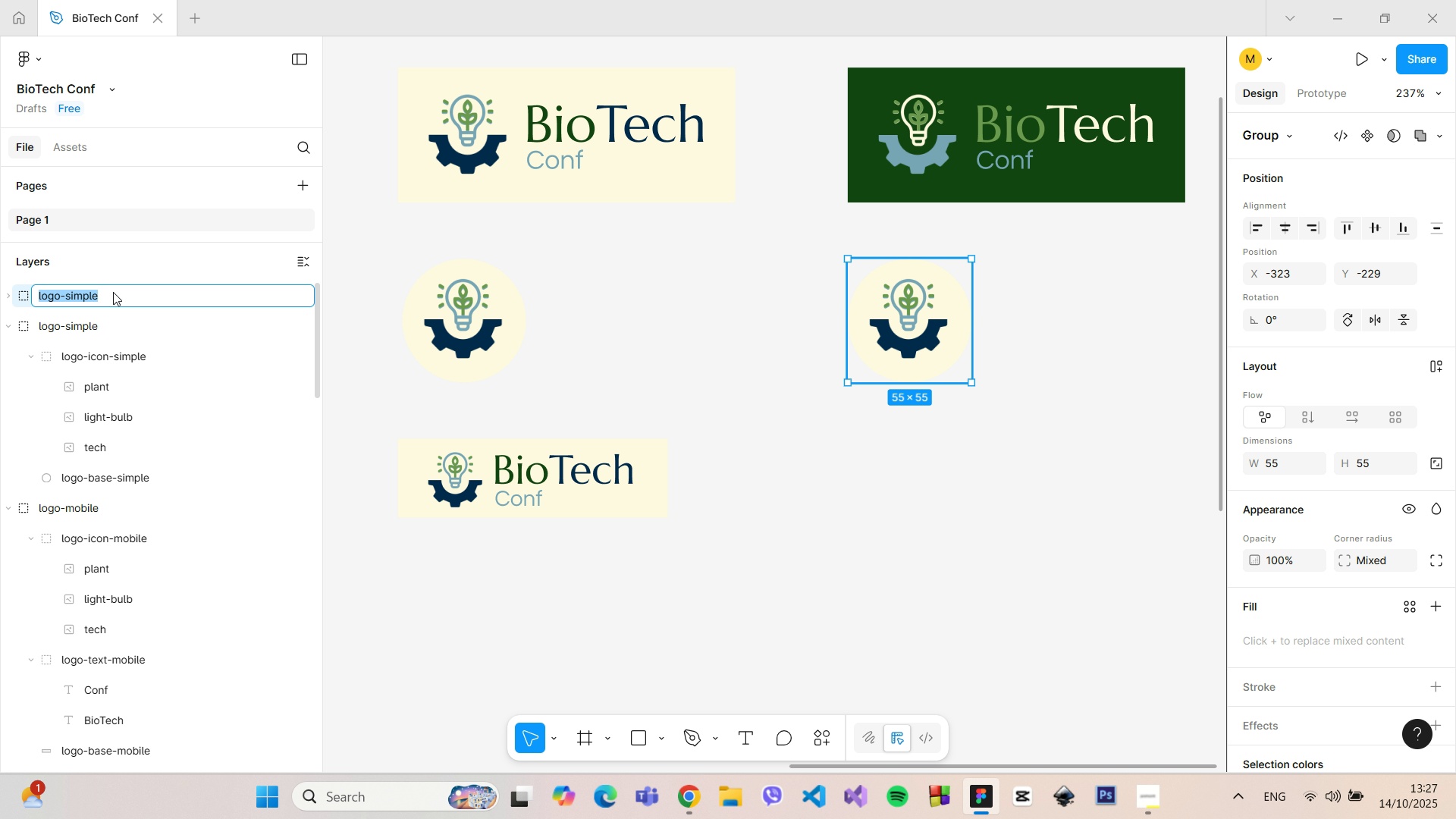 
triple_click([113, 292])
 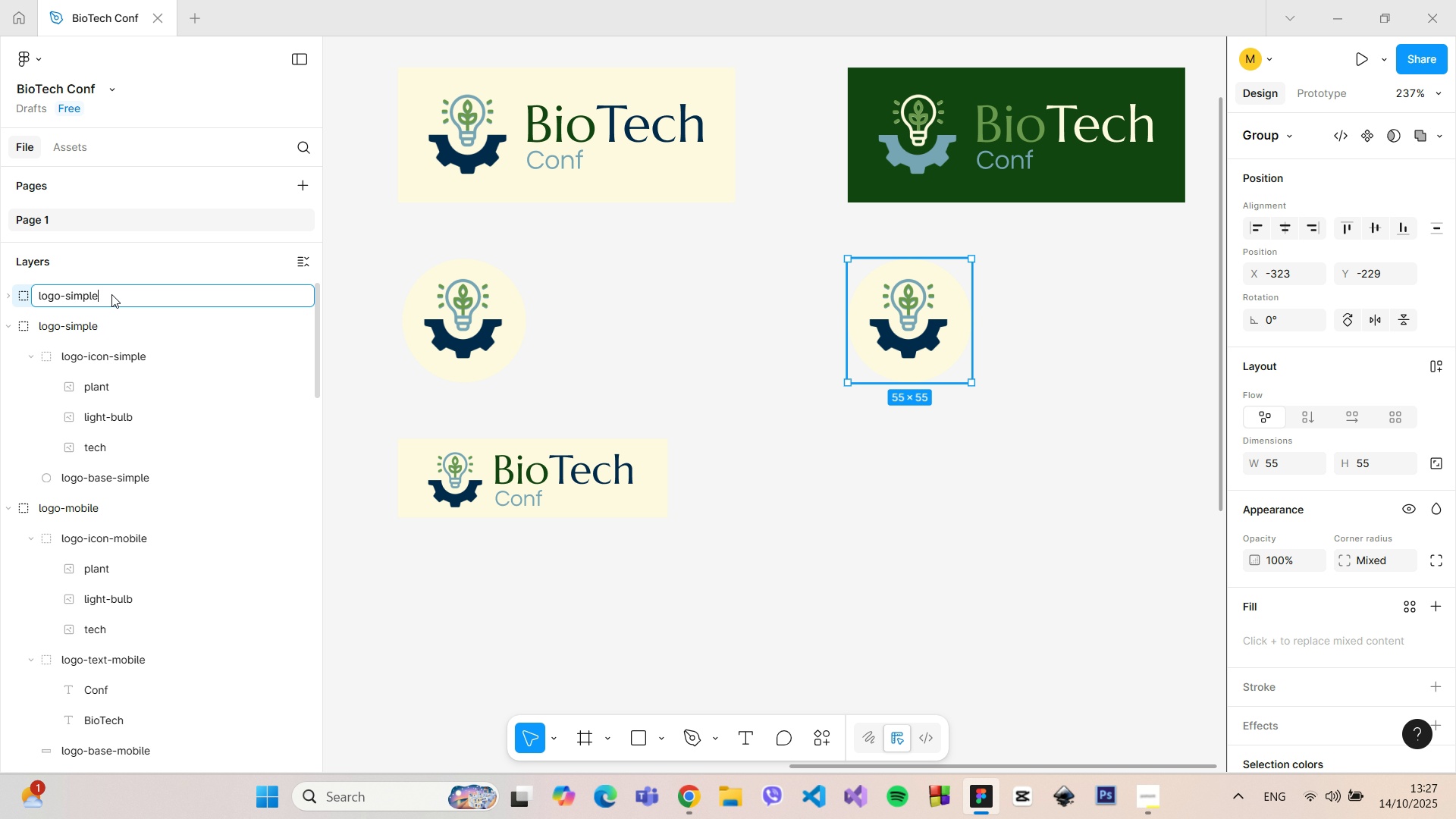 
triple_click([111, 294])
 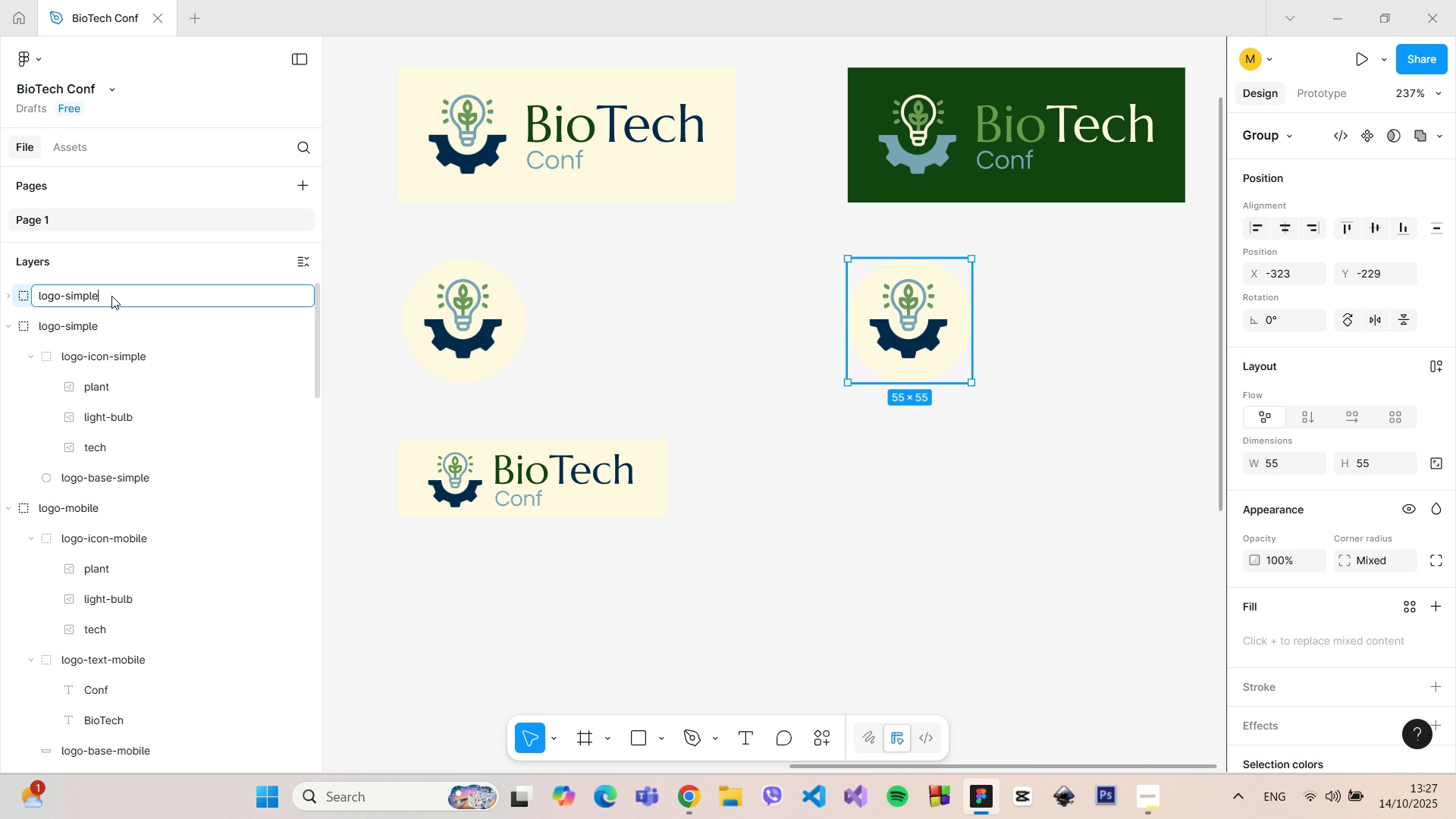 
type(-alt)
 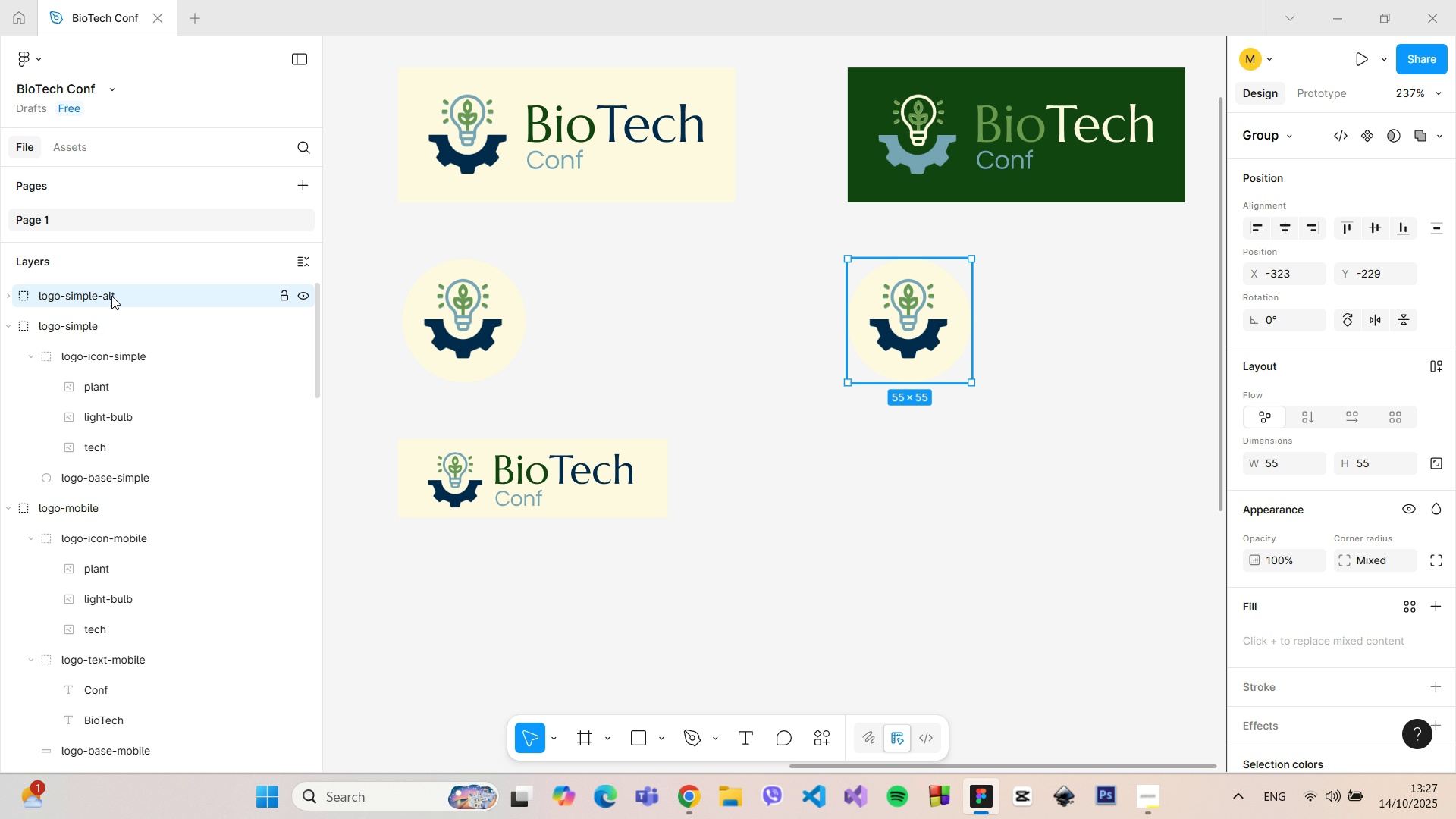 
key(Enter)
 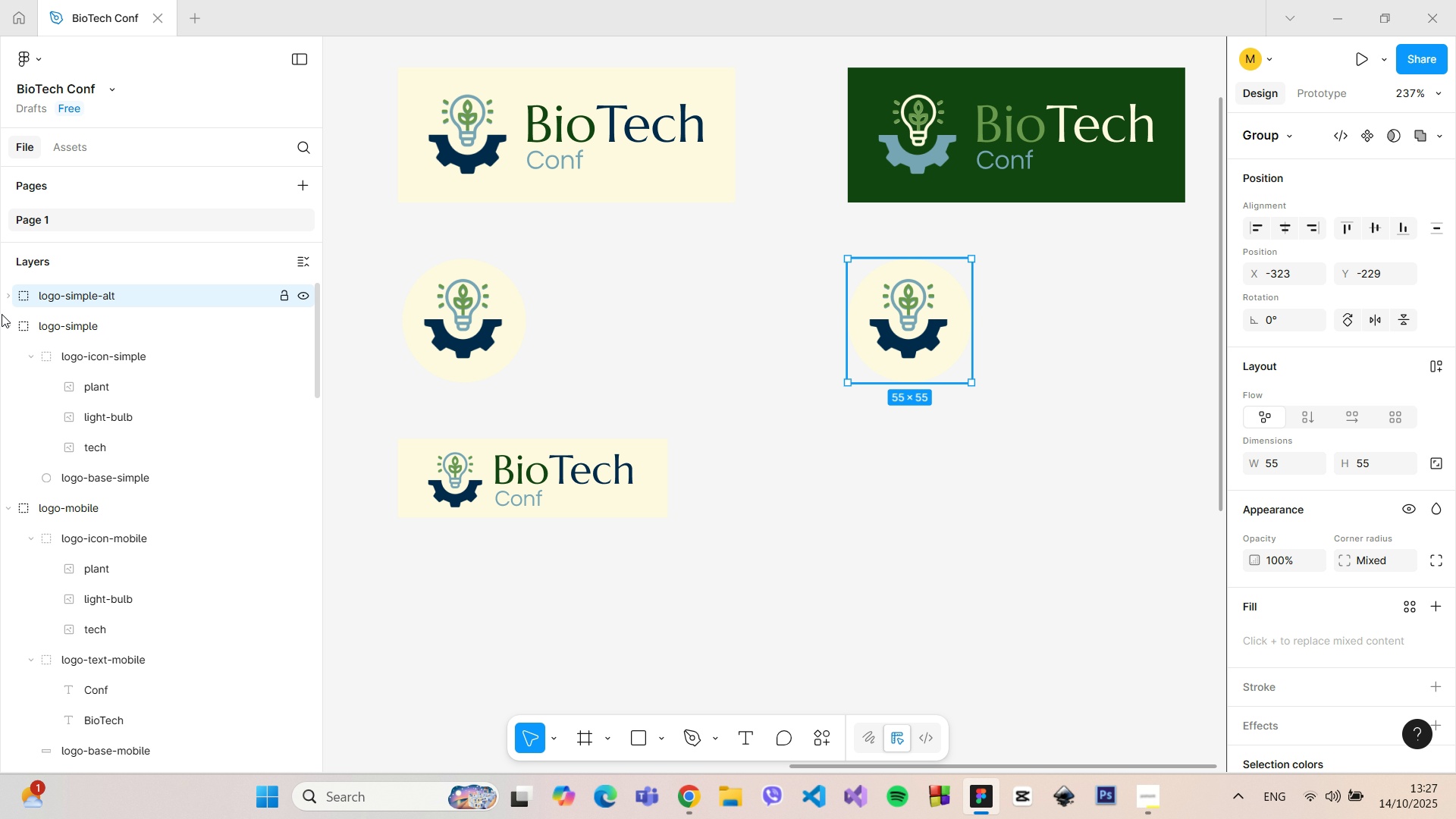 
left_click([10, 323])
 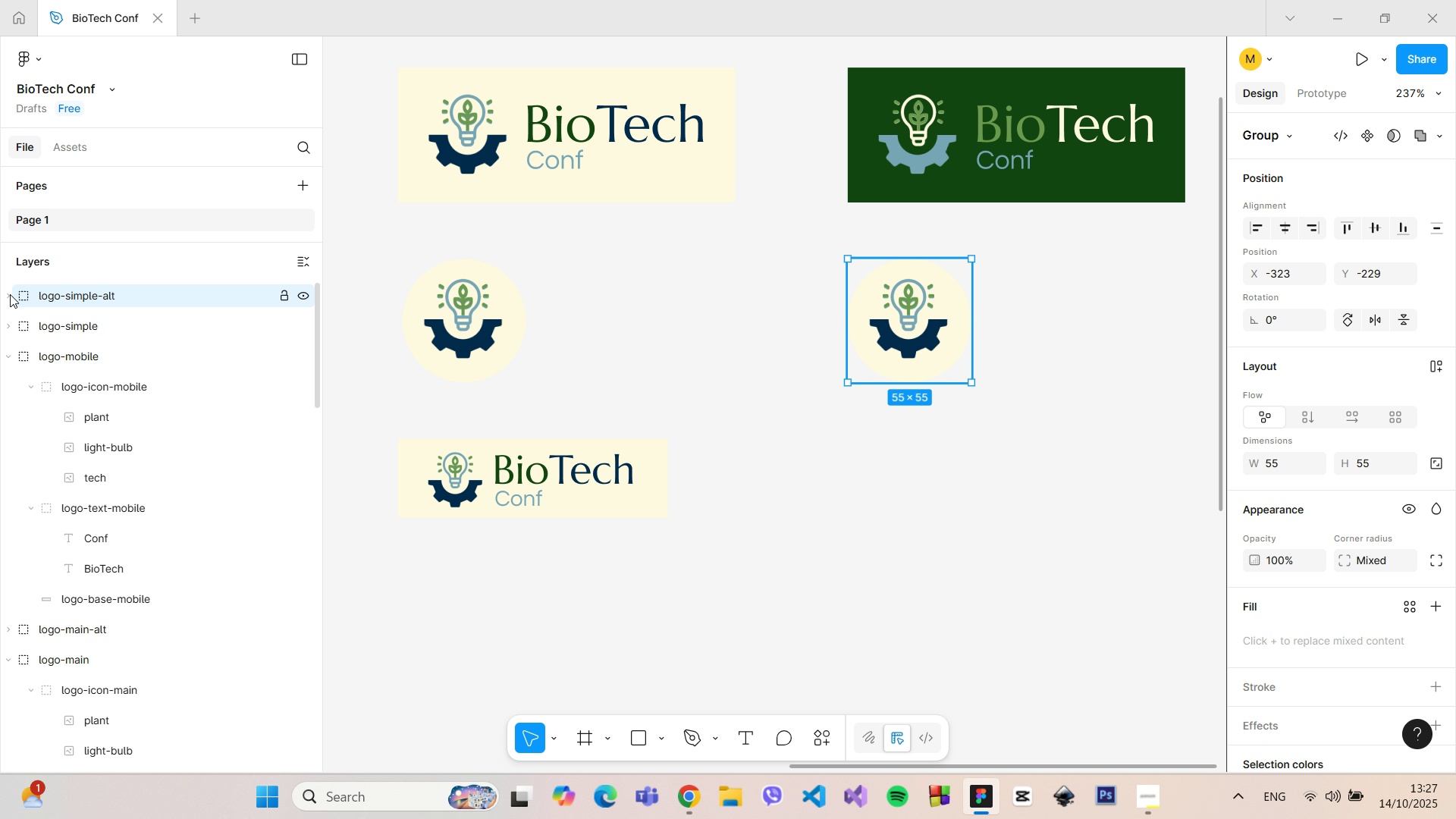 
left_click([8, 294])
 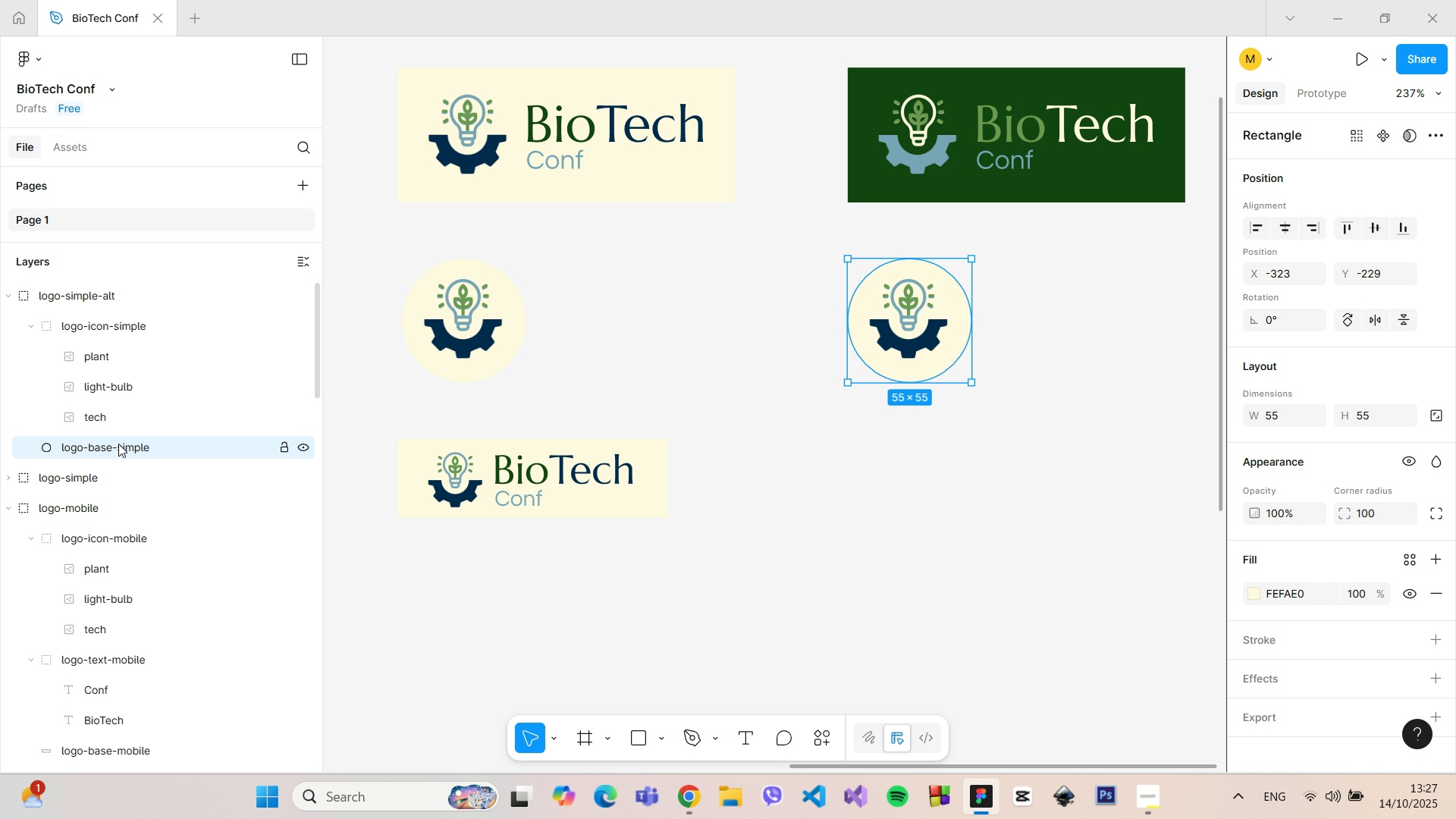 
double_click([118, 444])
 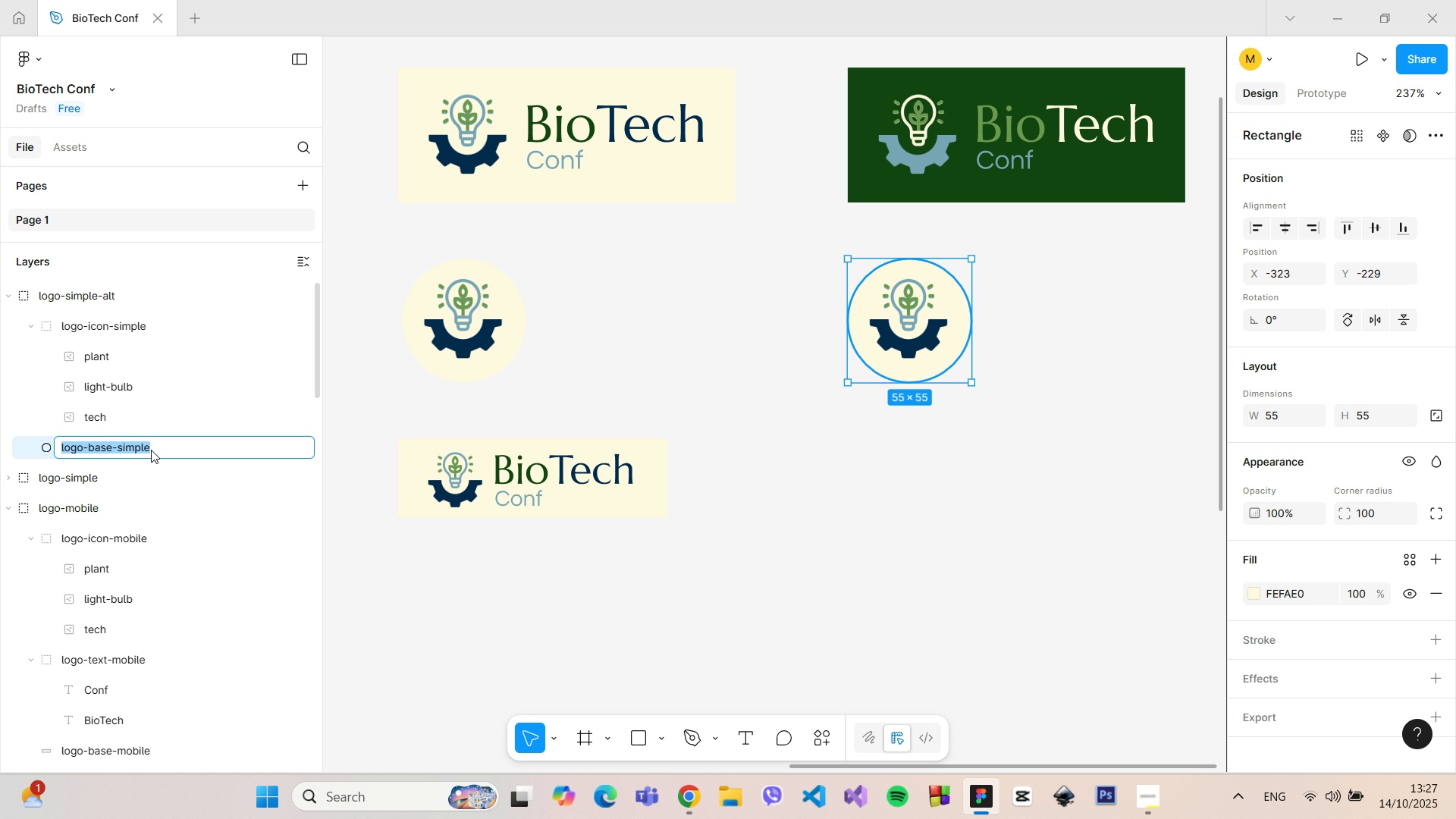 
triple_click([151, 450])
 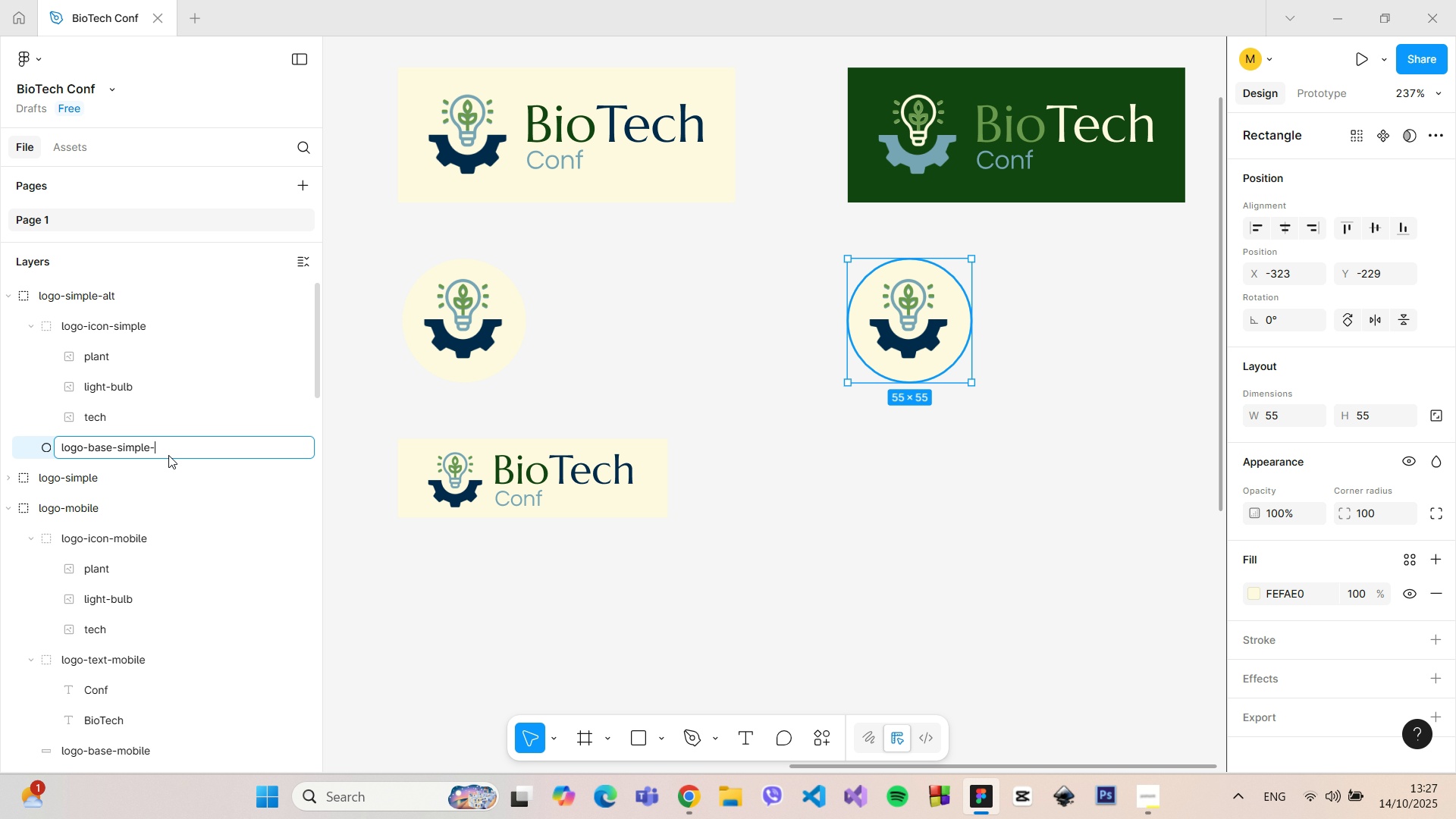 
type(-alt)
 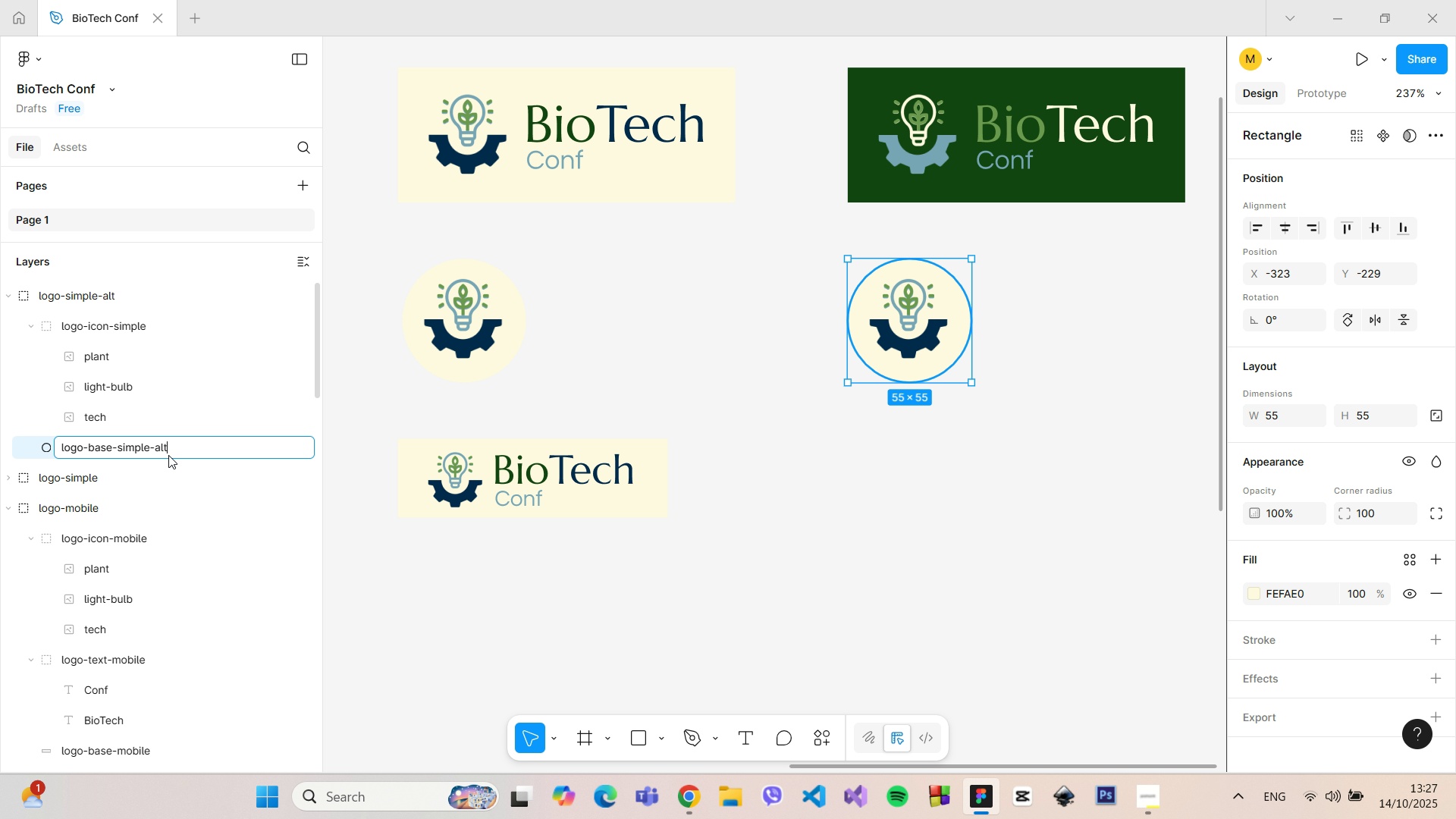 
key(Enter)
 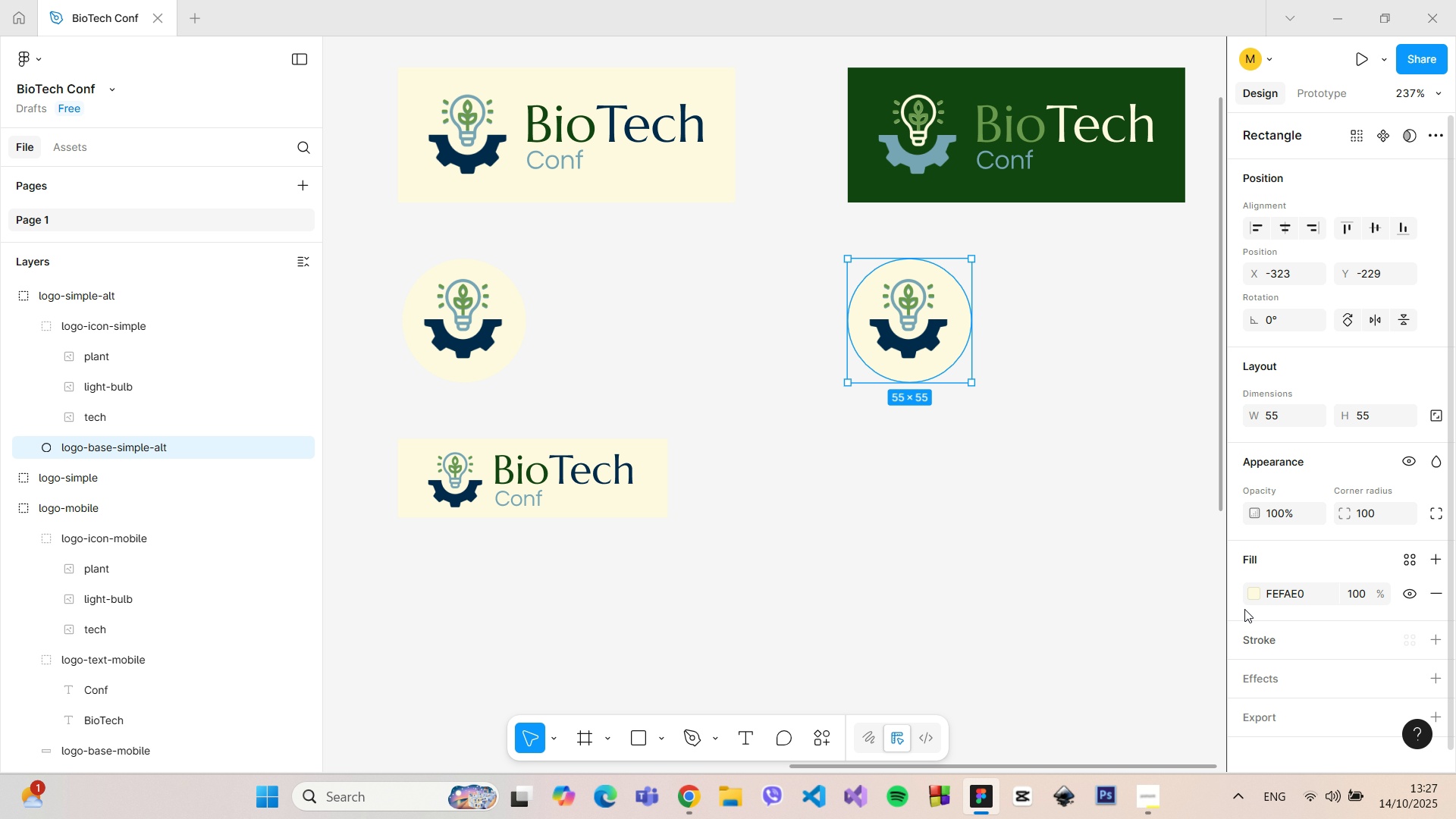 
left_click([1250, 596])
 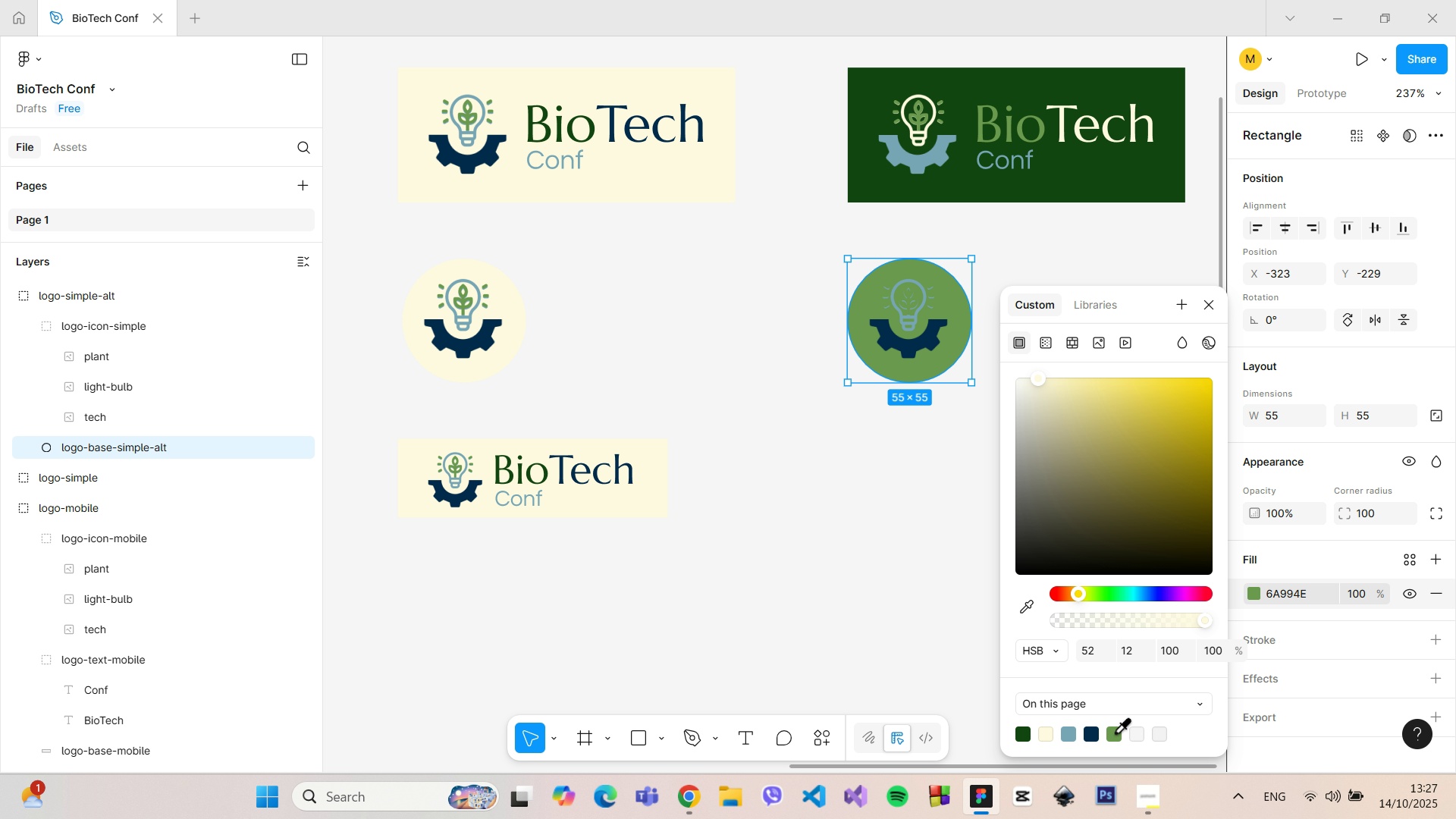 
left_click([1115, 732])
 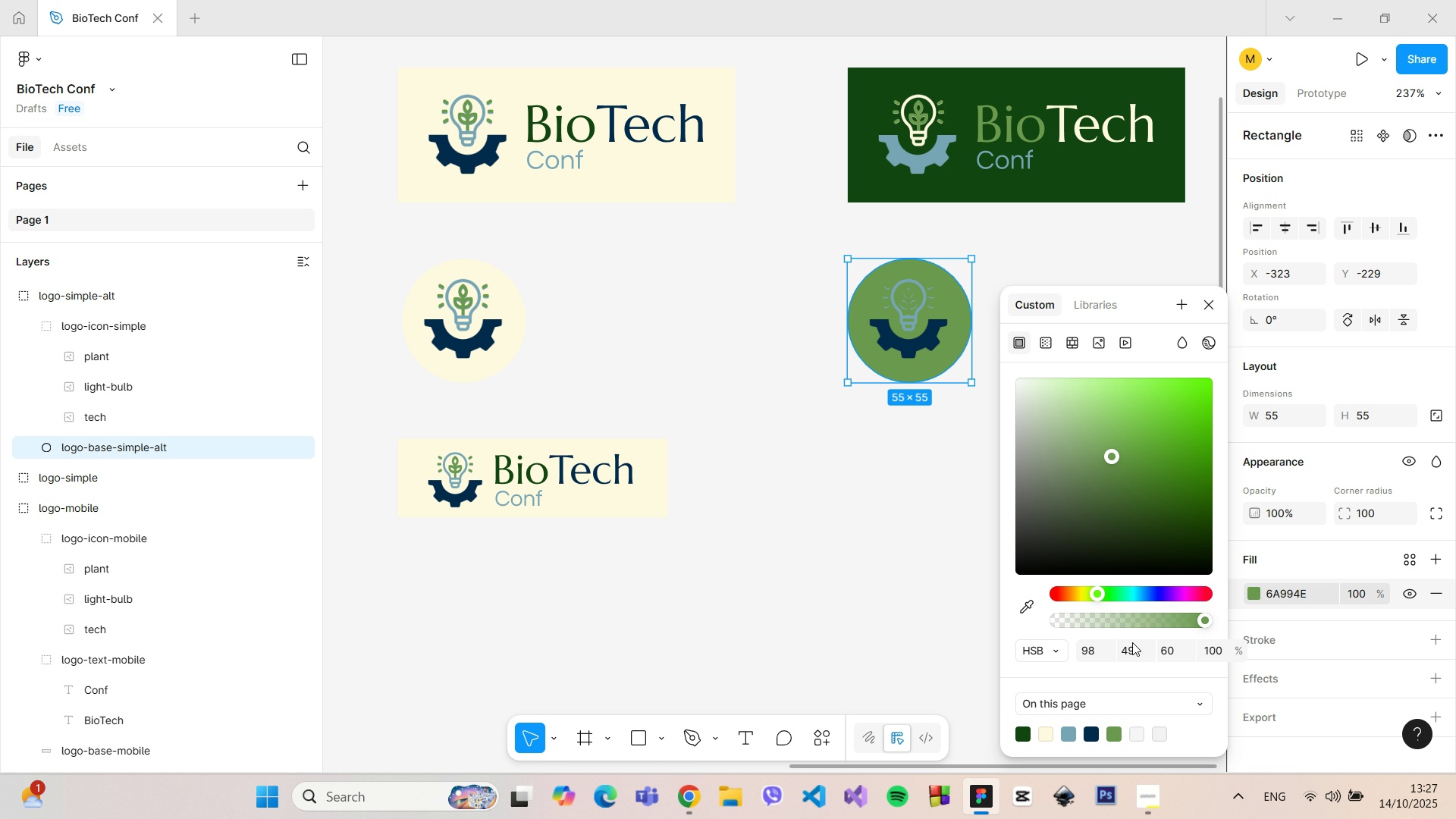 
left_click([1027, 730])
 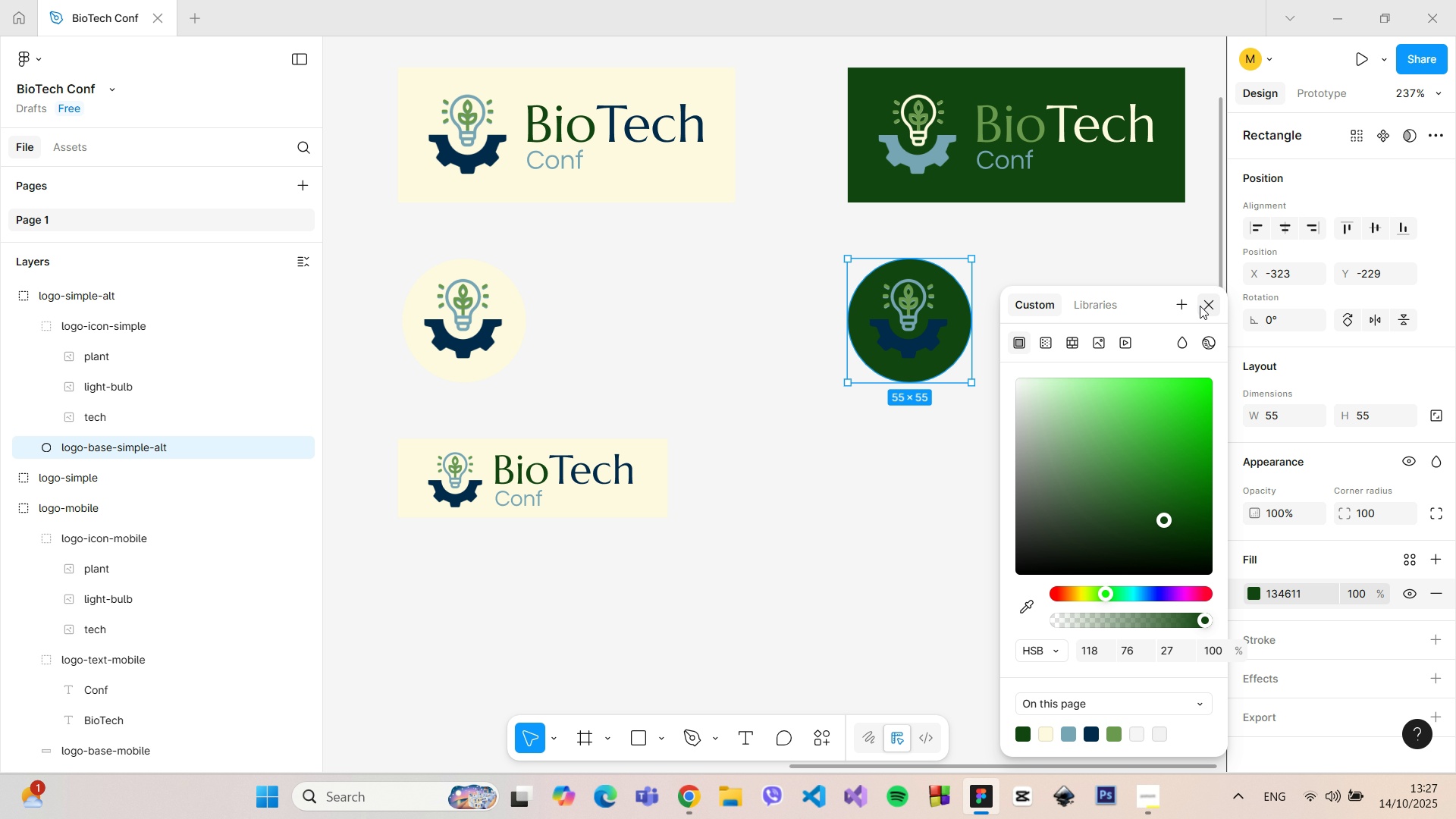 
left_click([1203, 306])
 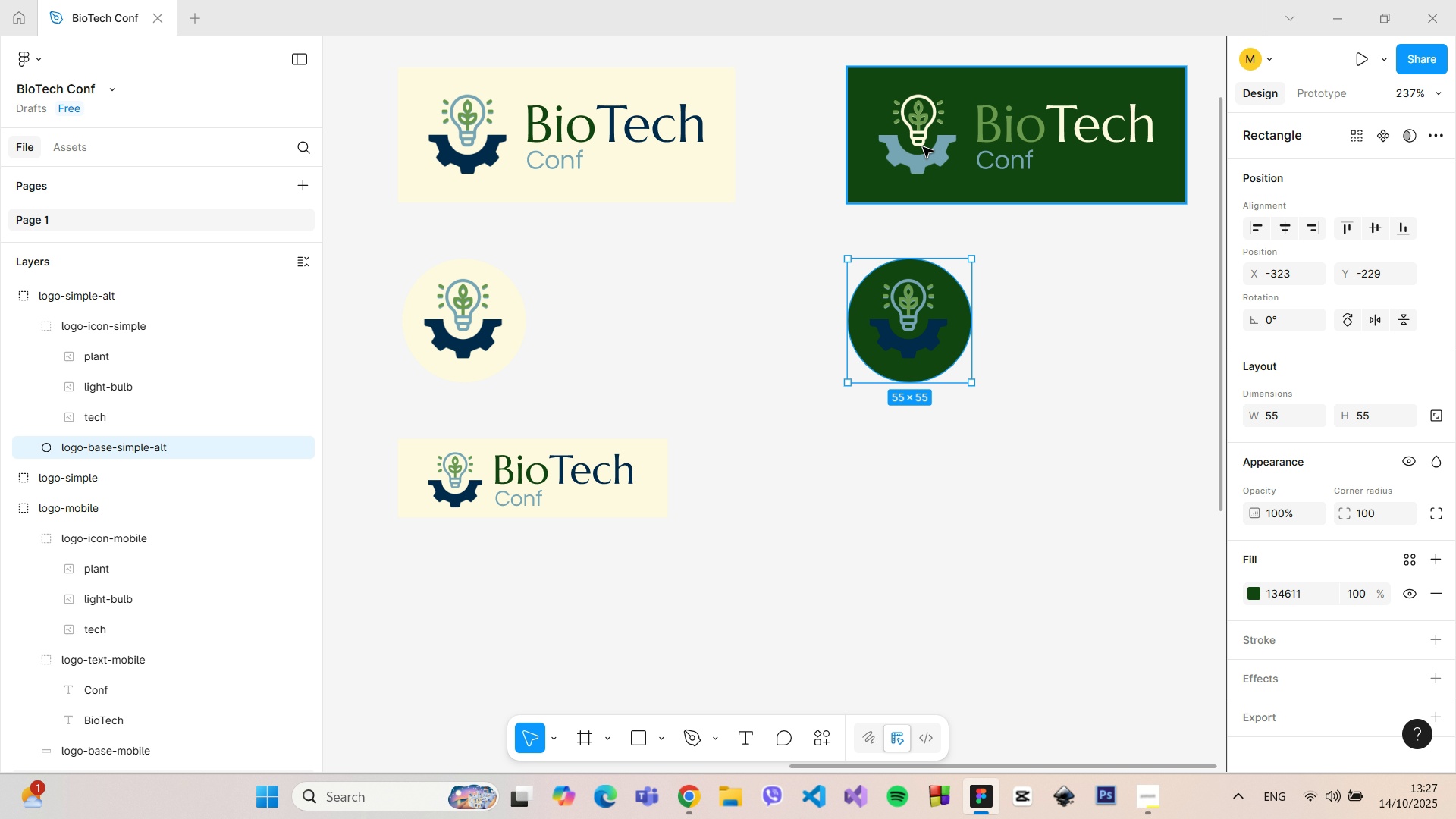 
left_click([923, 146])
 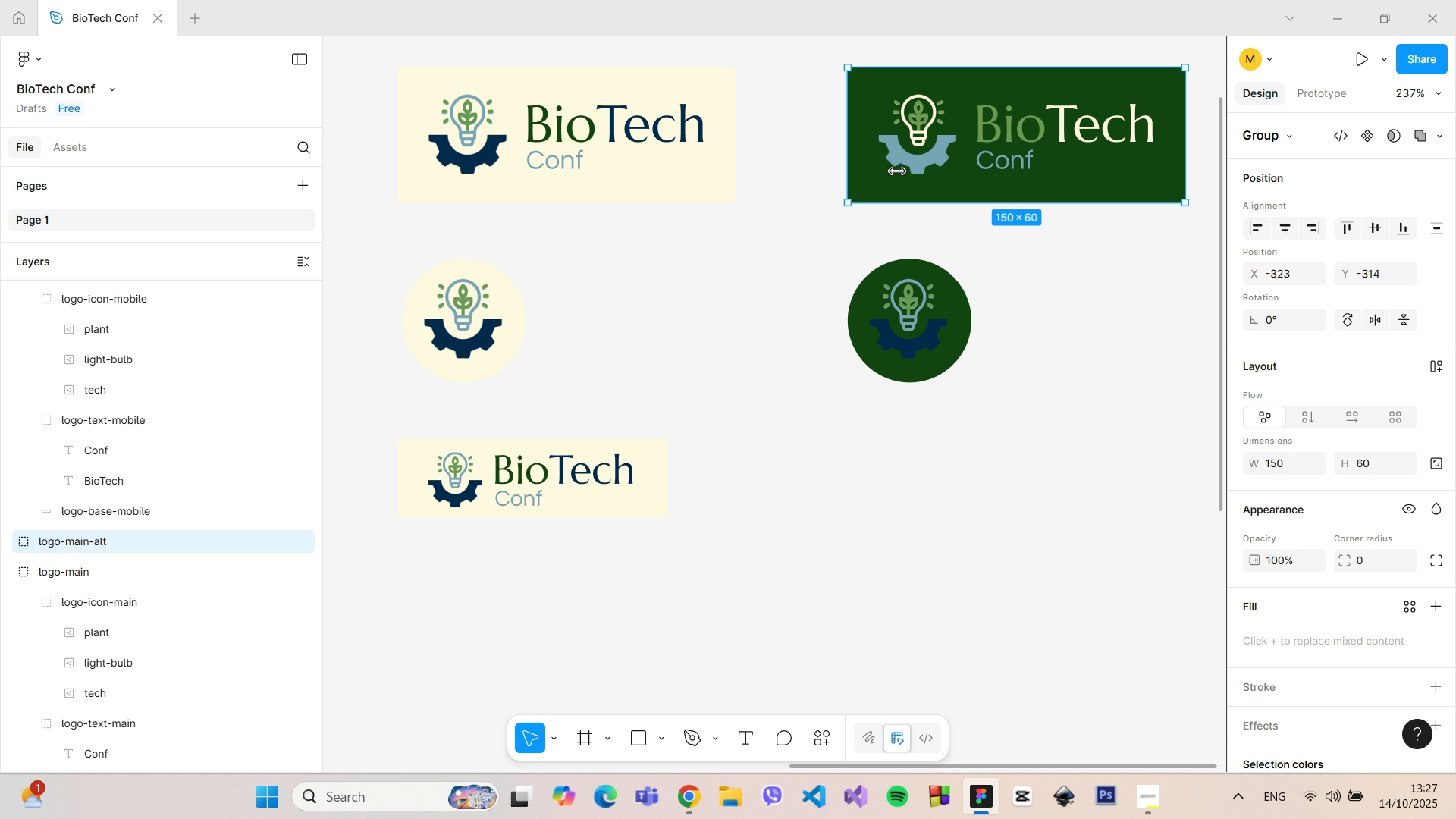 
double_click([912, 140])
 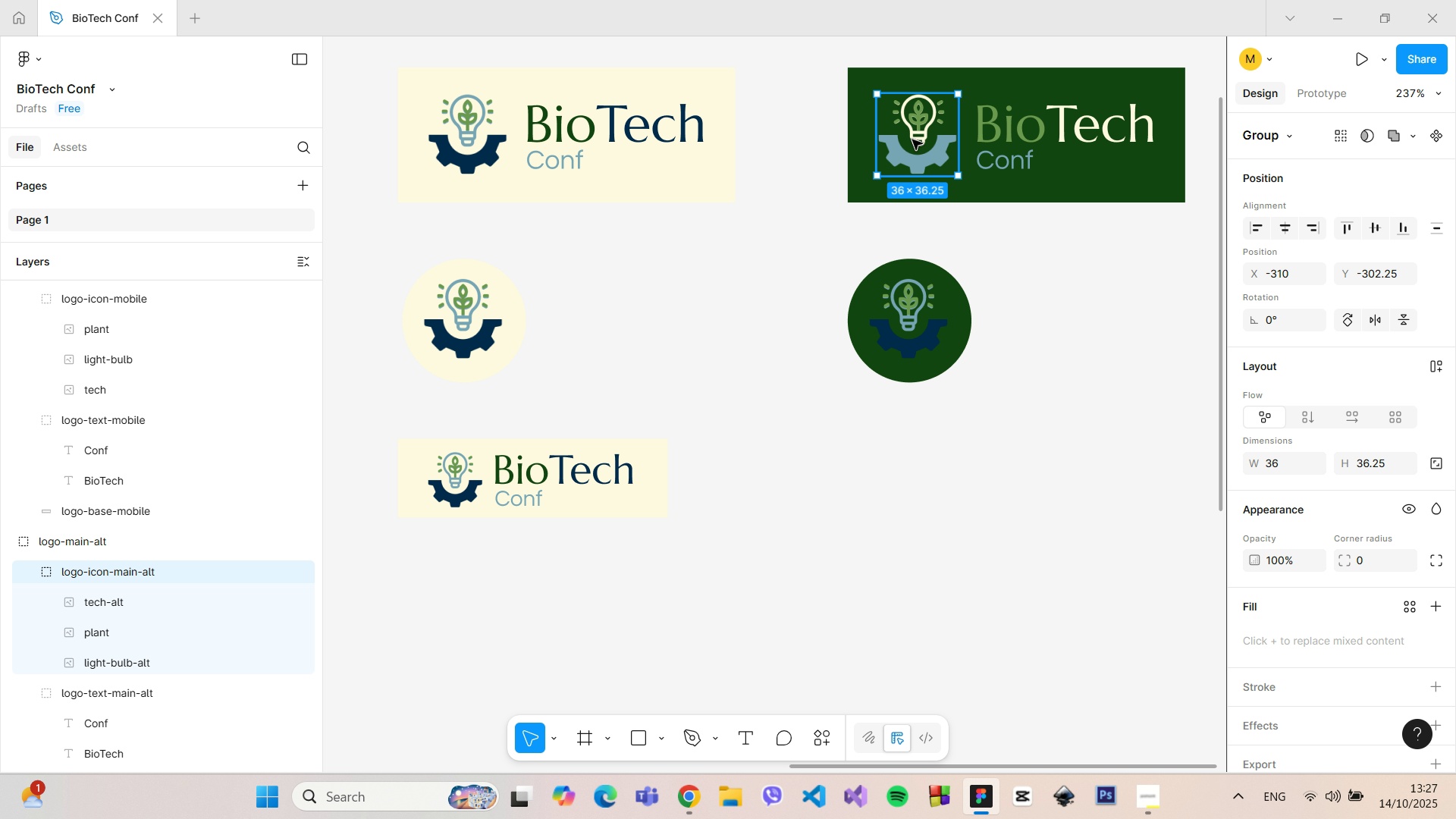 
wait(10.19)
 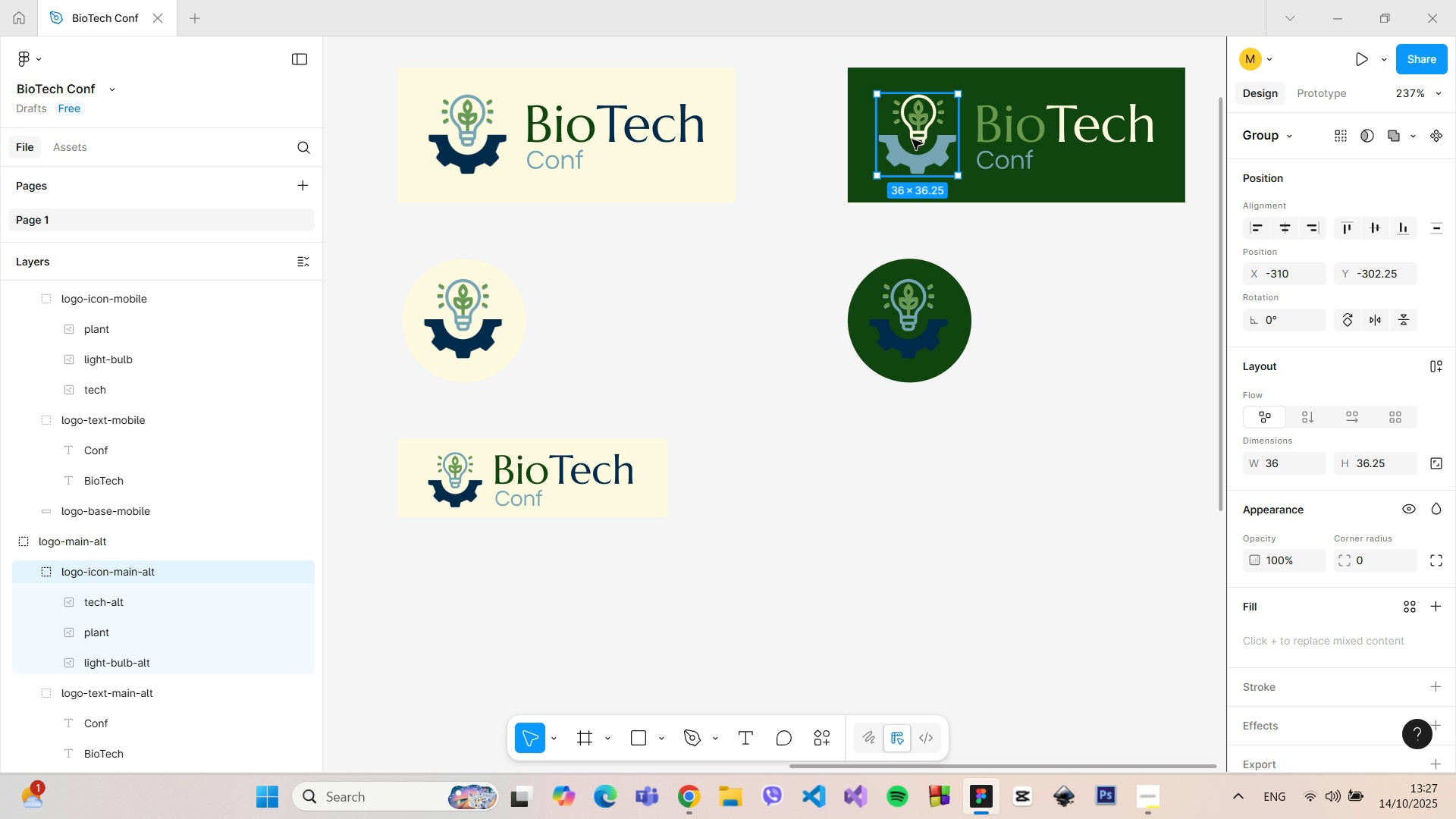 
hold_key(key=AltLeft, duration=1.51)
left_click_drag(start_coordinate=[916, 139], to_coordinate=[903, 322])
 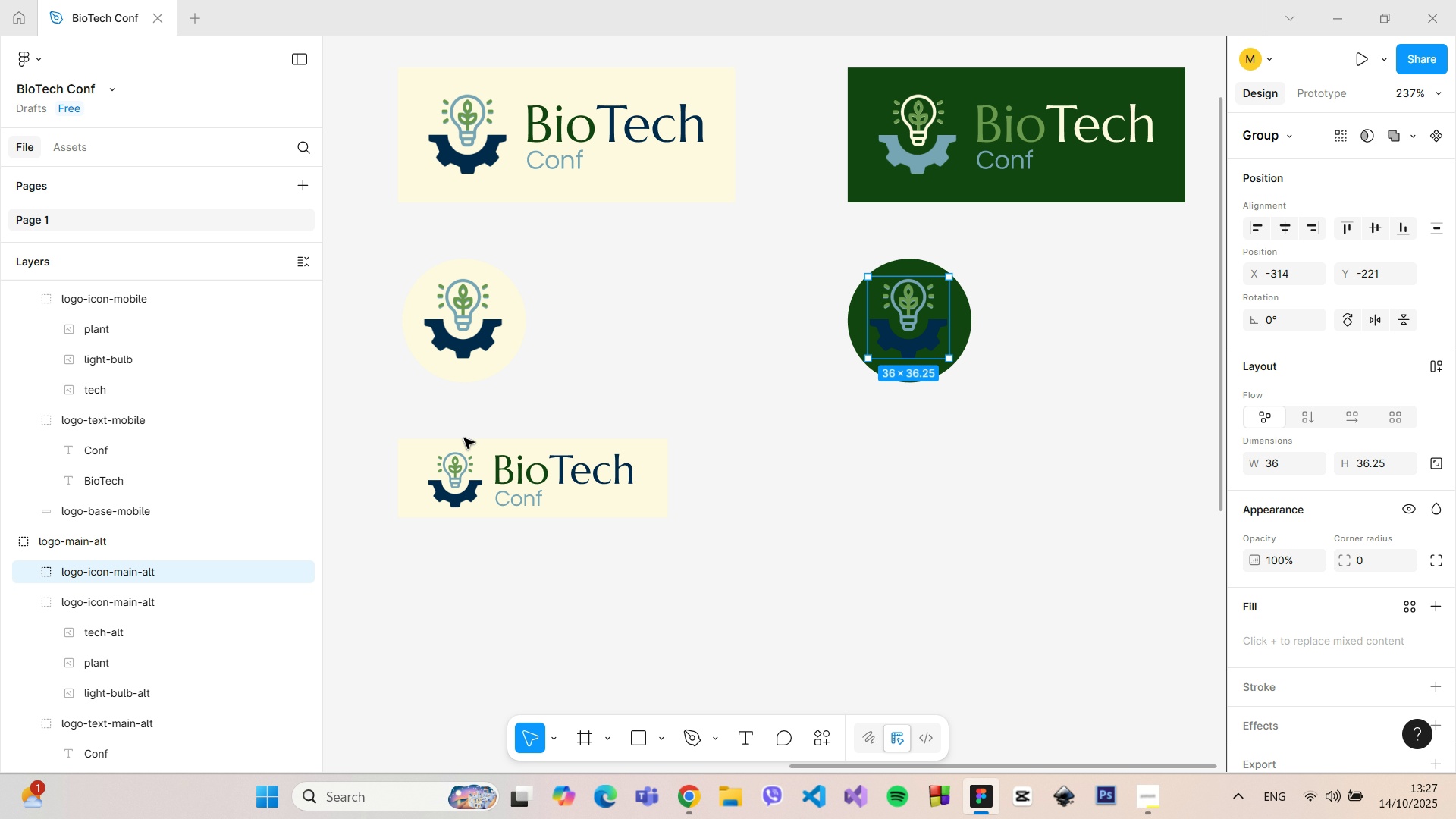 
key(Alt+AltLeft)
 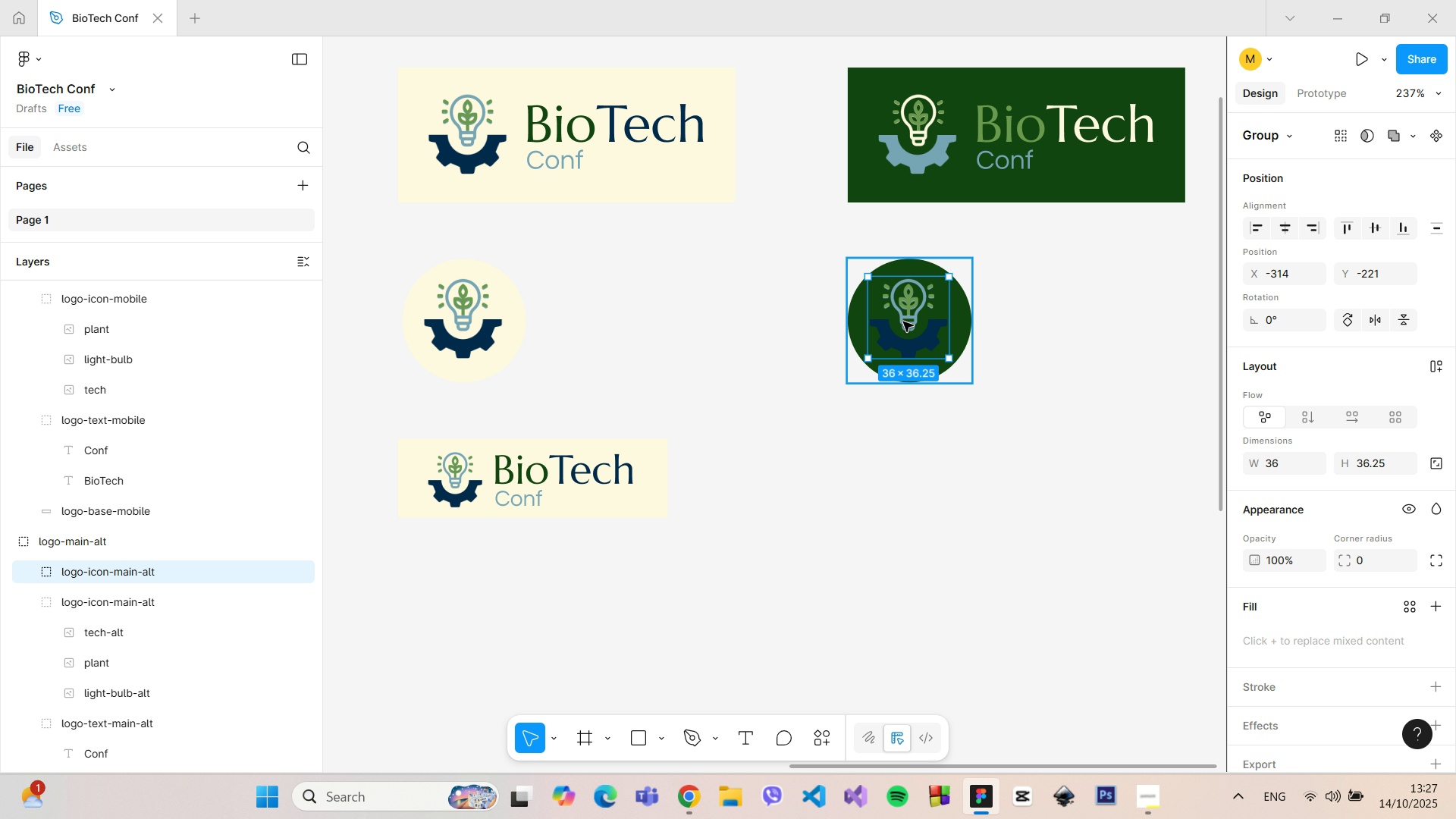 
key(Alt+AltLeft)
 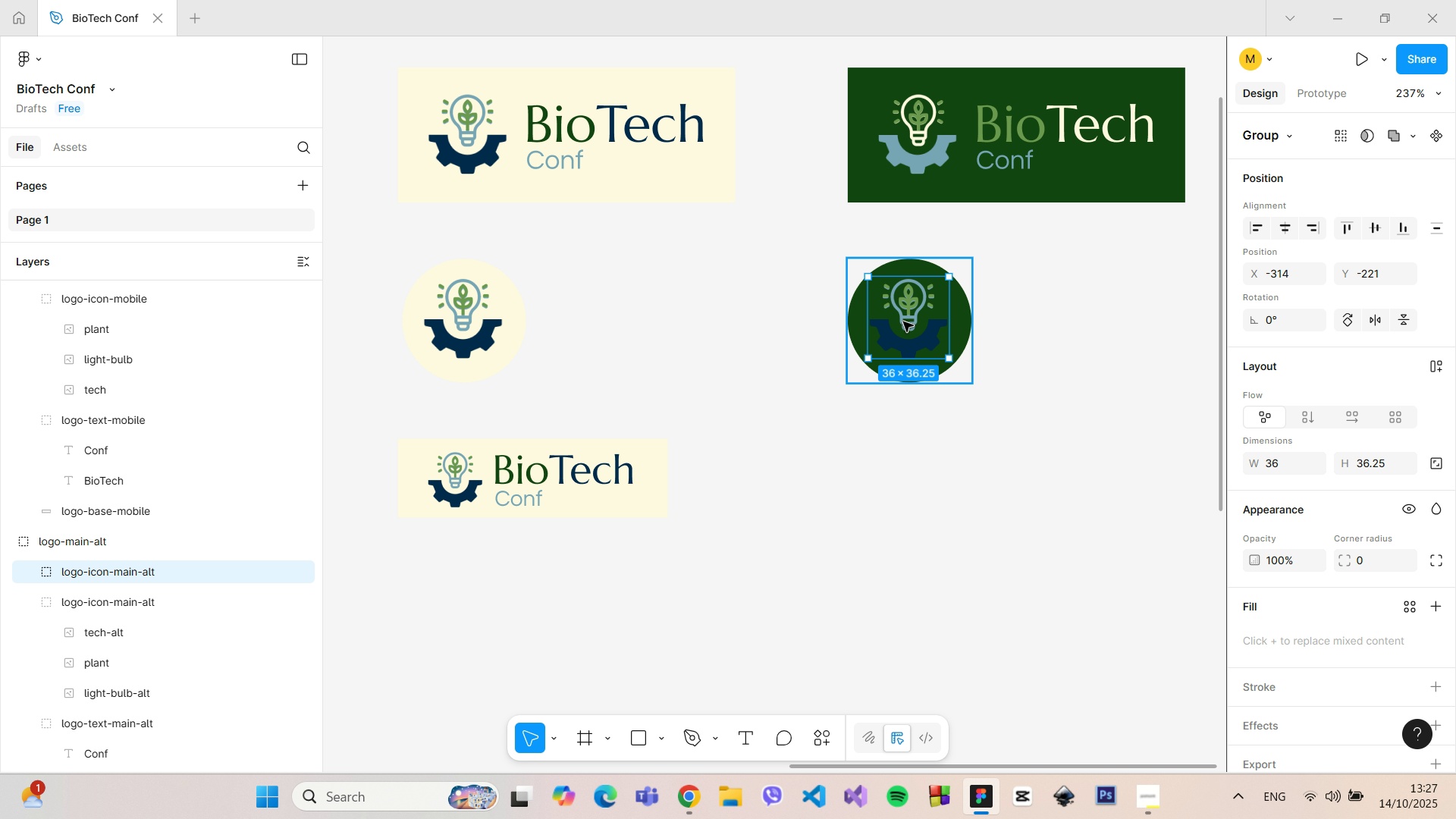 
key(Alt+AltLeft)
 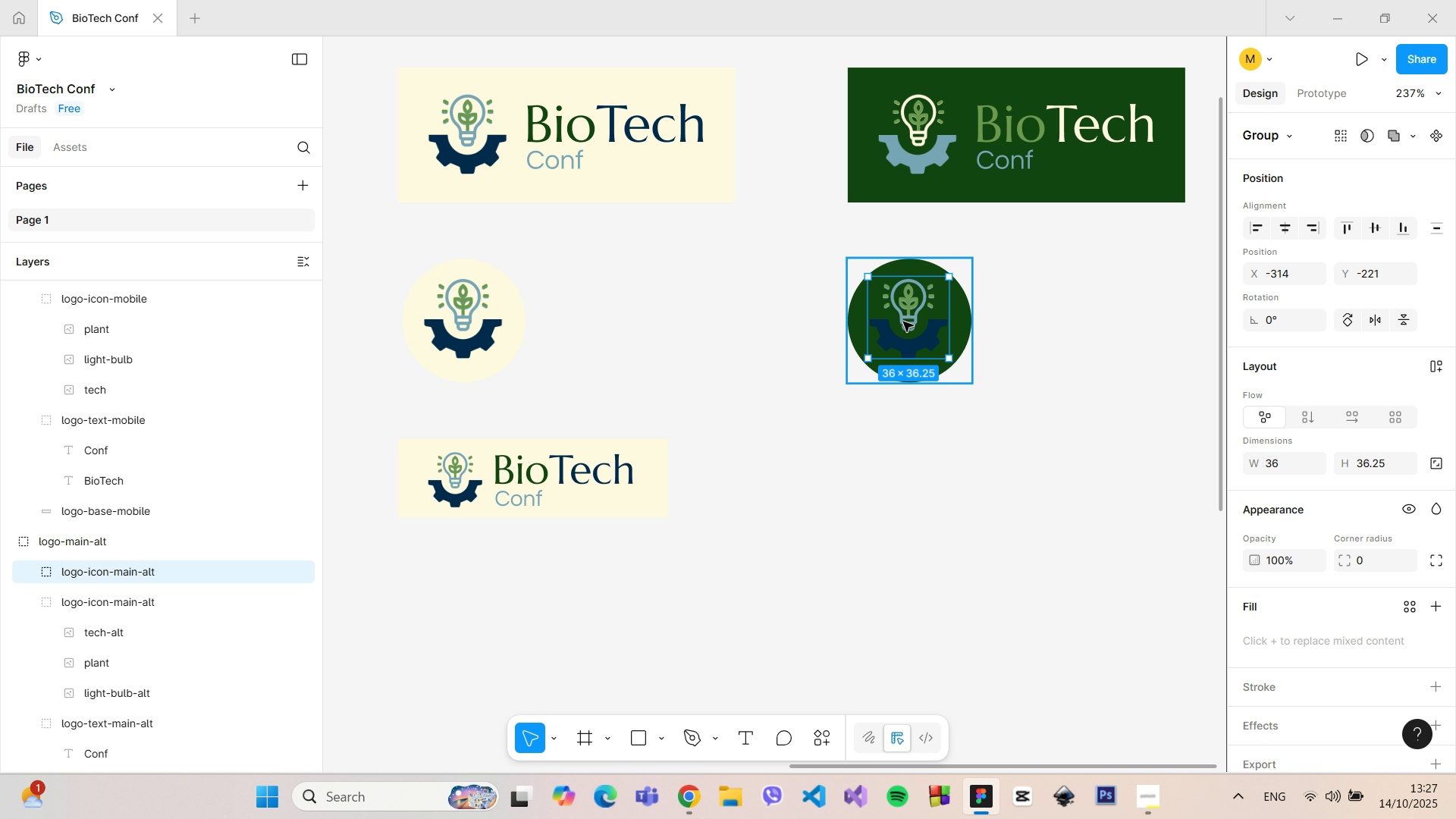 
key(Alt+AltLeft)
 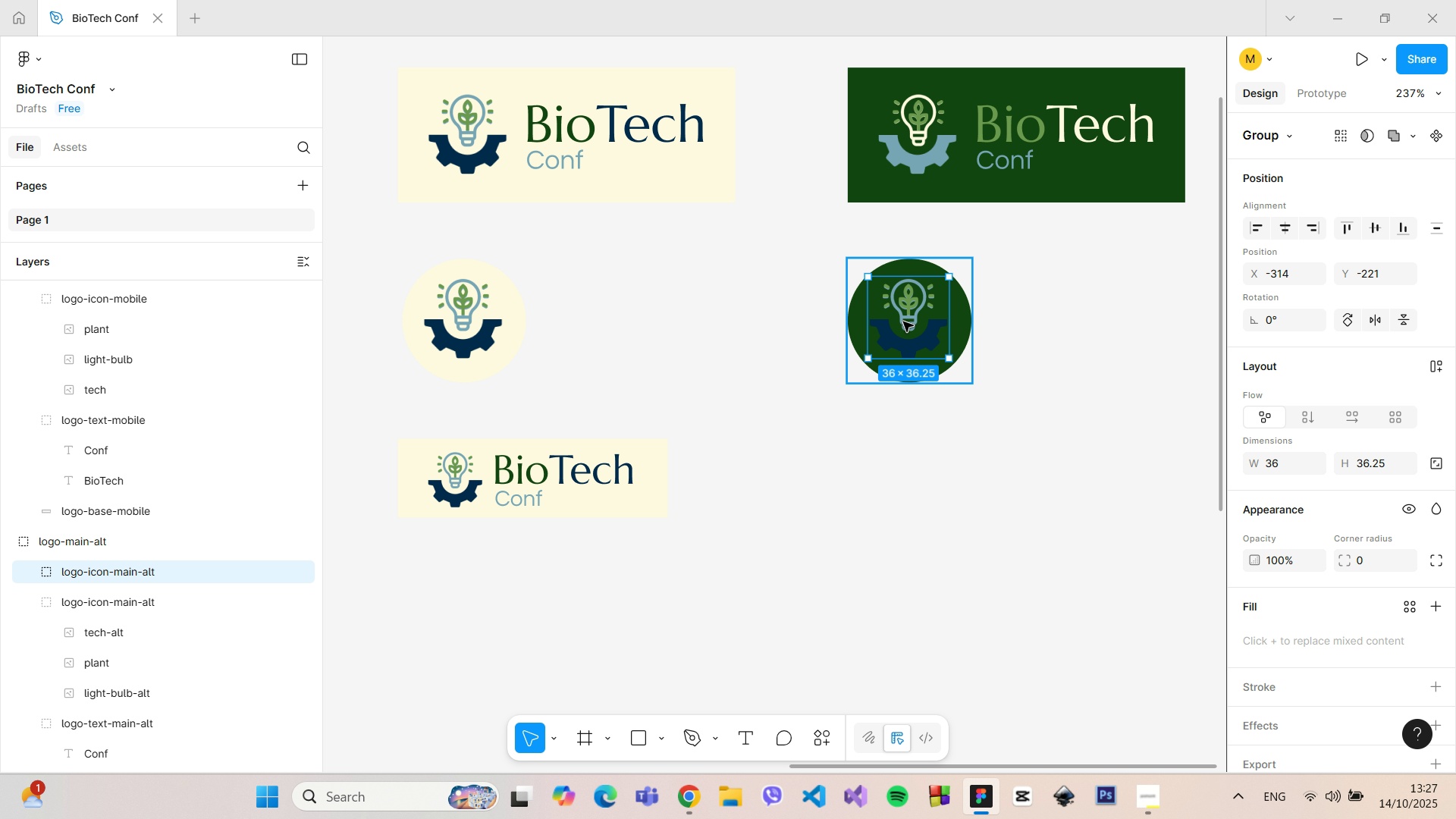 
key(Alt+AltLeft)
 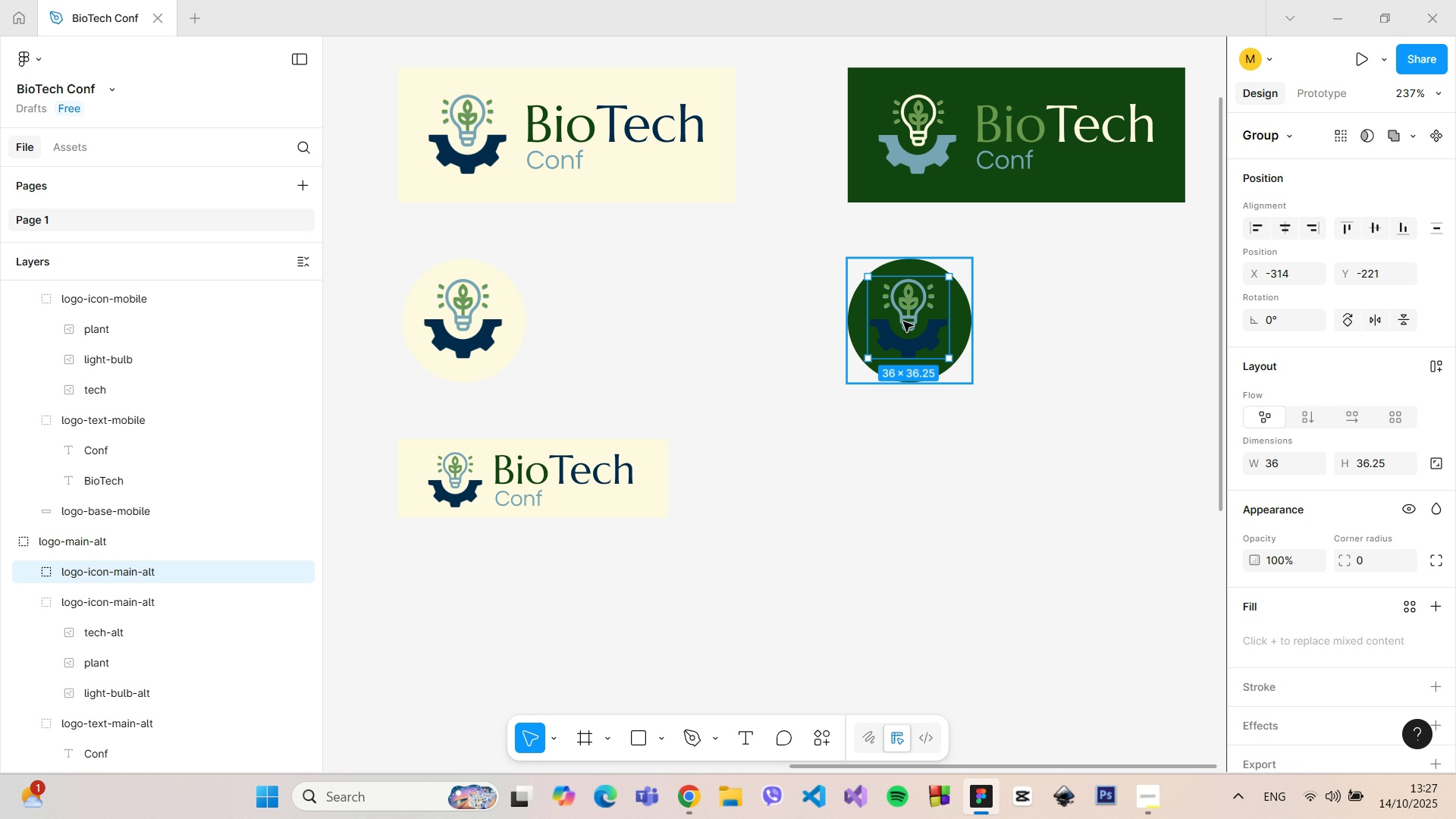 
key(Alt+AltLeft)
 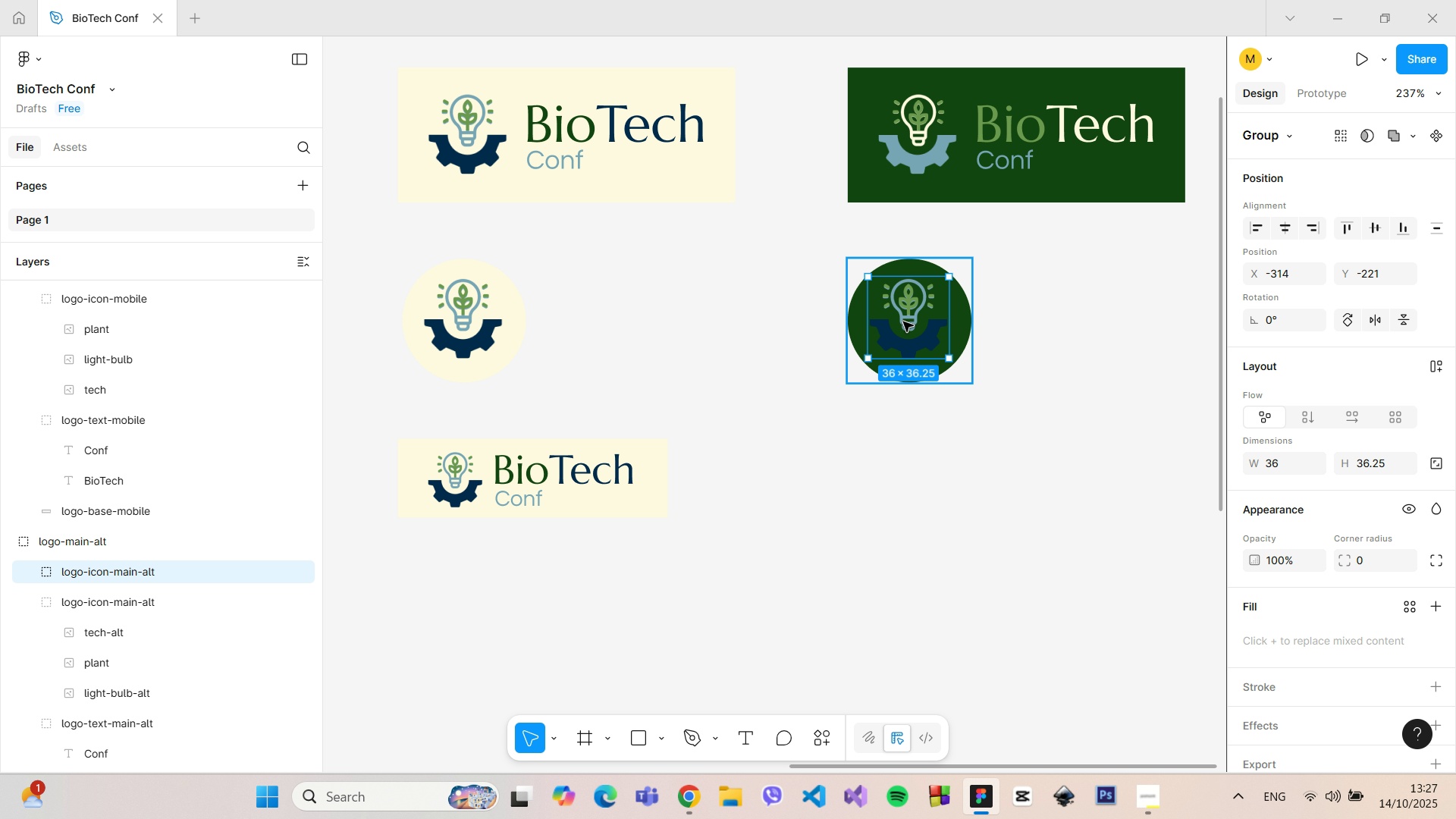 
key(Alt+AltLeft)
 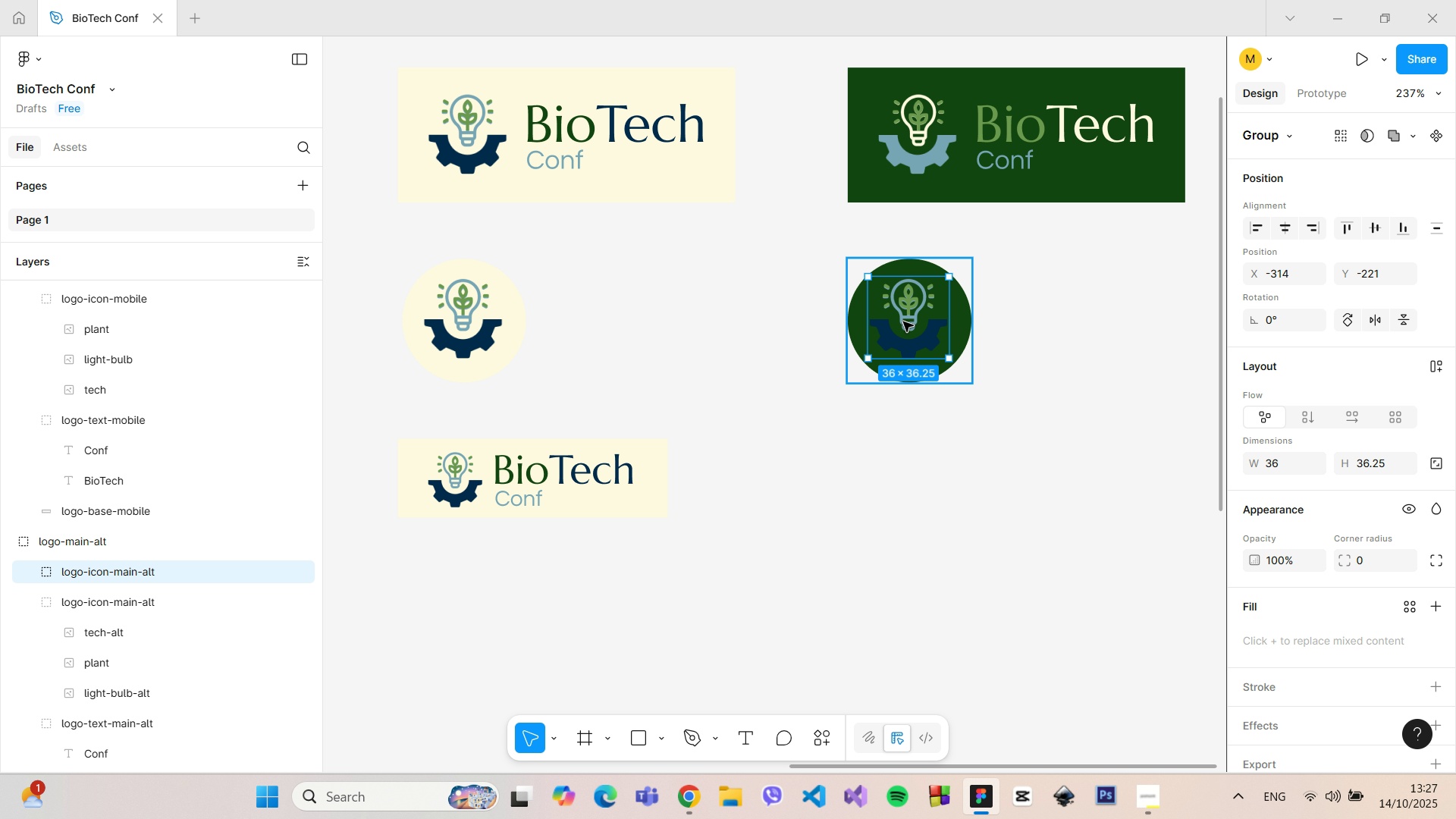 
key(Alt+AltLeft)
 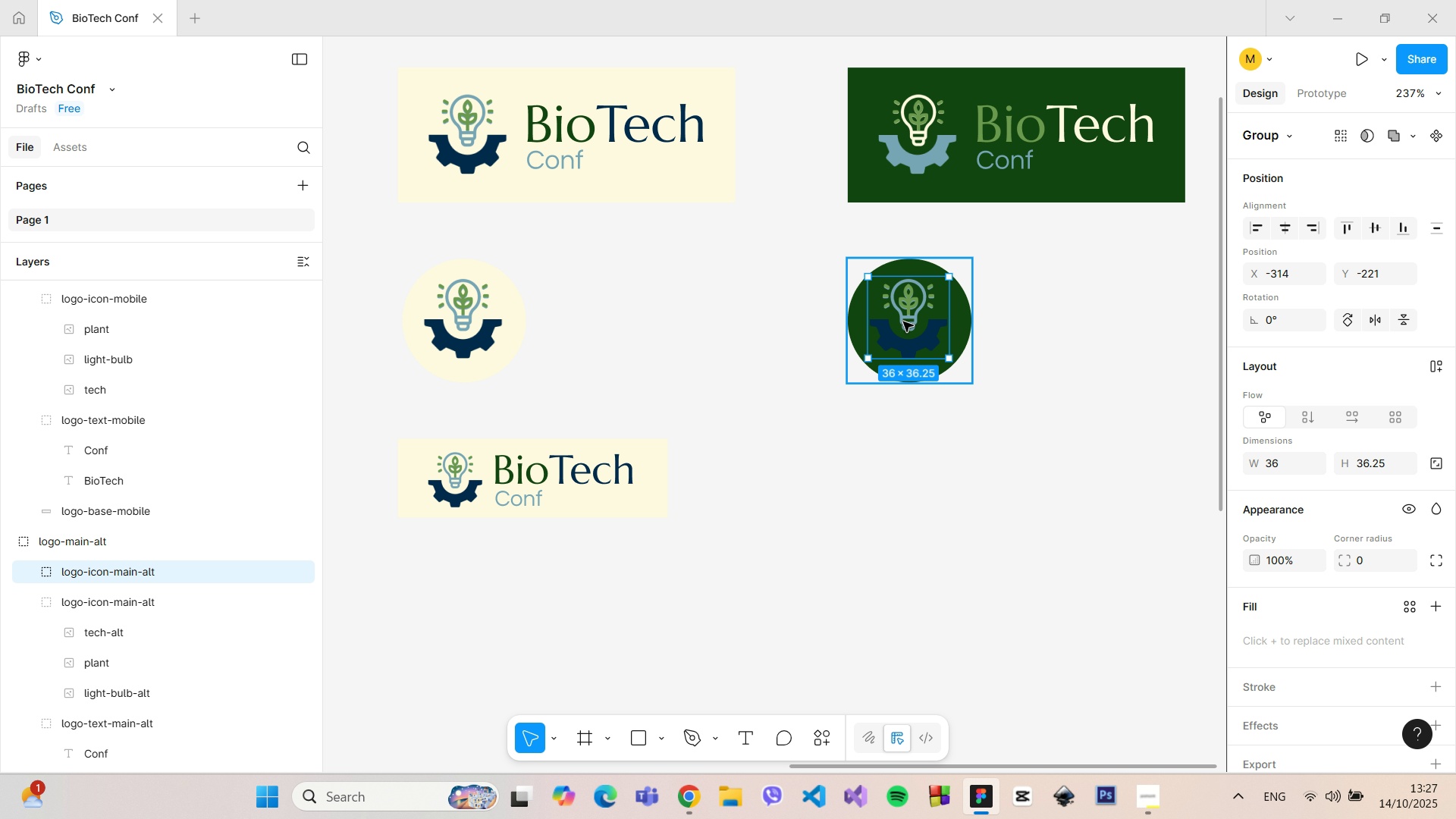 
key(Alt+AltLeft)
 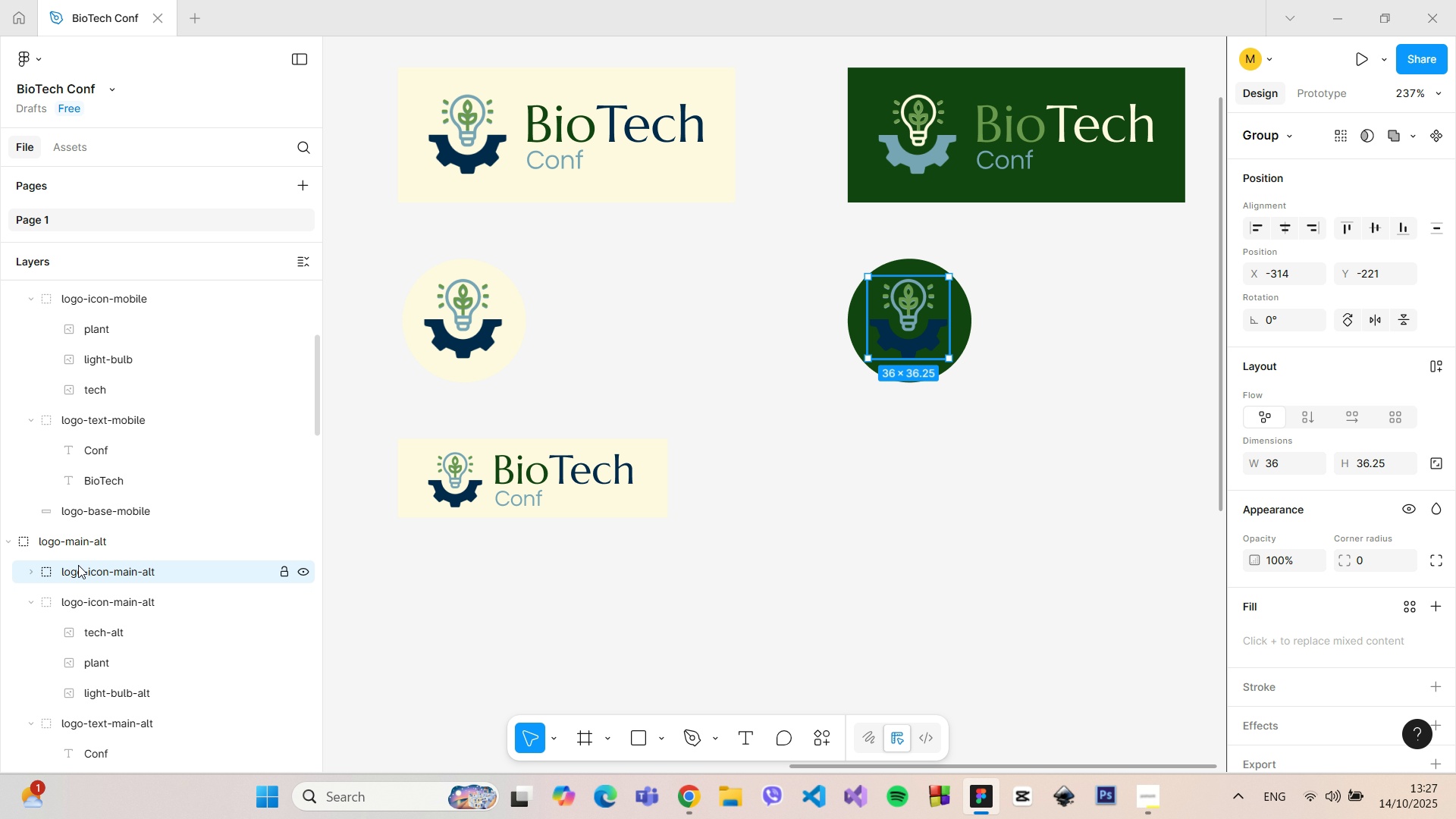 
left_click_drag(start_coordinate=[87, 571], to_coordinate=[115, 306])
 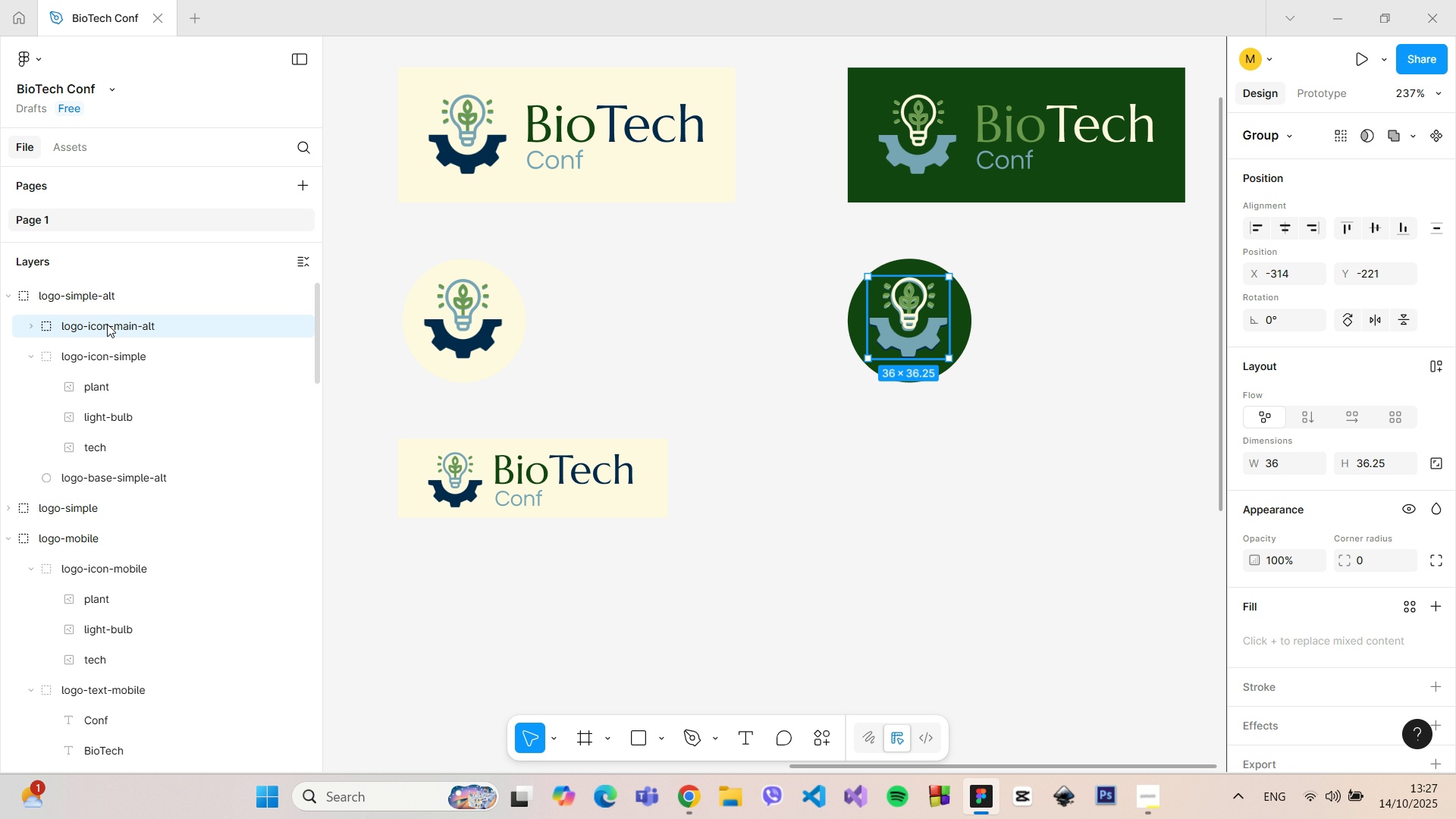 
scroll: coordinate [97, 277], scroll_direction: up, amount: 6.0
 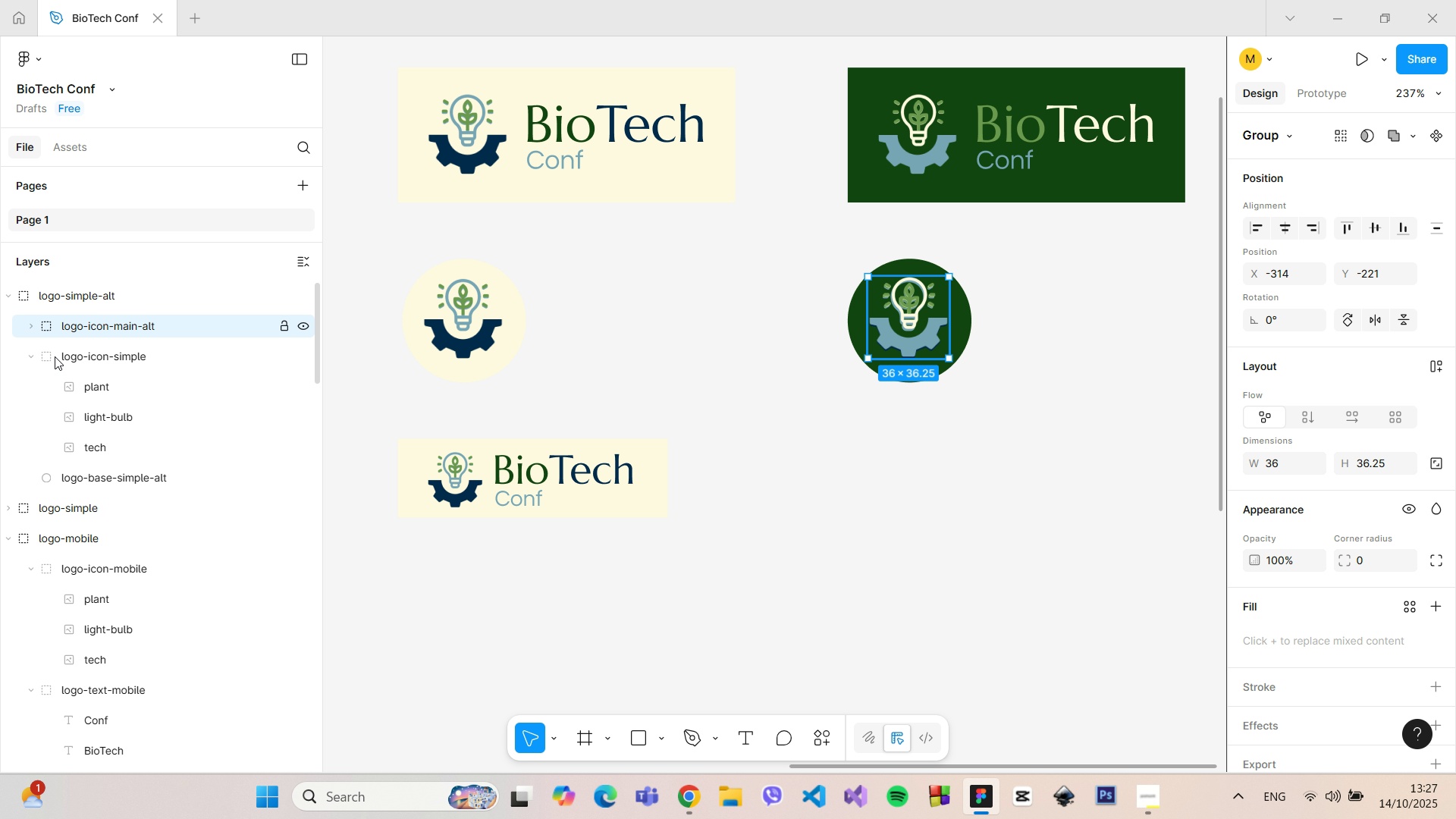 
left_click([27, 356])
 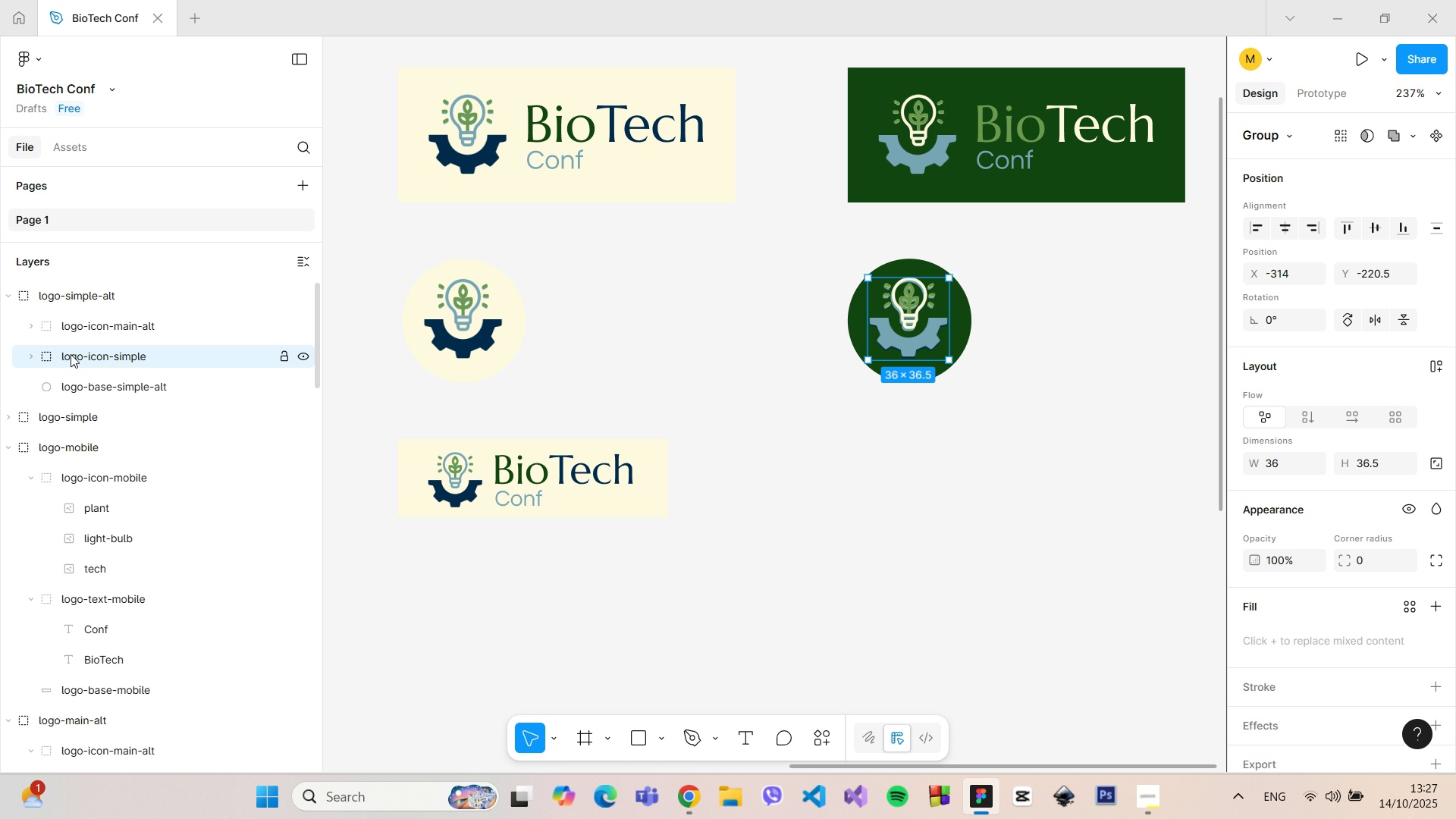 
left_click([71, 354])
 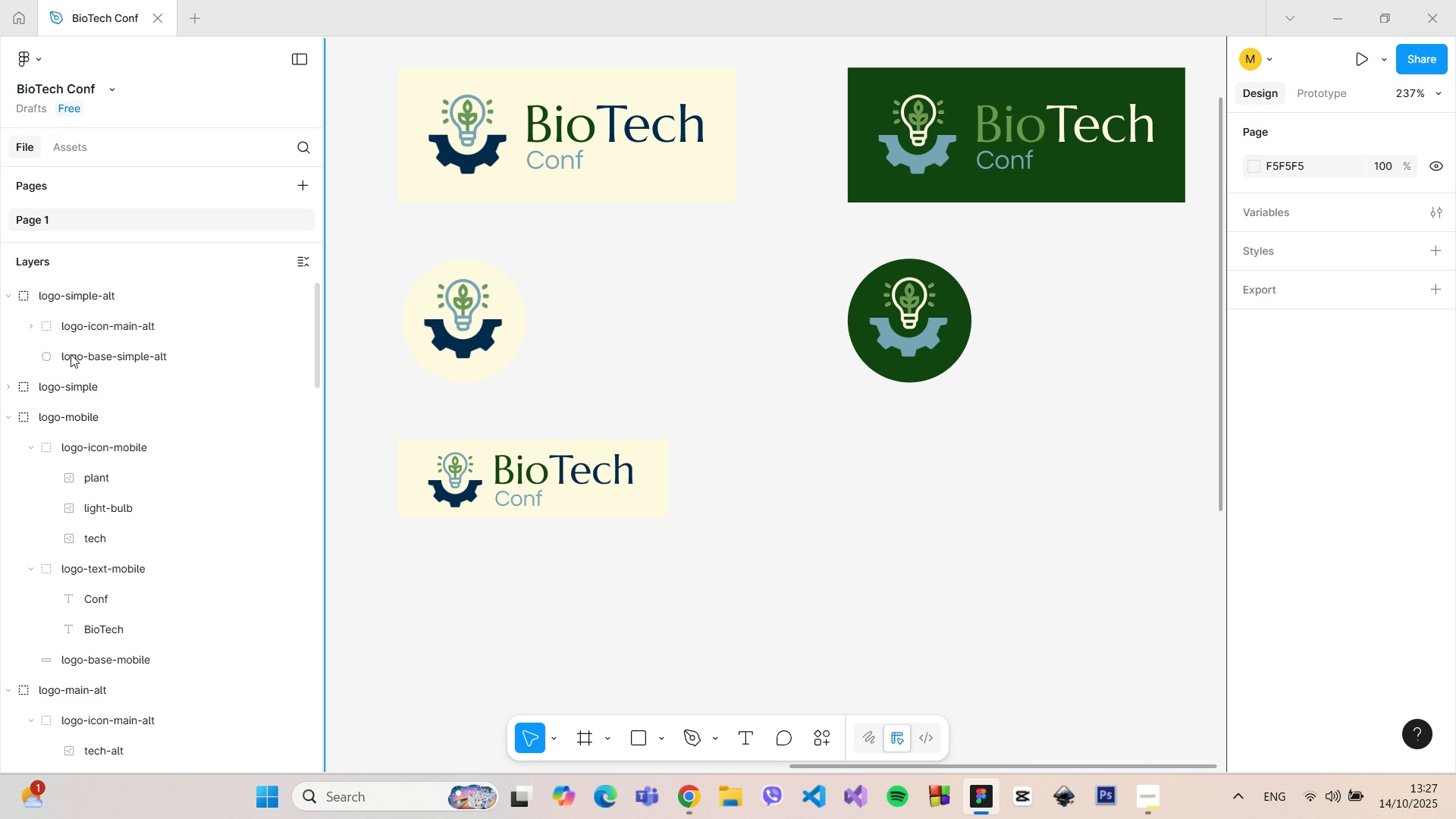 
key(Backspace)
 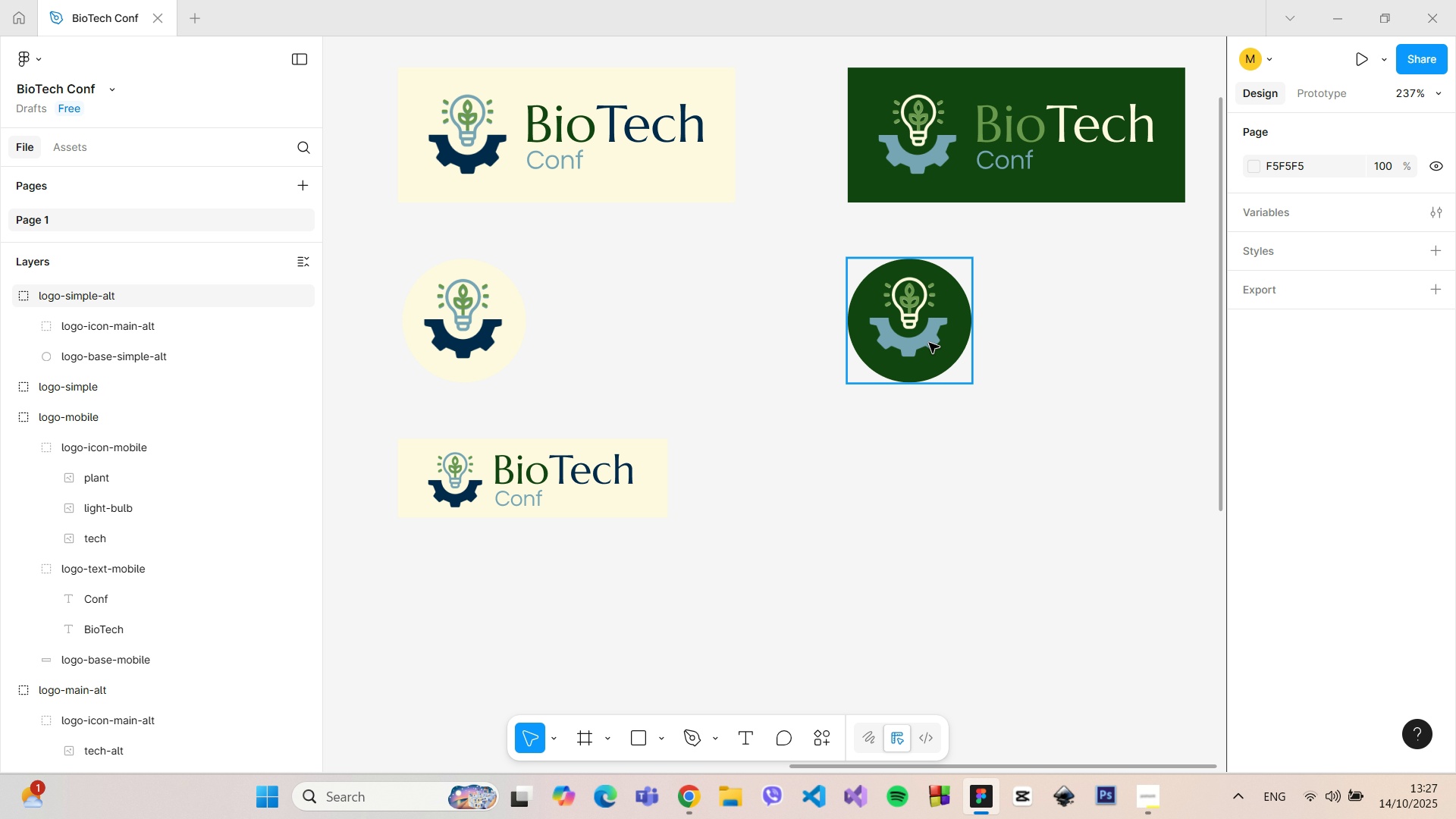 
double_click([917, 334])
 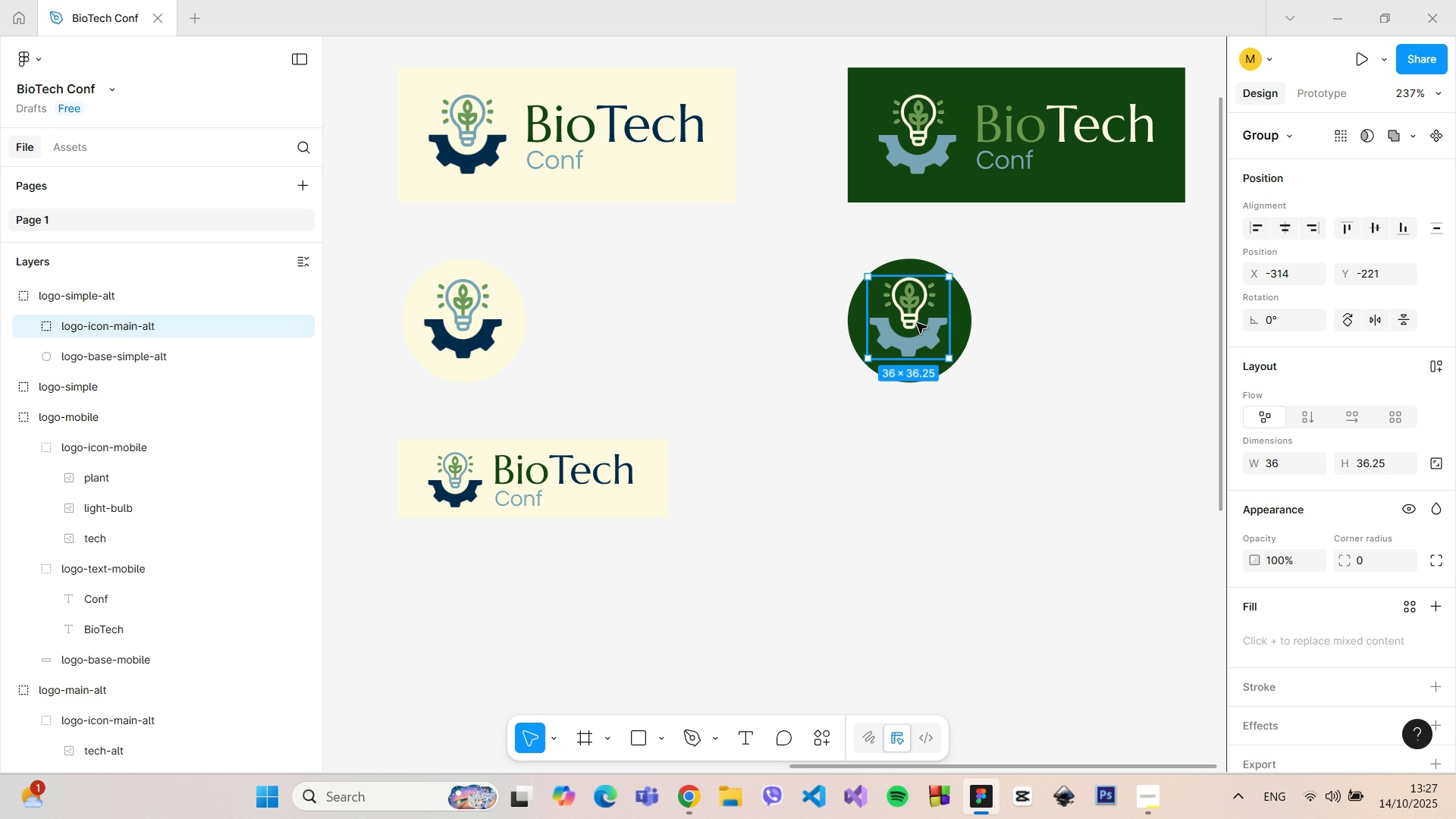 
left_click_drag(start_coordinate=[915, 323], to_coordinate=[918, 327])
 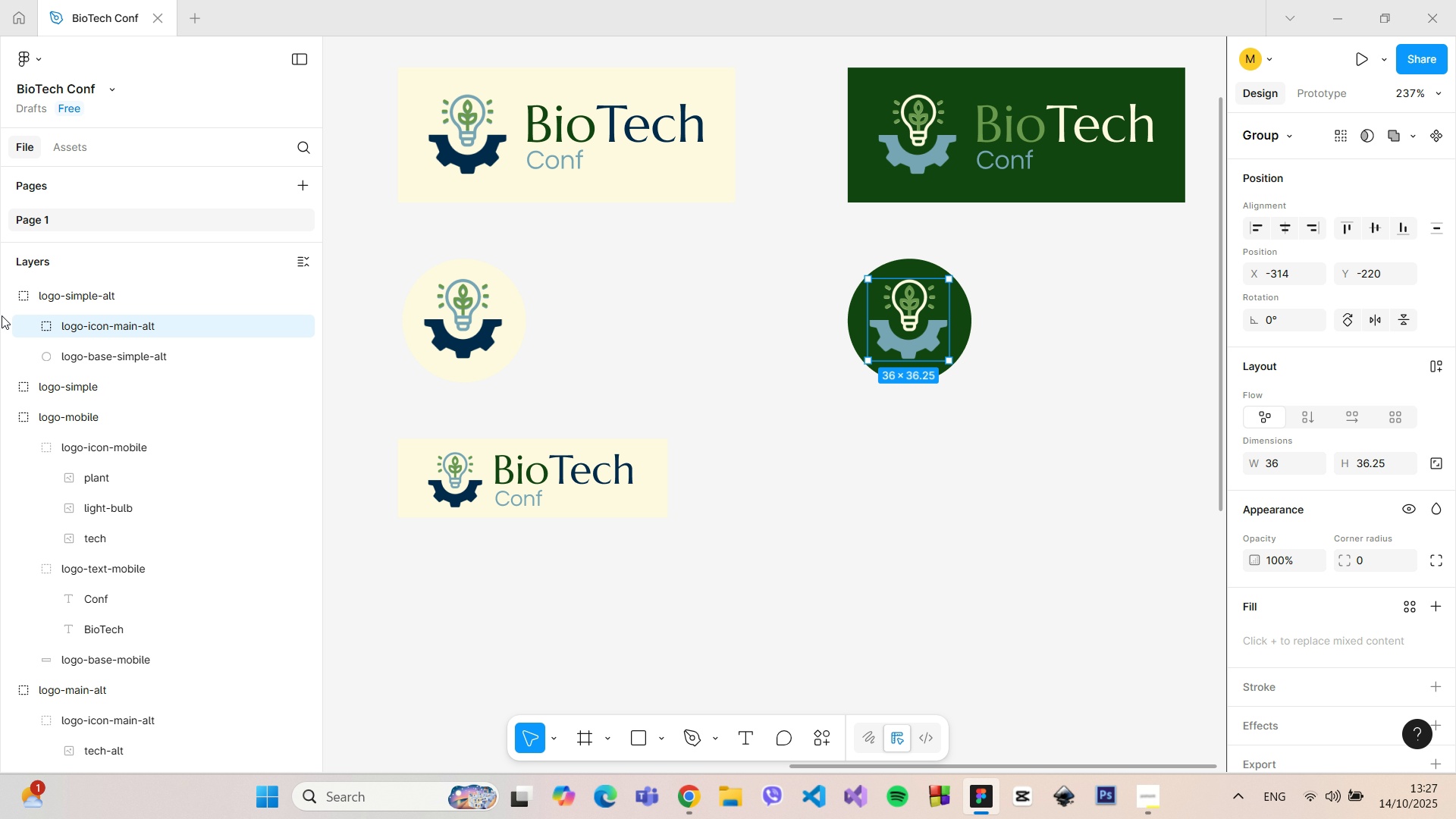 
left_click([11, 293])
 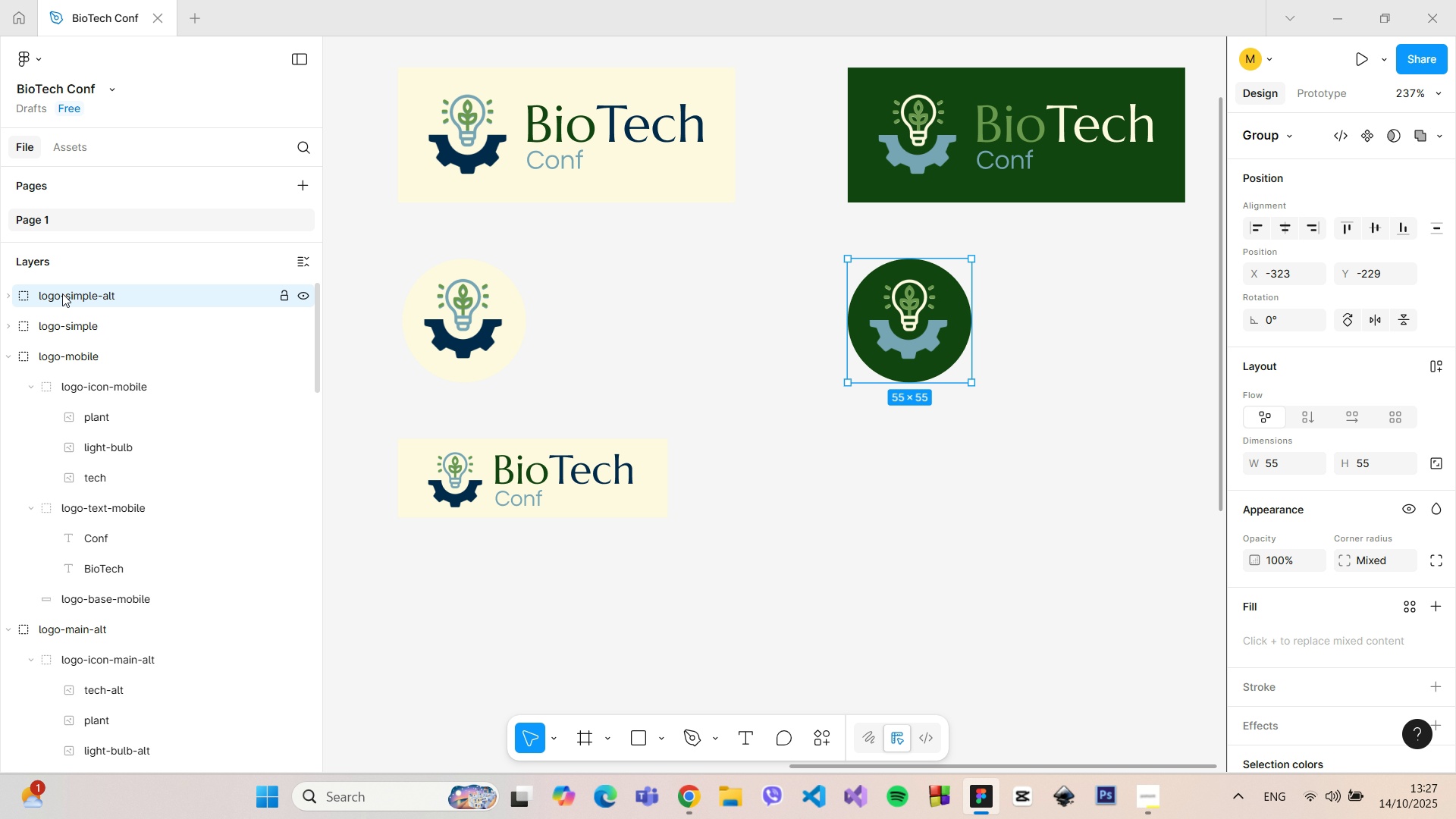 
left_click([62, 293])
 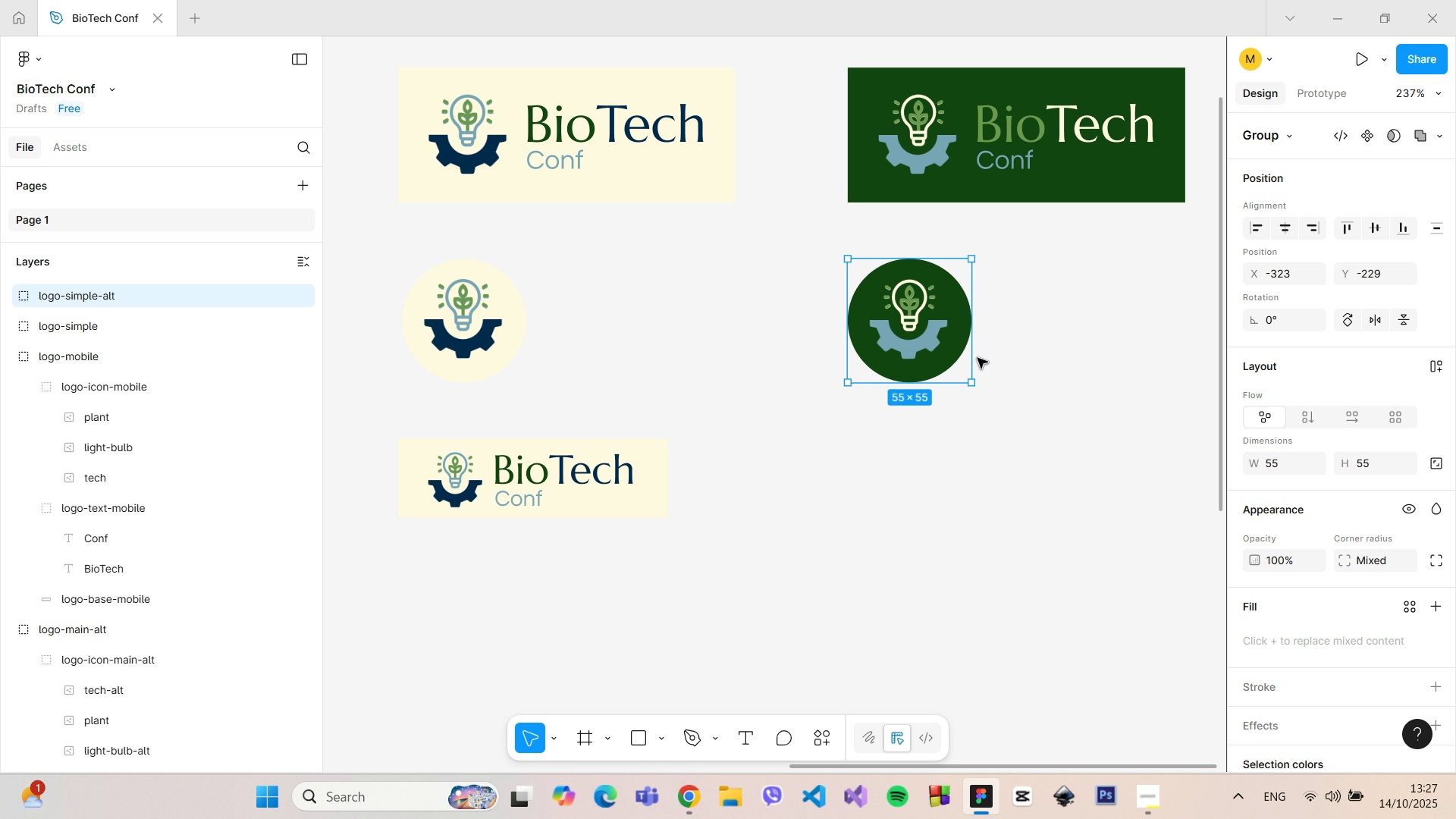 
left_click([1051, 370])
 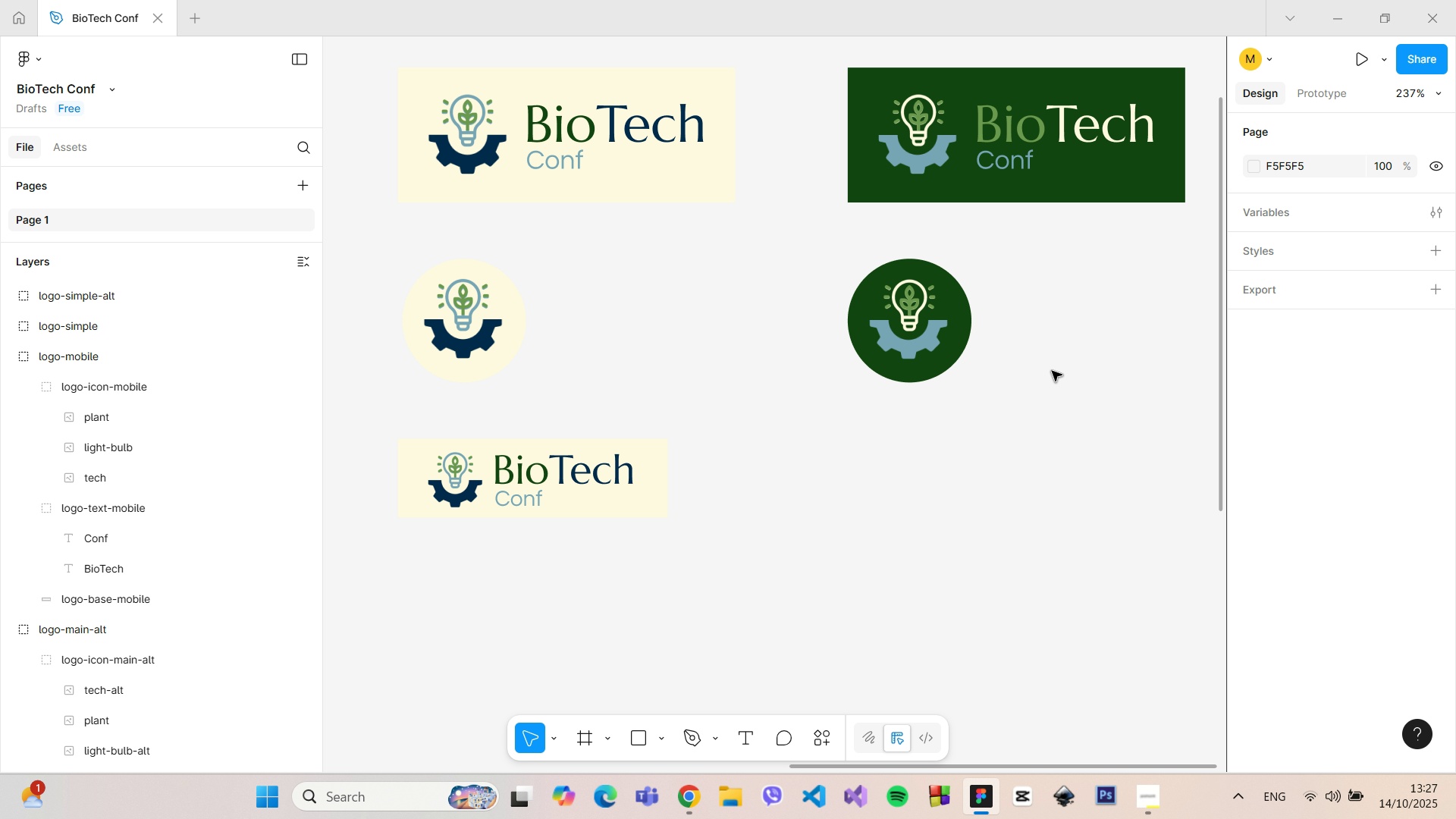 
hold_key(key=ControlLeft, duration=1.51)
scroll: coordinate [1091, 435], scroll_direction: up, amount: 16.0
 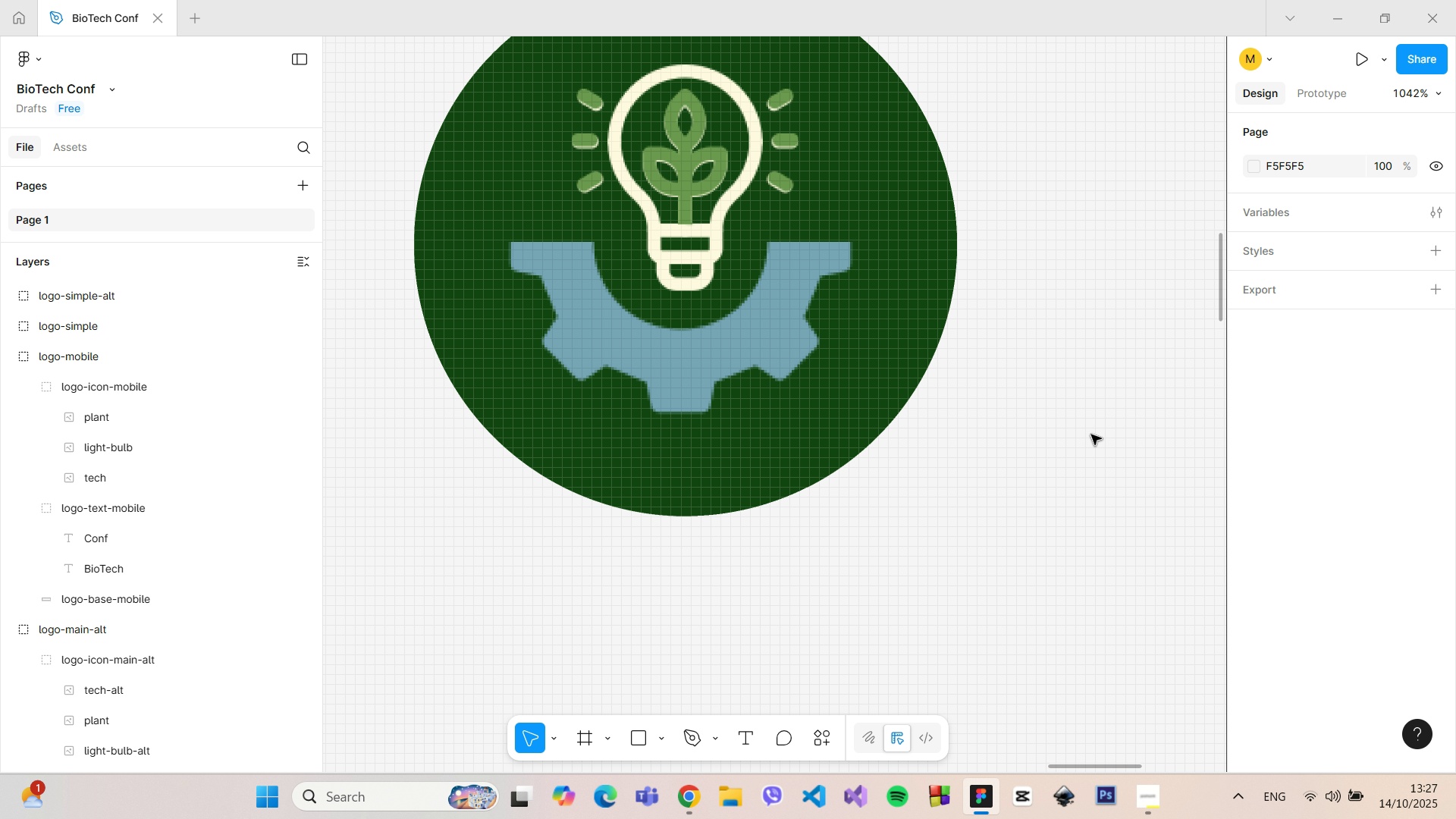 
hold_key(key=ControlLeft, duration=1.5)
scroll: coordinate [803, 431], scroll_direction: down, amount: 12.0
 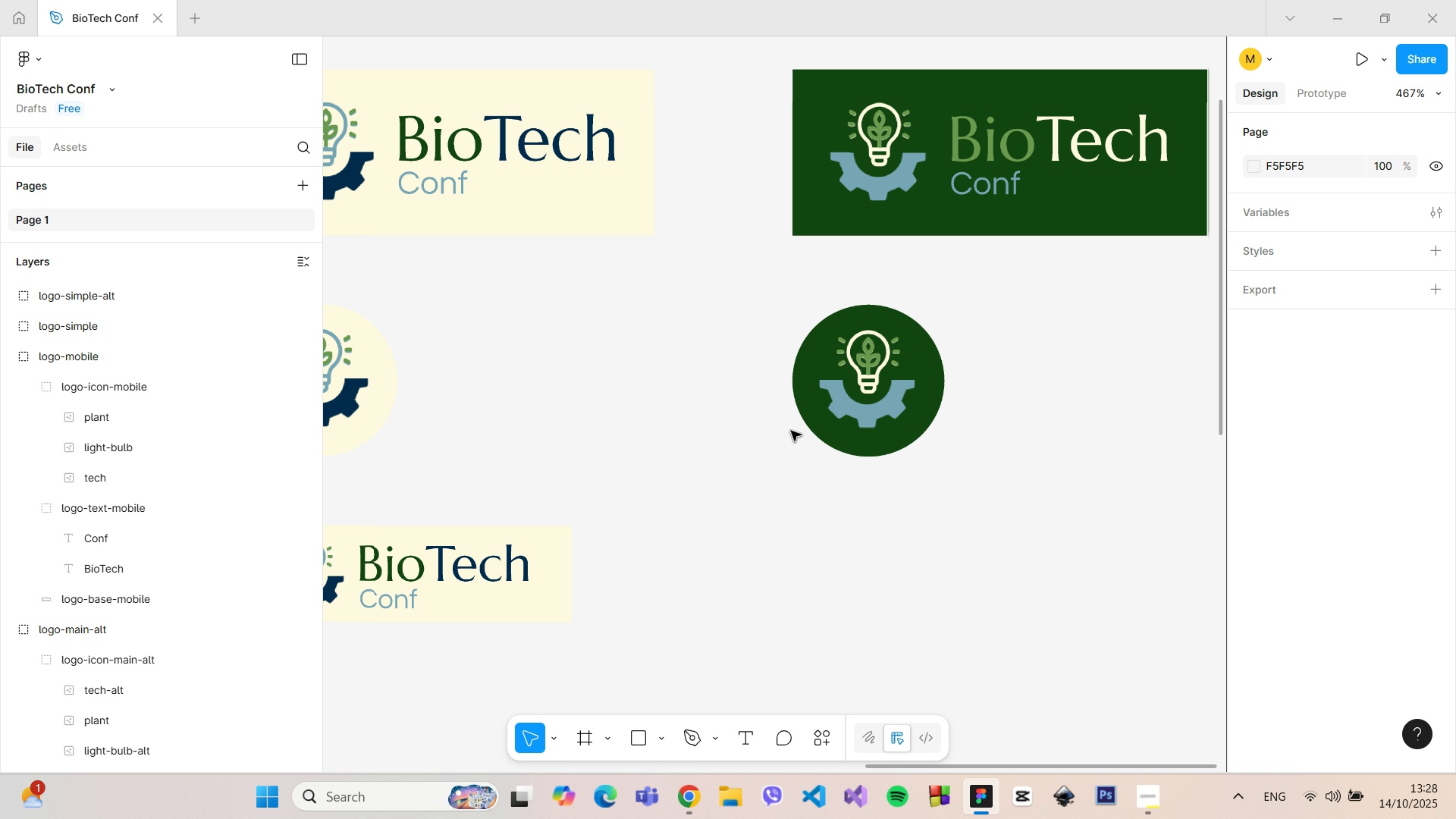 
hold_key(key=ControlLeft, duration=1.51)
scroll: coordinate [369, 396], scroll_direction: up, amount: 5.0
 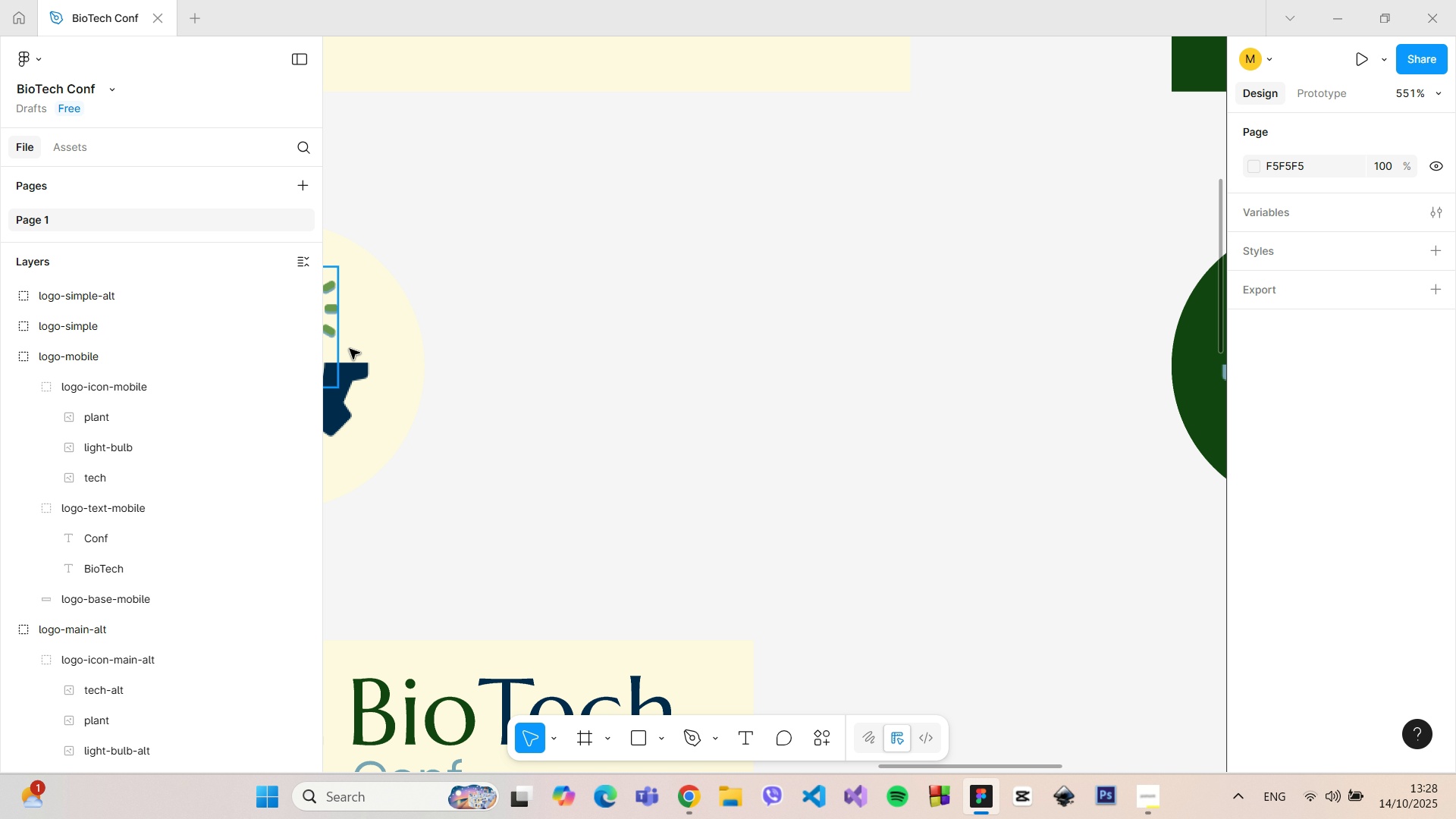 
scroll: coordinate [465, 378], scroll_direction: down, amount: 5.0
 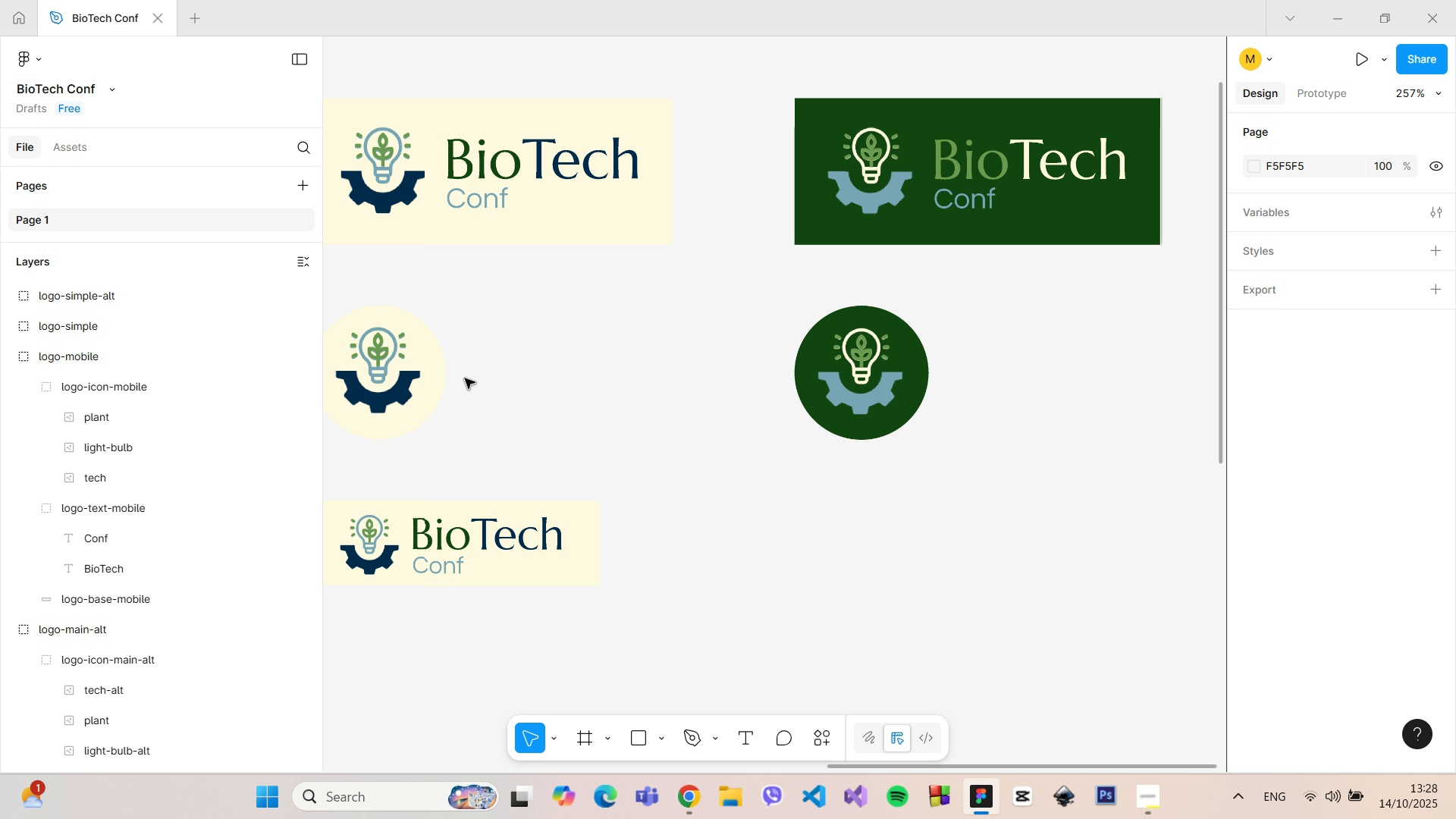 
hold_key(key=ControlLeft, duration=1.5)
scroll: coordinate [880, 347], scroll_direction: up, amount: 11.0
 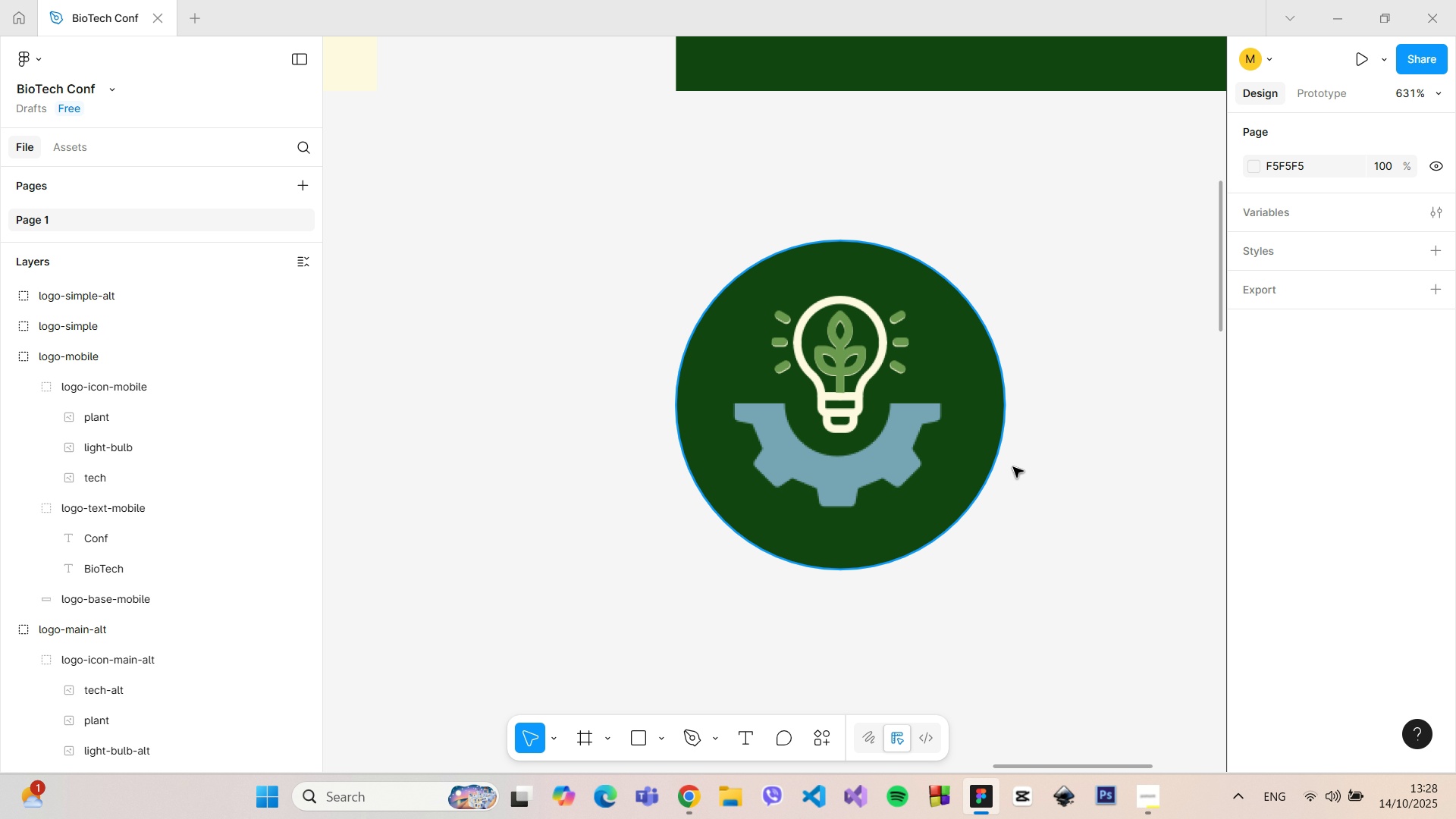 
hold_key(key=ControlLeft, duration=1.5)
scroll: coordinate [1012, 467], scroll_direction: down, amount: 6.0
 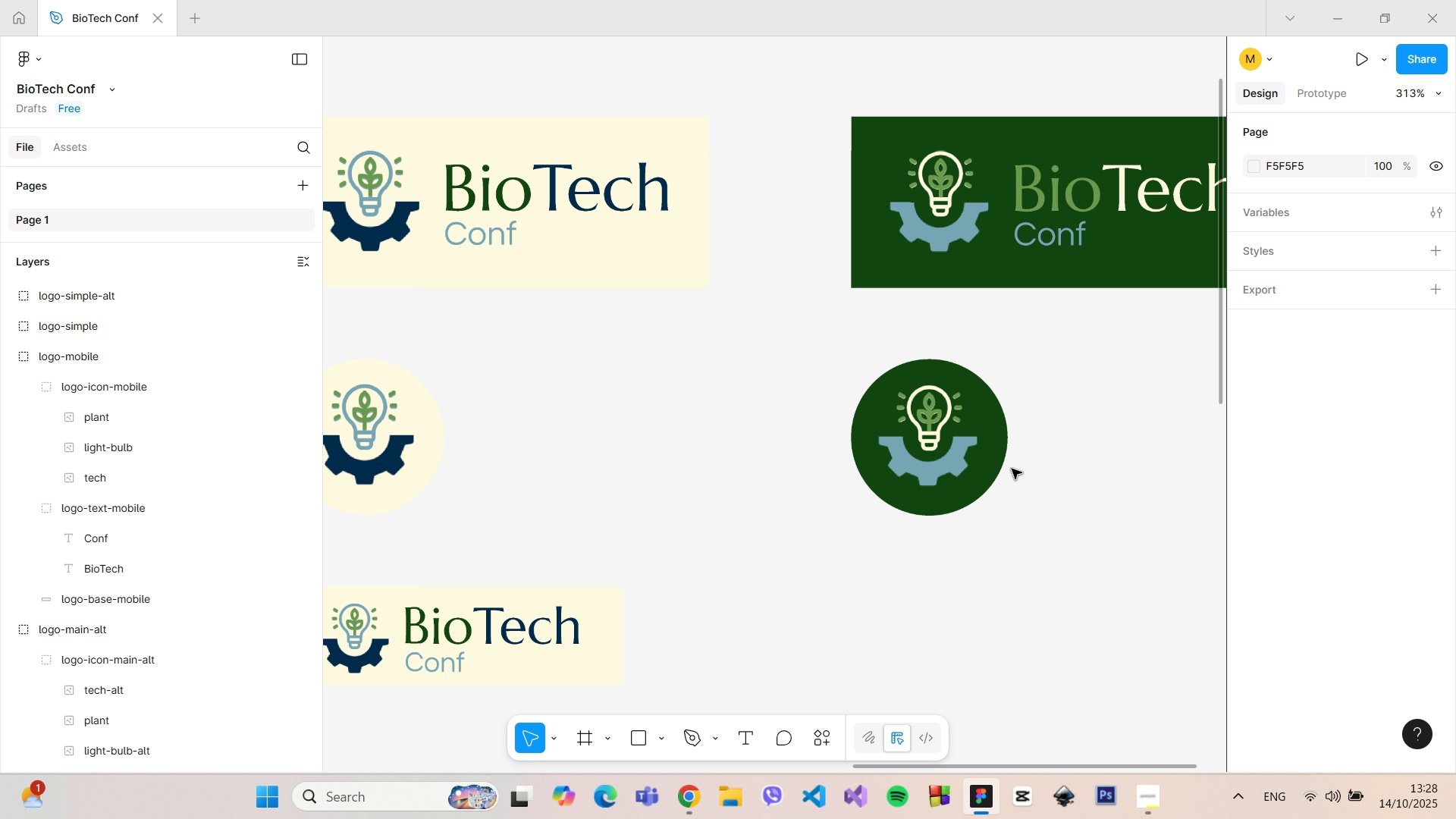 
hold_key(key=ControlLeft, duration=1.1)
scroll: coordinate [1012, 469], scroll_direction: down, amount: 4.0
 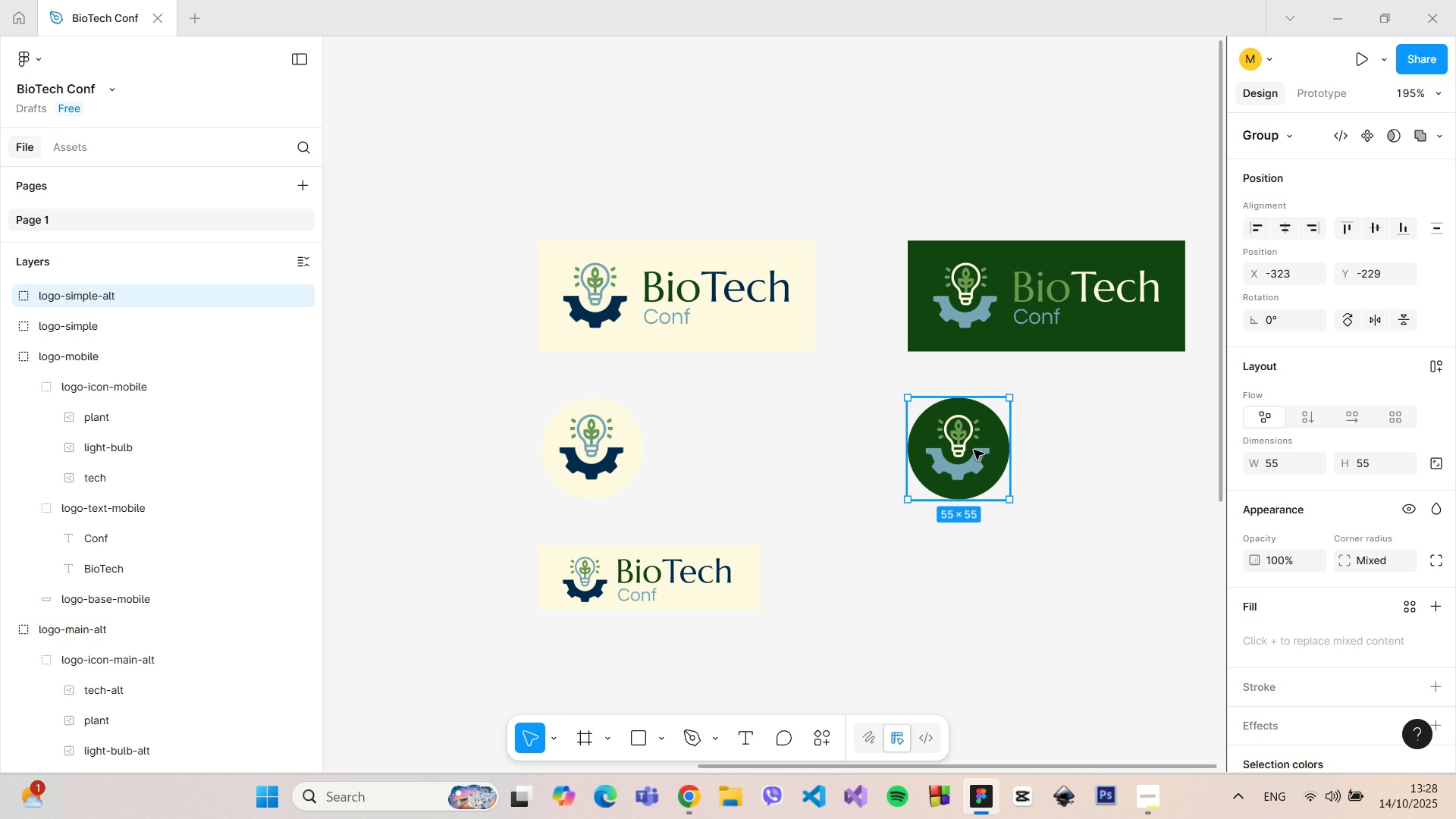 
double_click([974, 450])
 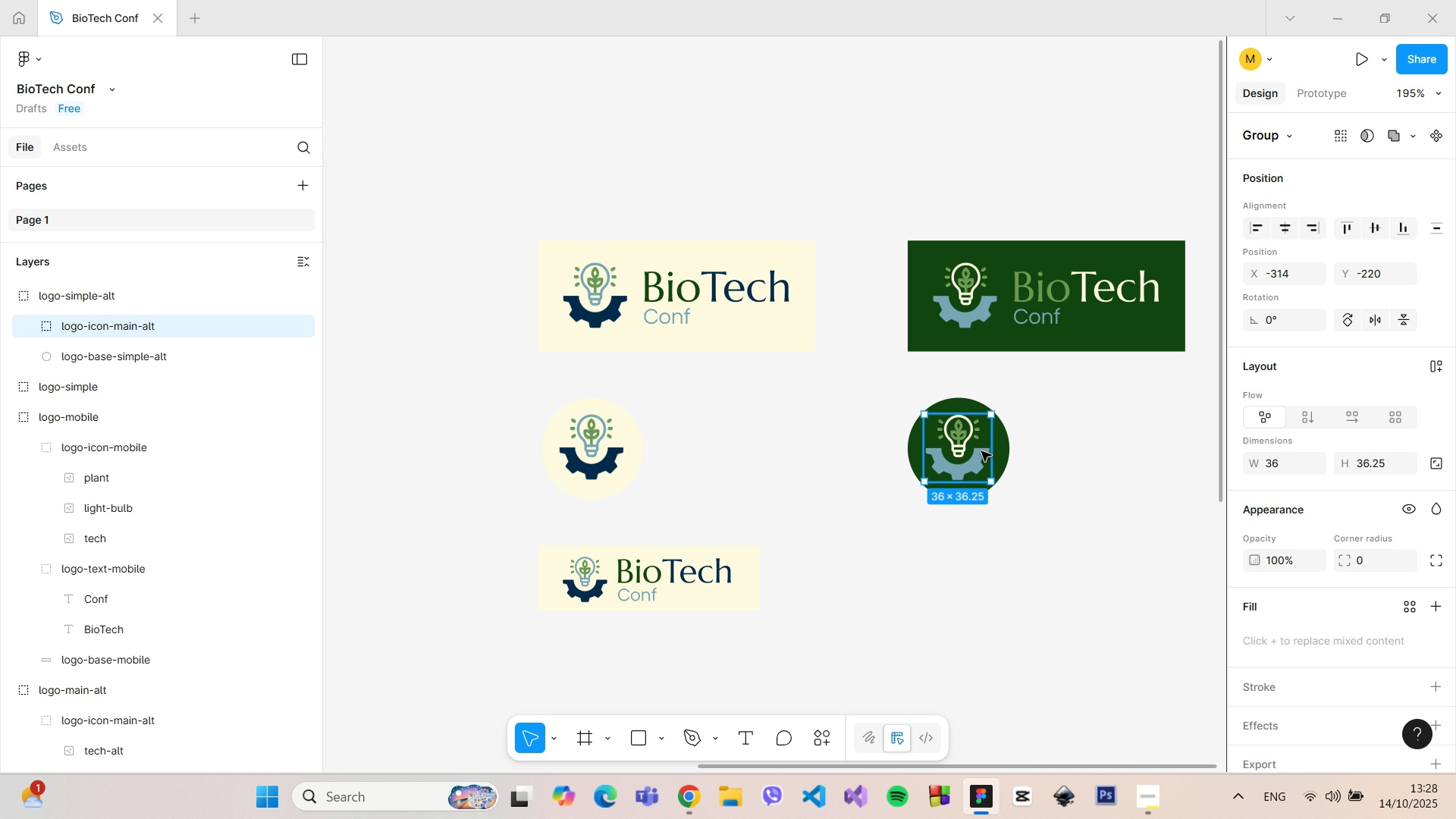 
left_click([1046, 492])
 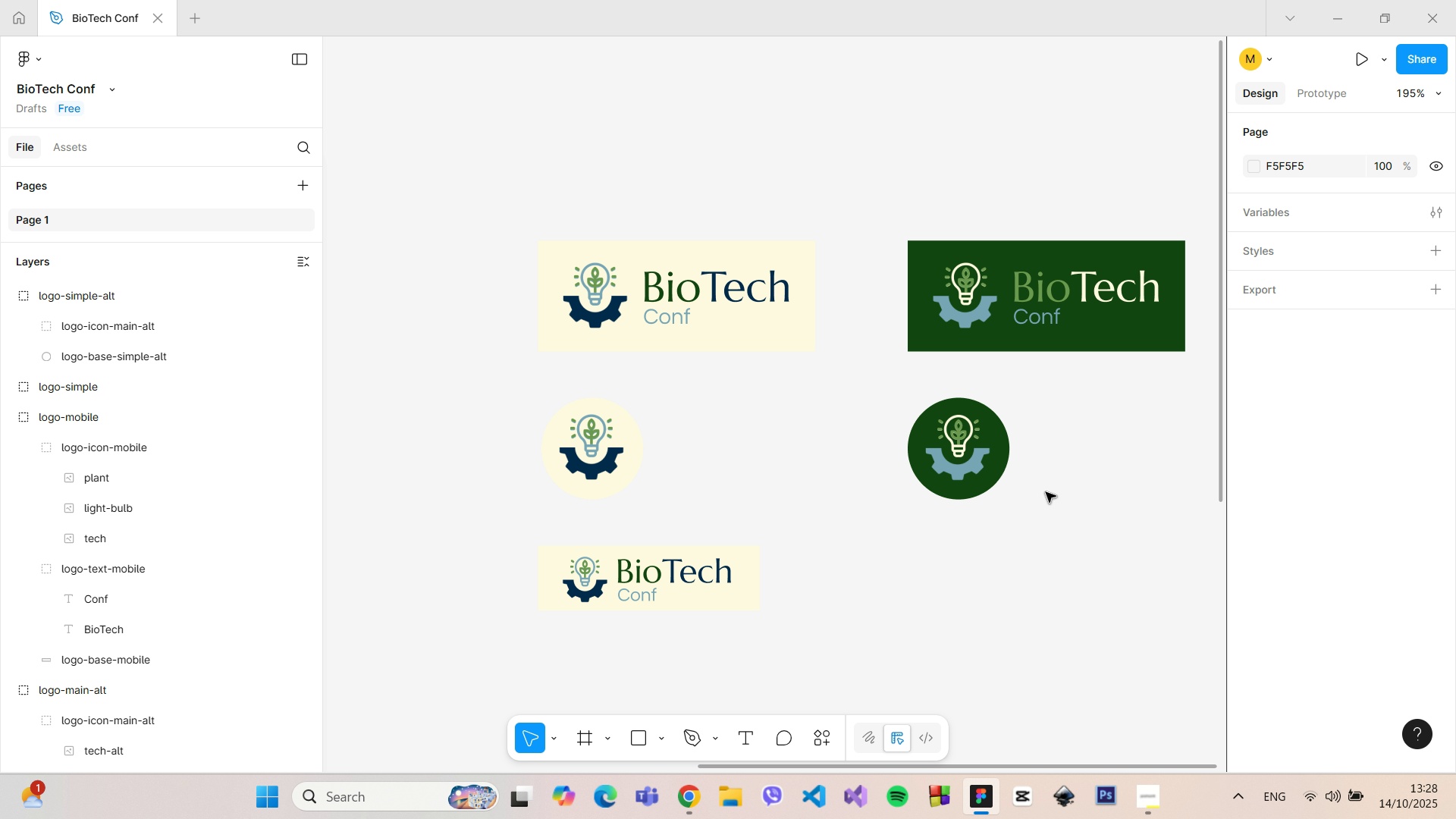 
scroll: coordinate [1046, 492], scroll_direction: down, amount: 4.0
 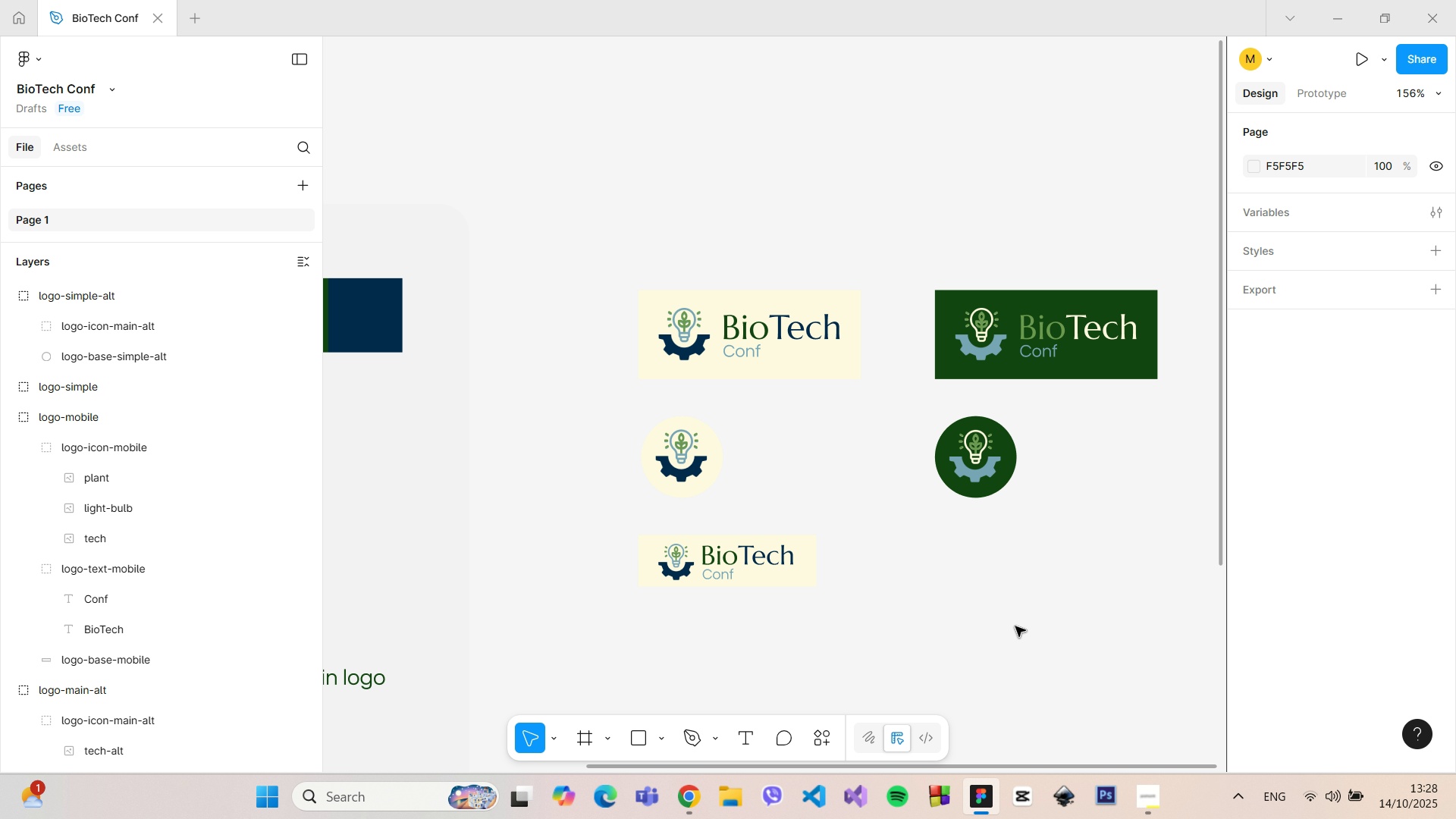 
scroll: coordinate [1012, 635], scroll_direction: up, amount: 4.0
 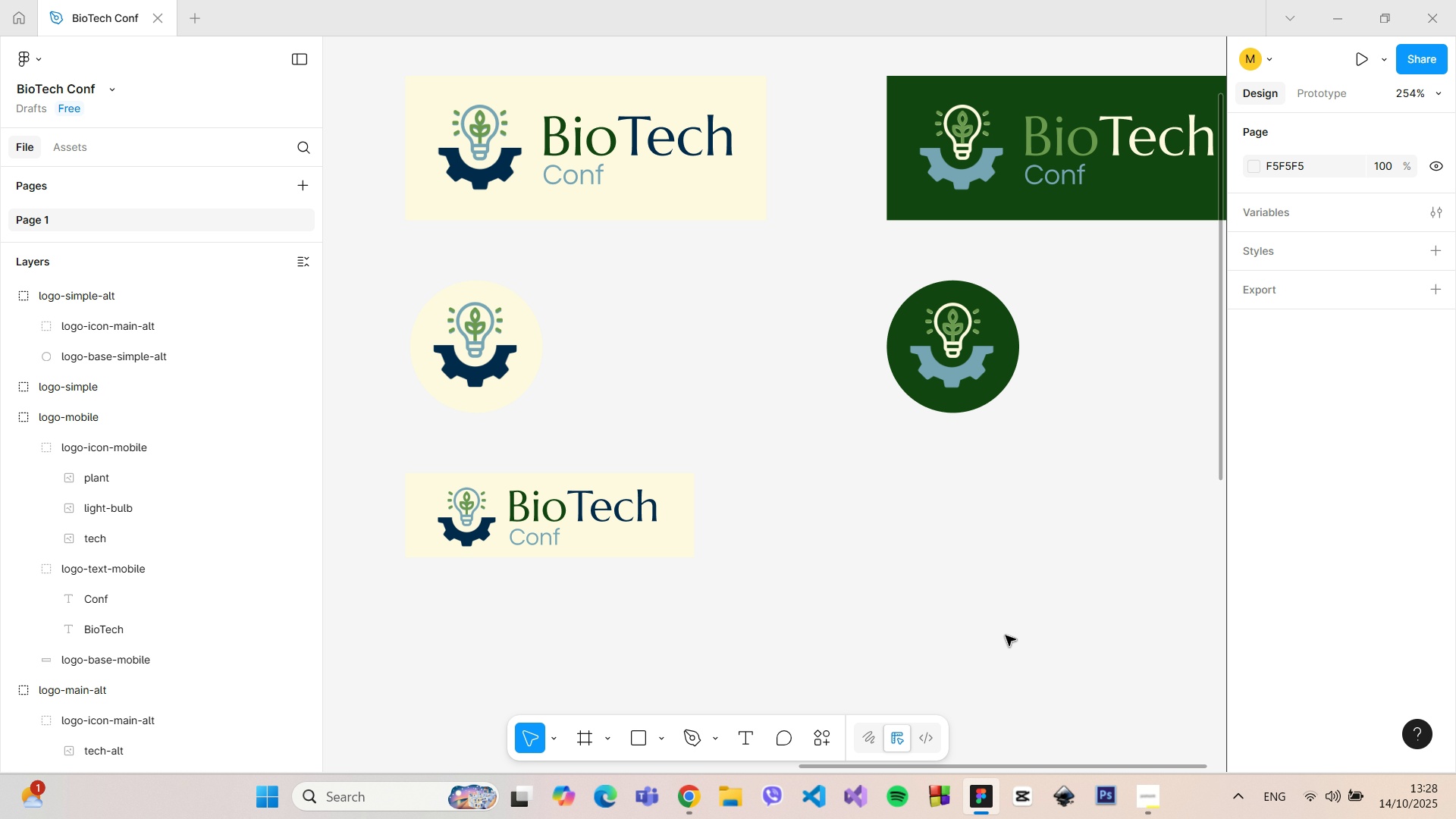 
hold_key(key=ControlLeft, duration=0.67)
 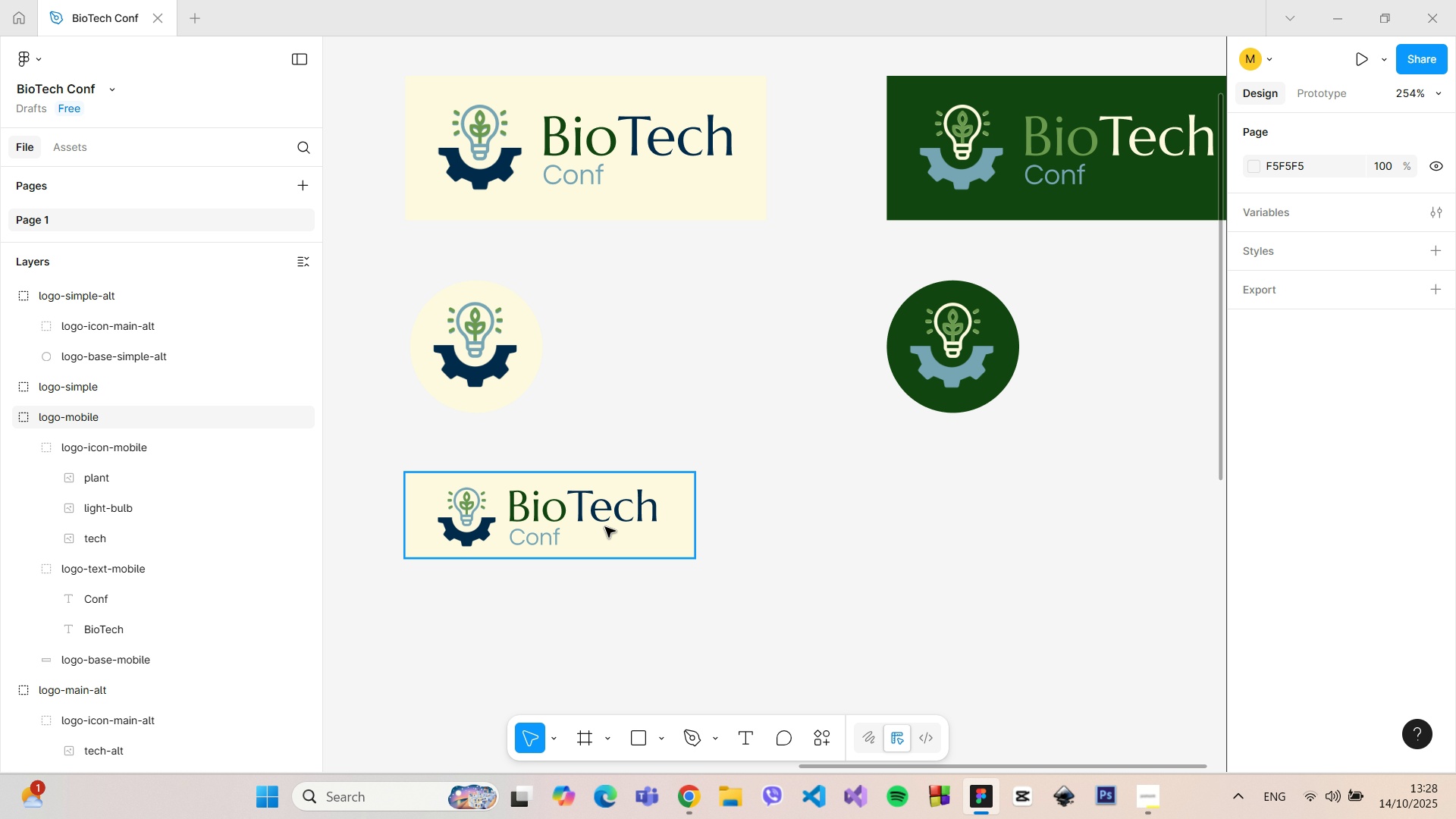 
left_click([605, 527])
 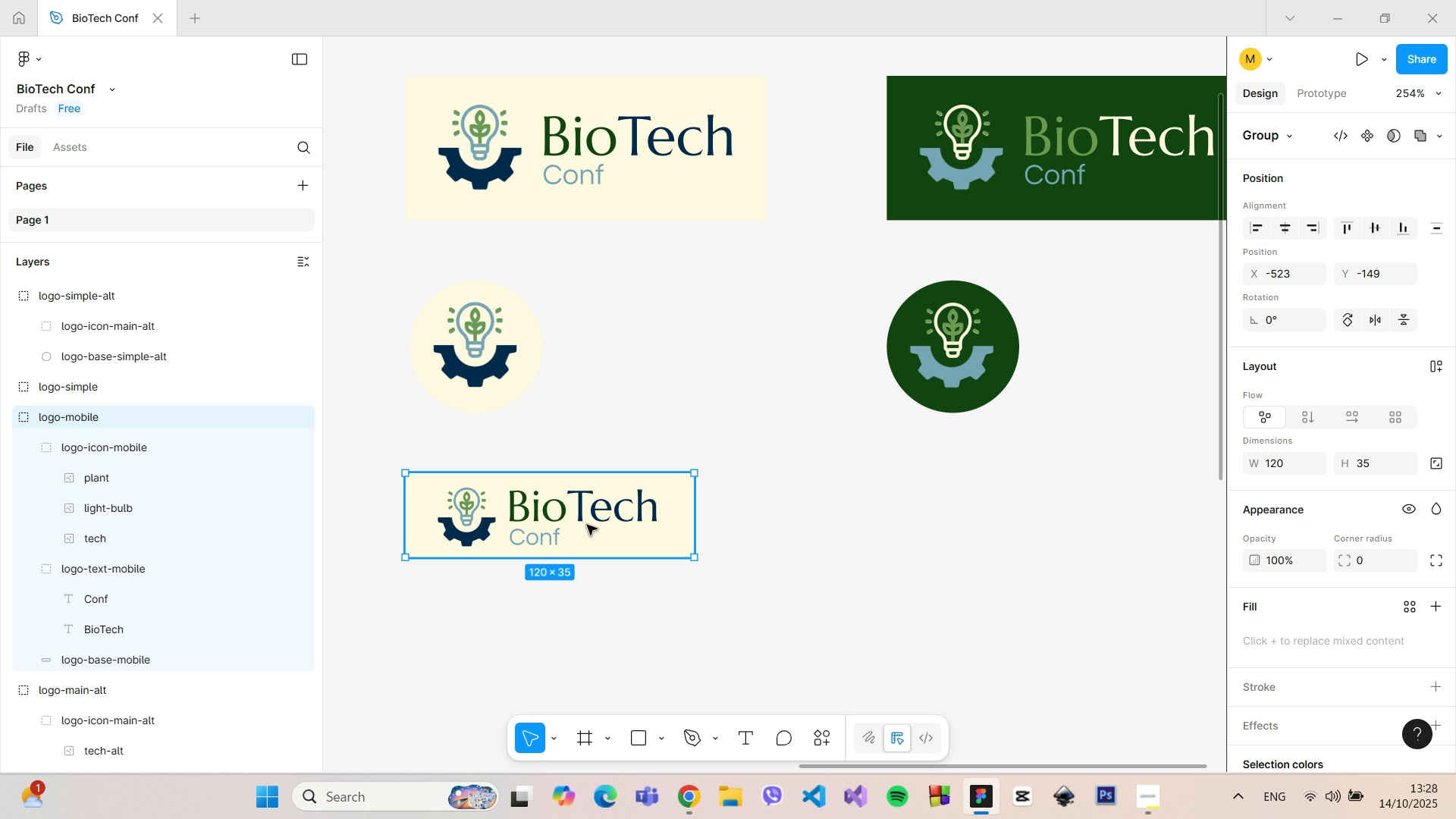 
hold_key(key=AltLeft, duration=1.51)
left_click_drag(start_coordinate=[536, 516], to_coordinate=[1018, 513])
 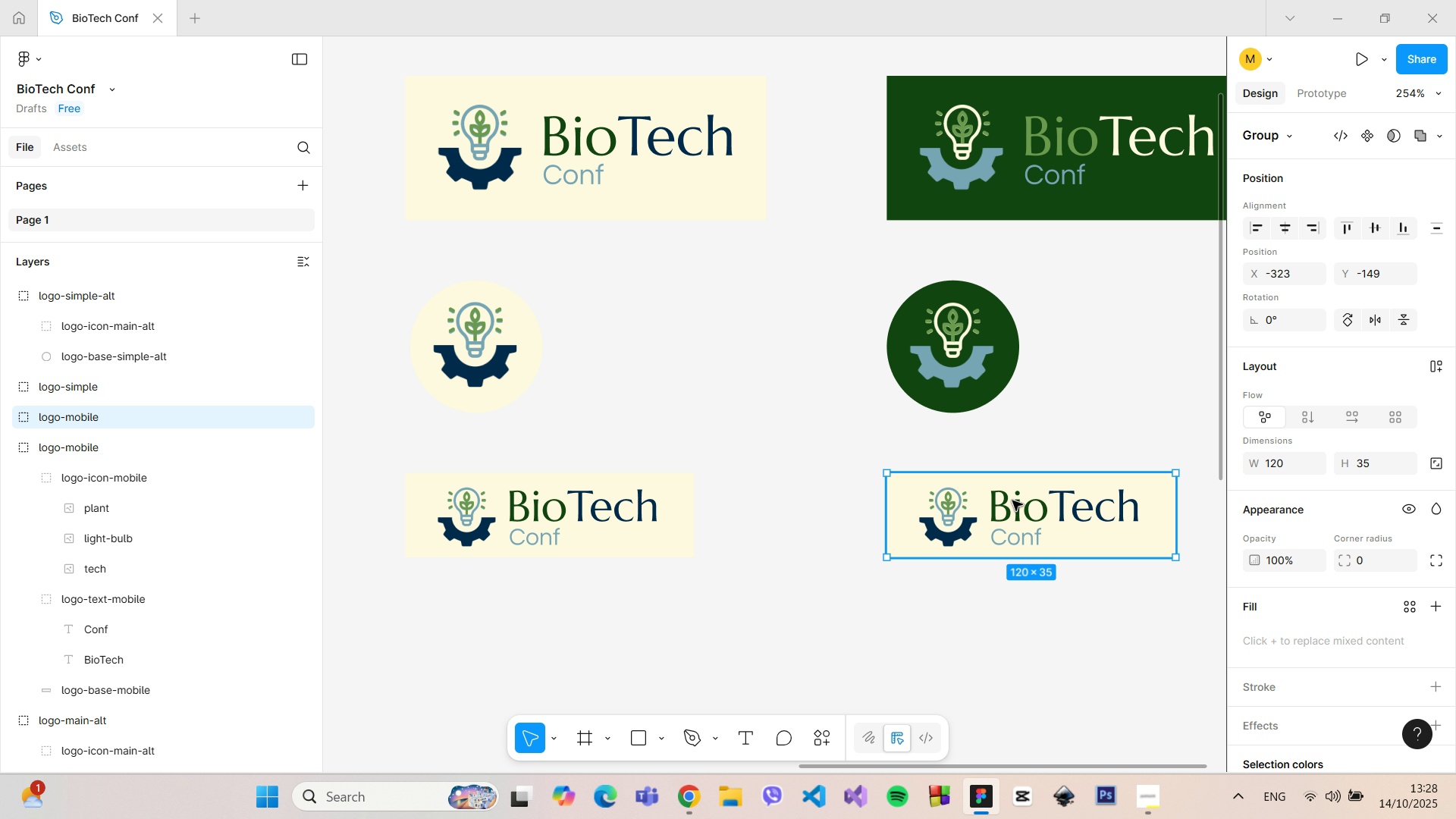 
hold_key(key=AltLeft, duration=1.51)
 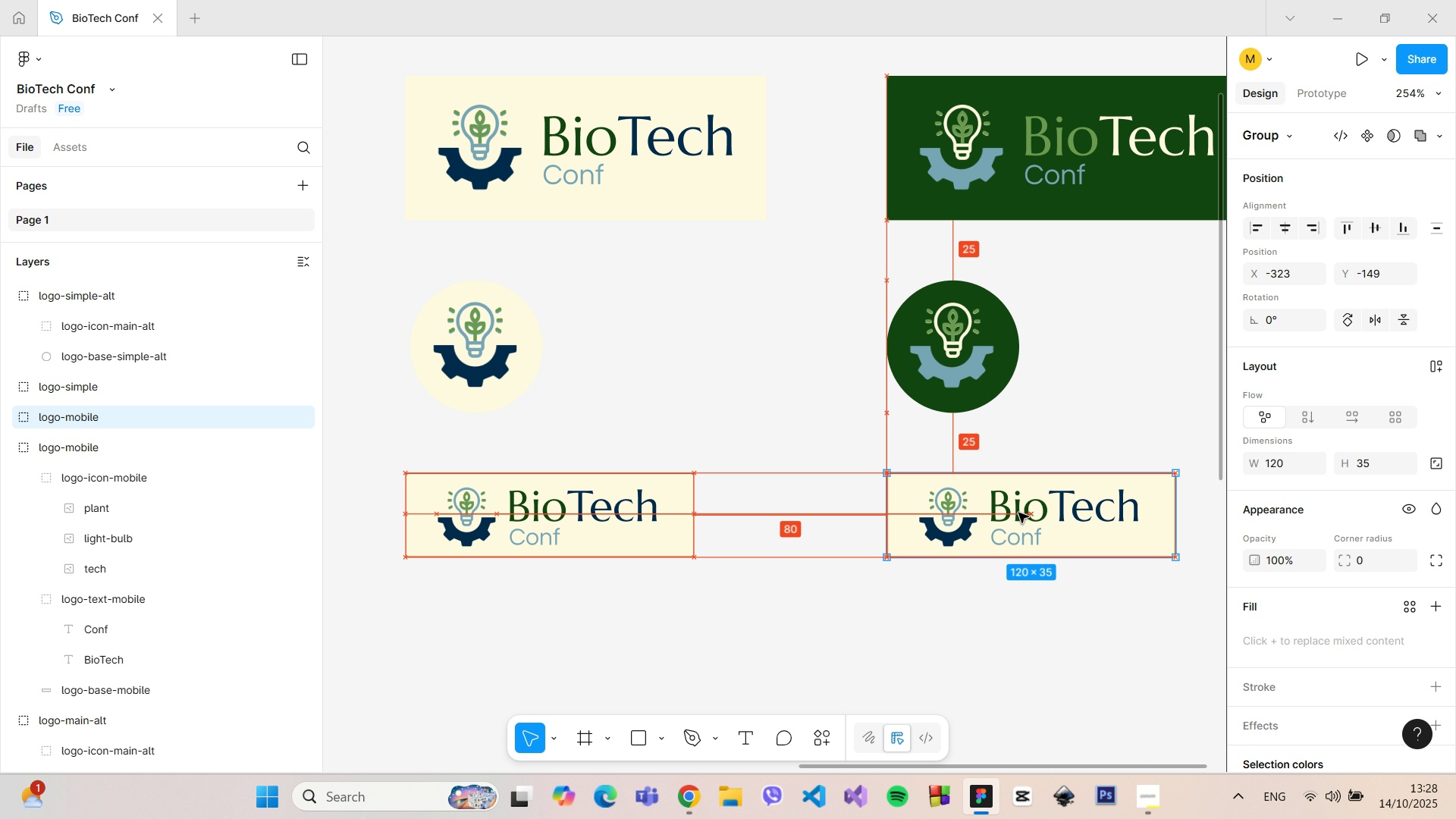 
key(Alt+AltLeft)
 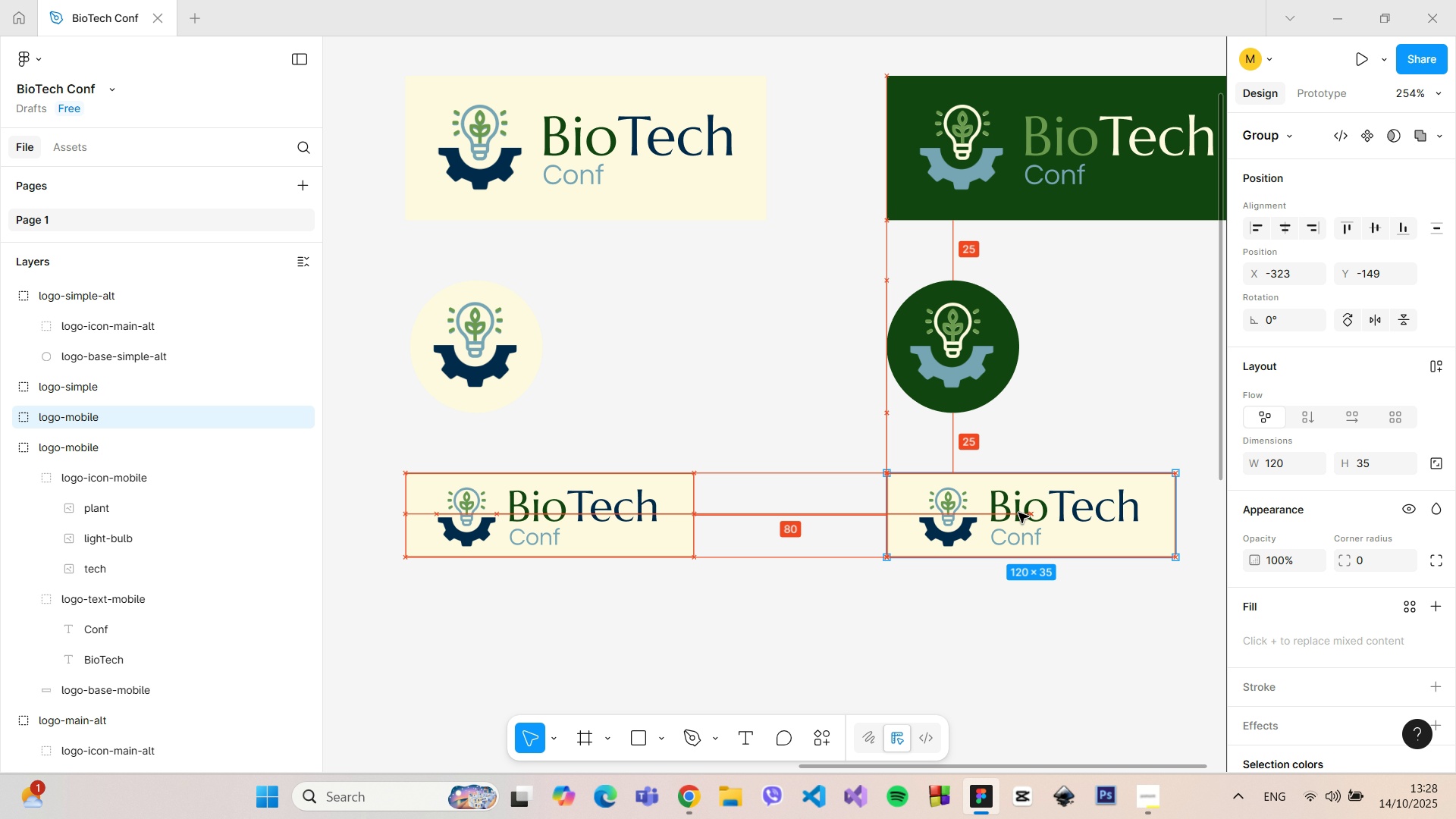 
key(Alt+AltLeft)
 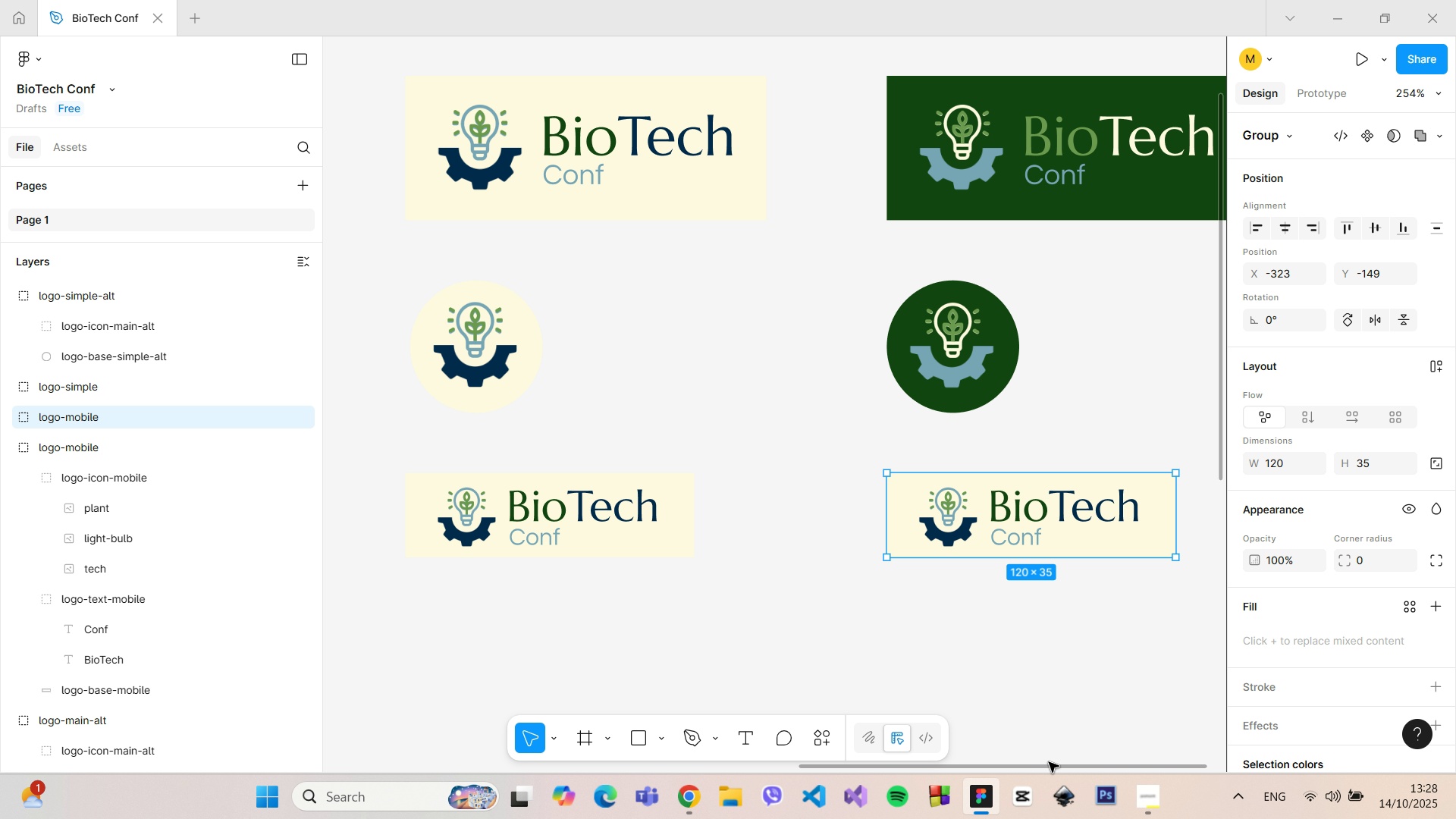 
left_click_drag(start_coordinate=[1052, 767], to_coordinate=[1136, 766])
 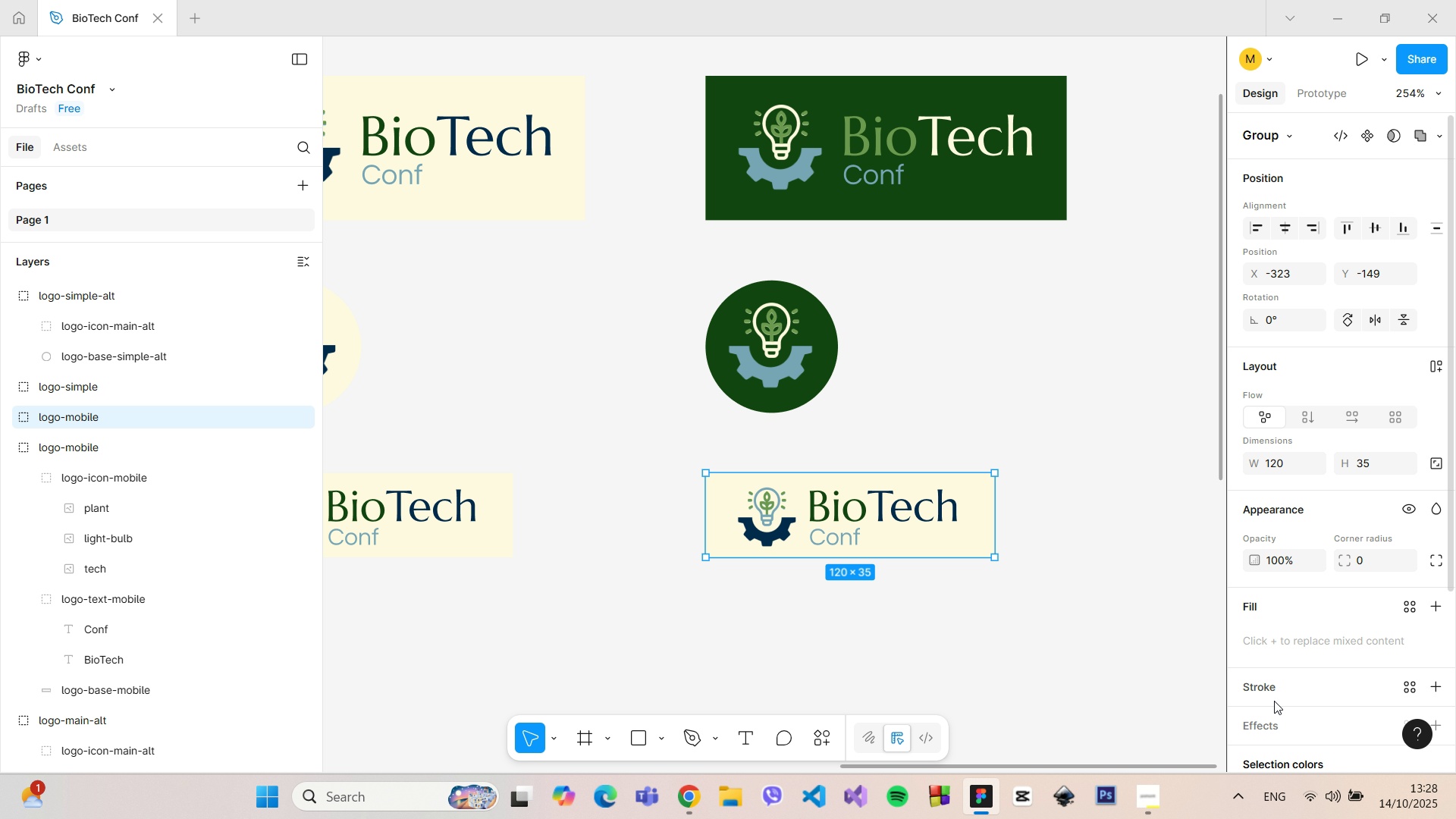 
scroll: coordinate [1276, 701], scroll_direction: down, amount: 5.0
 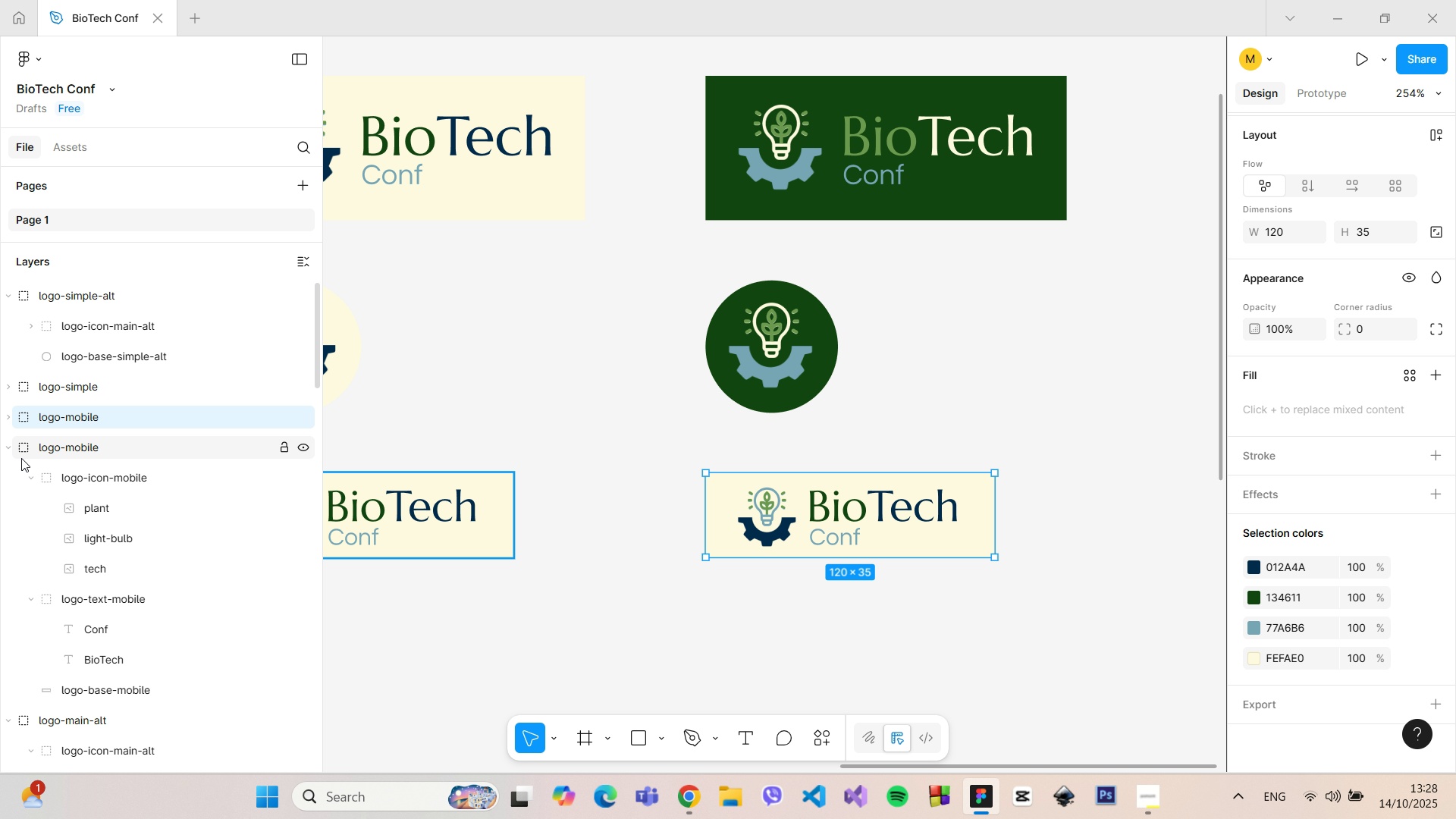 
left_click([9, 448])
 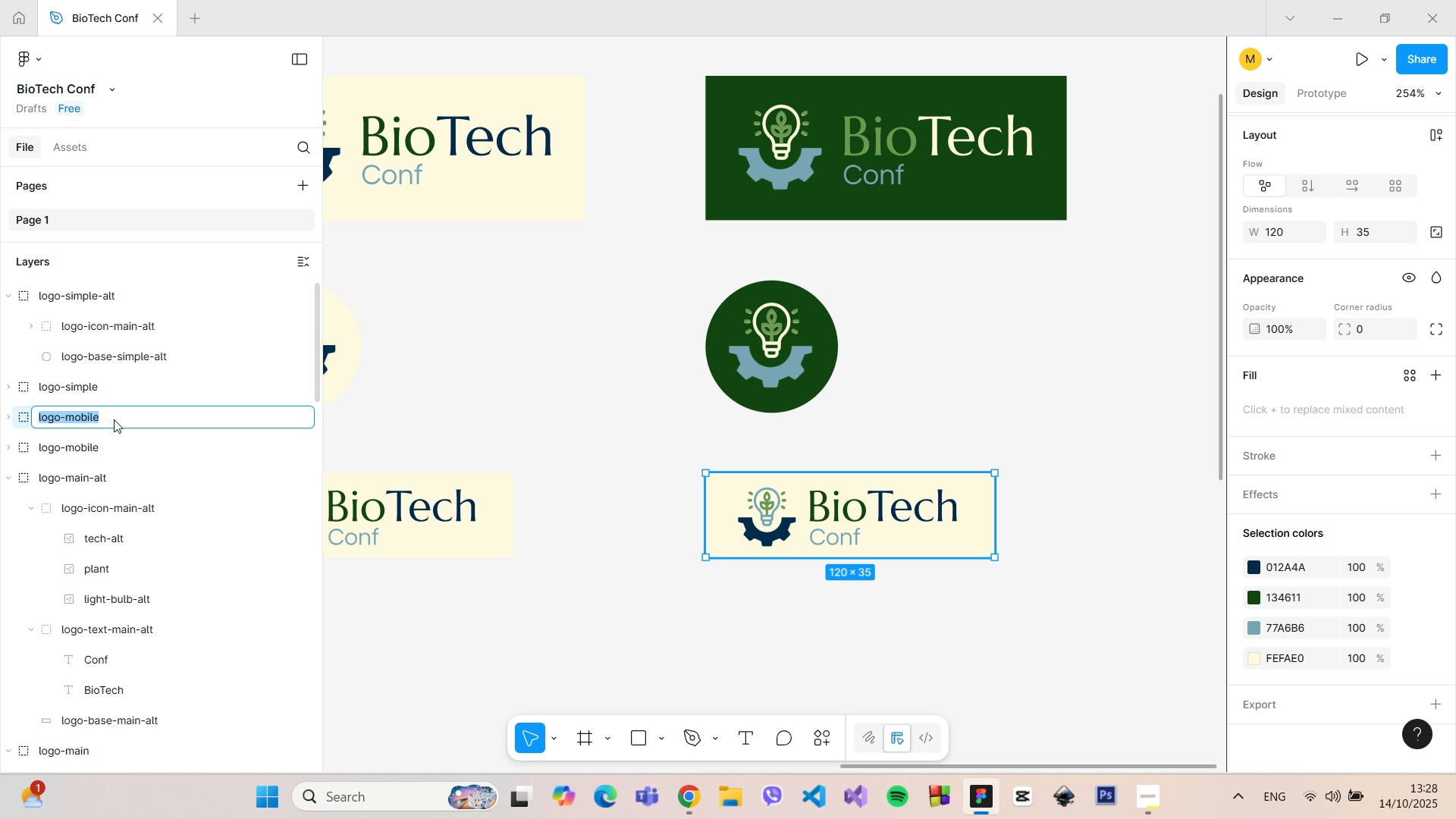 
double_click([114, 419])
 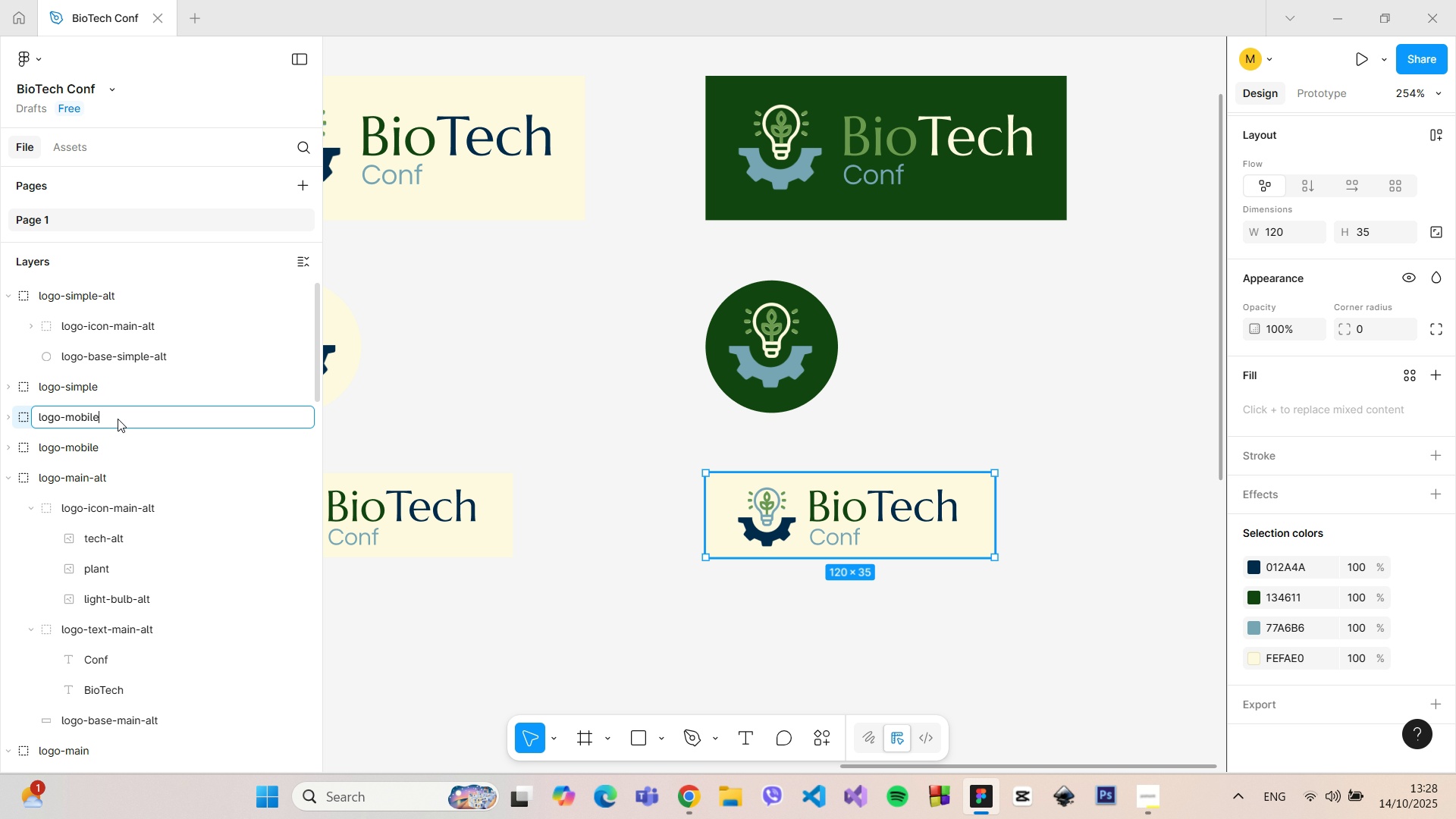 
left_click([118, 419])
 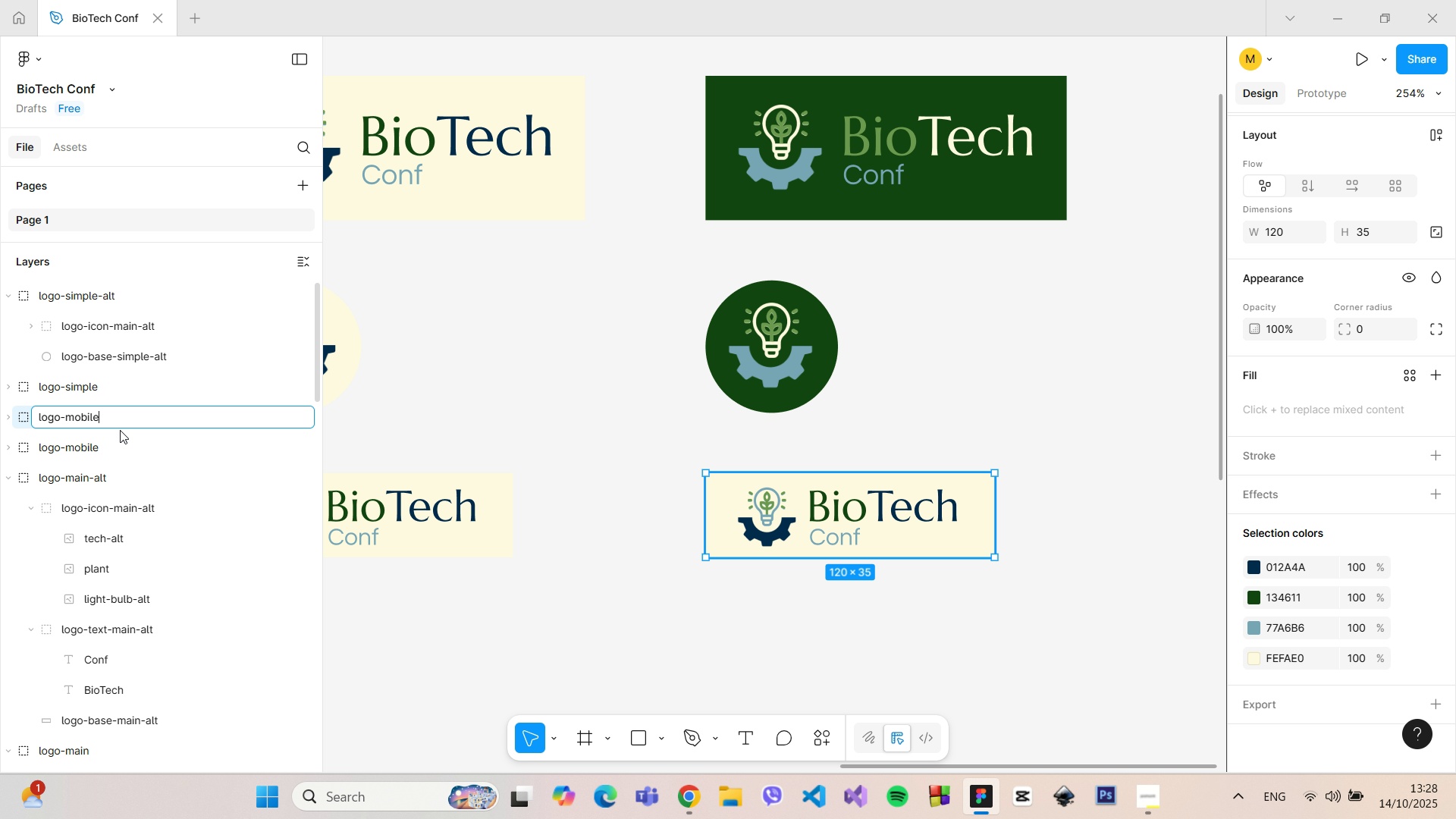 
type(-alt)
 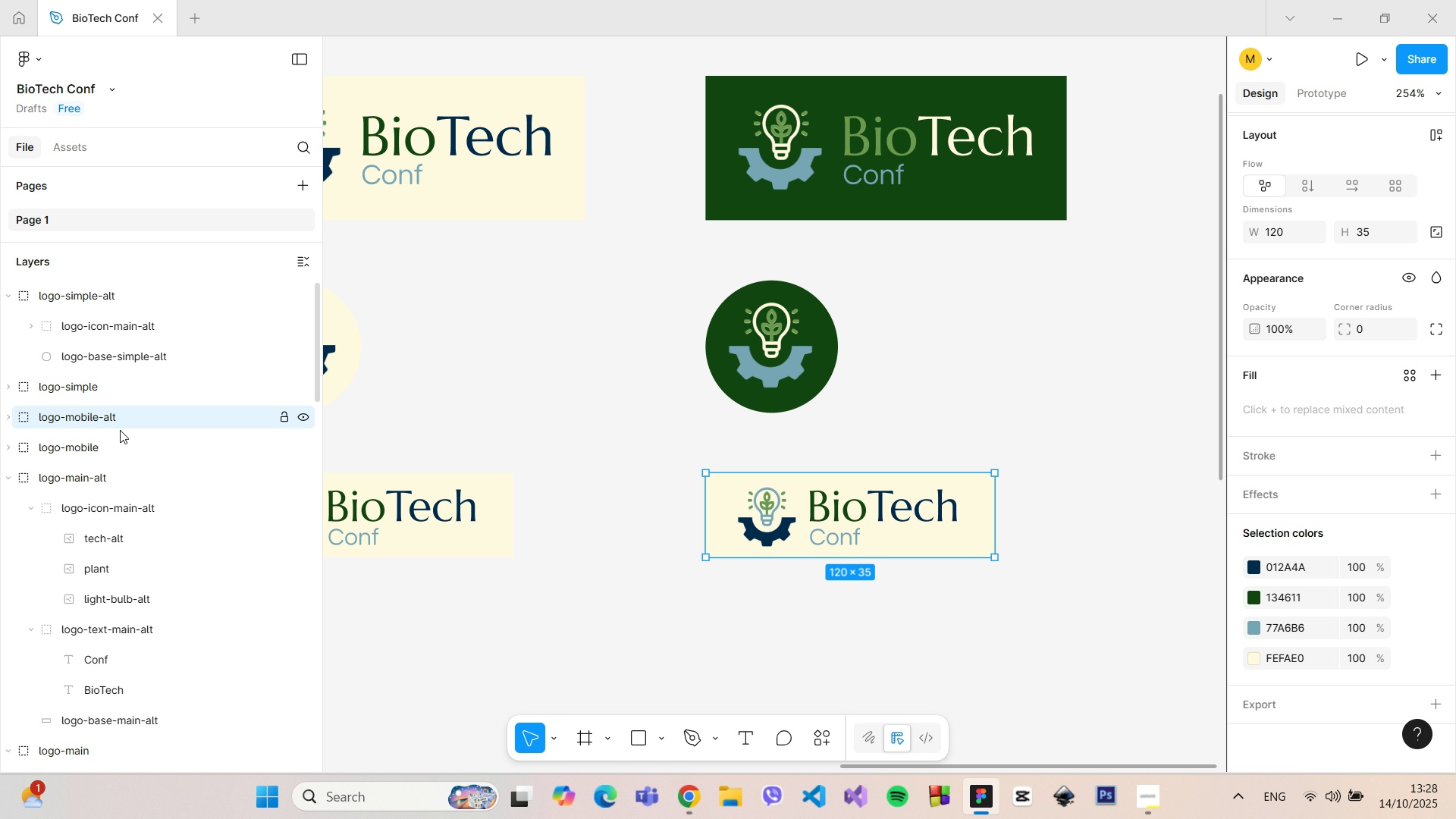 
key(Enter)
 